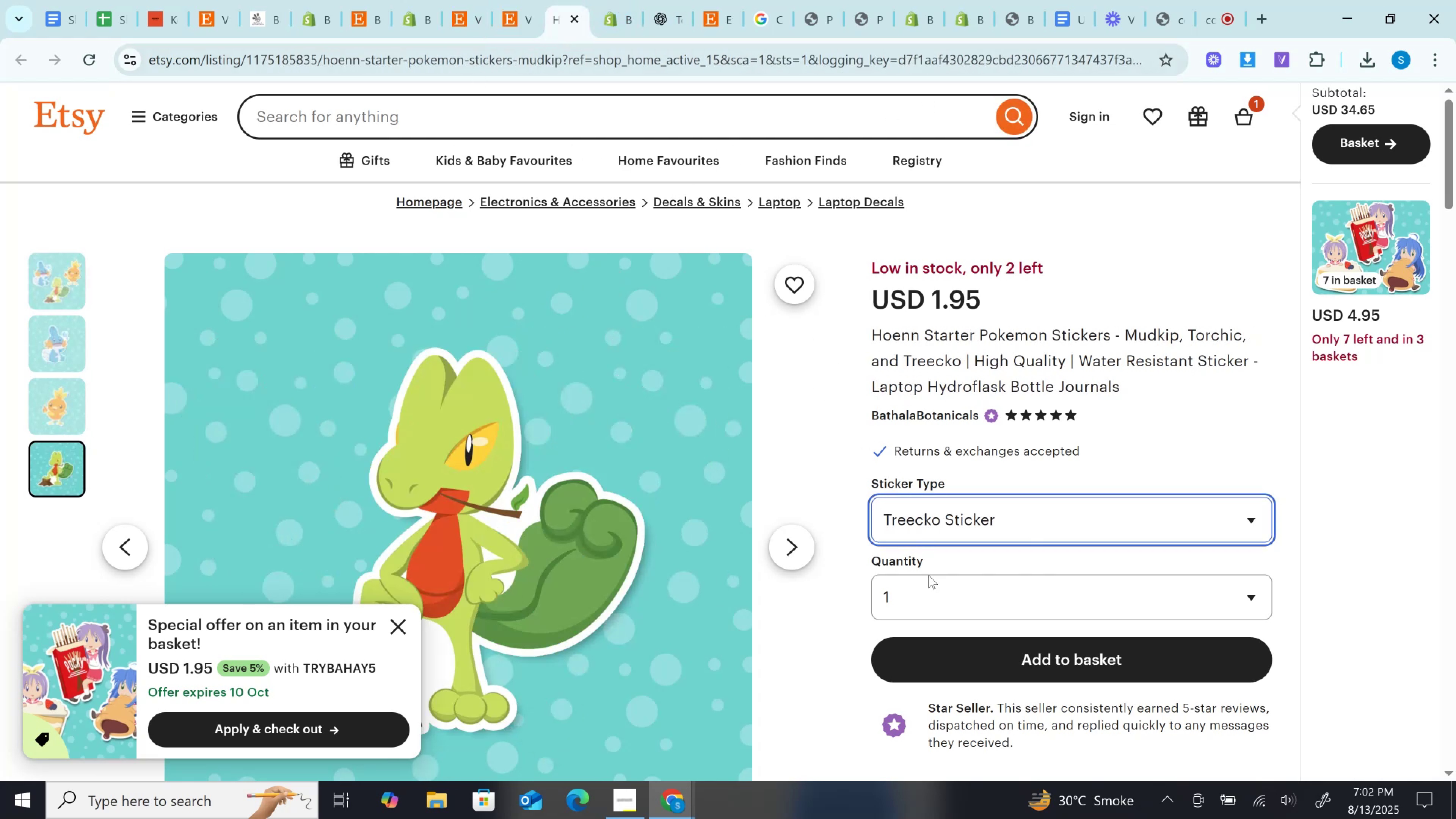 
left_click([937, 597])
 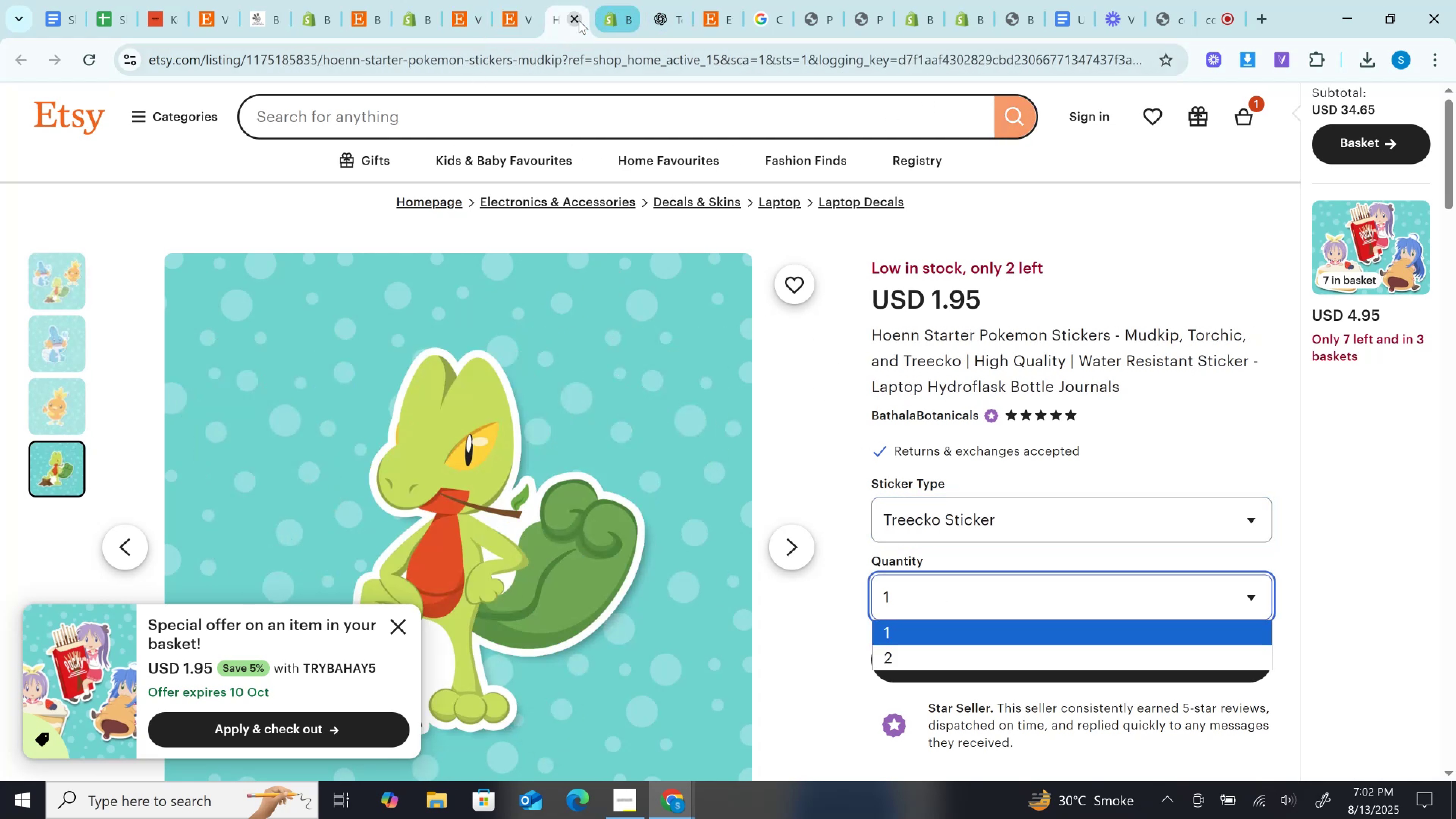 
left_click([579, 20])
 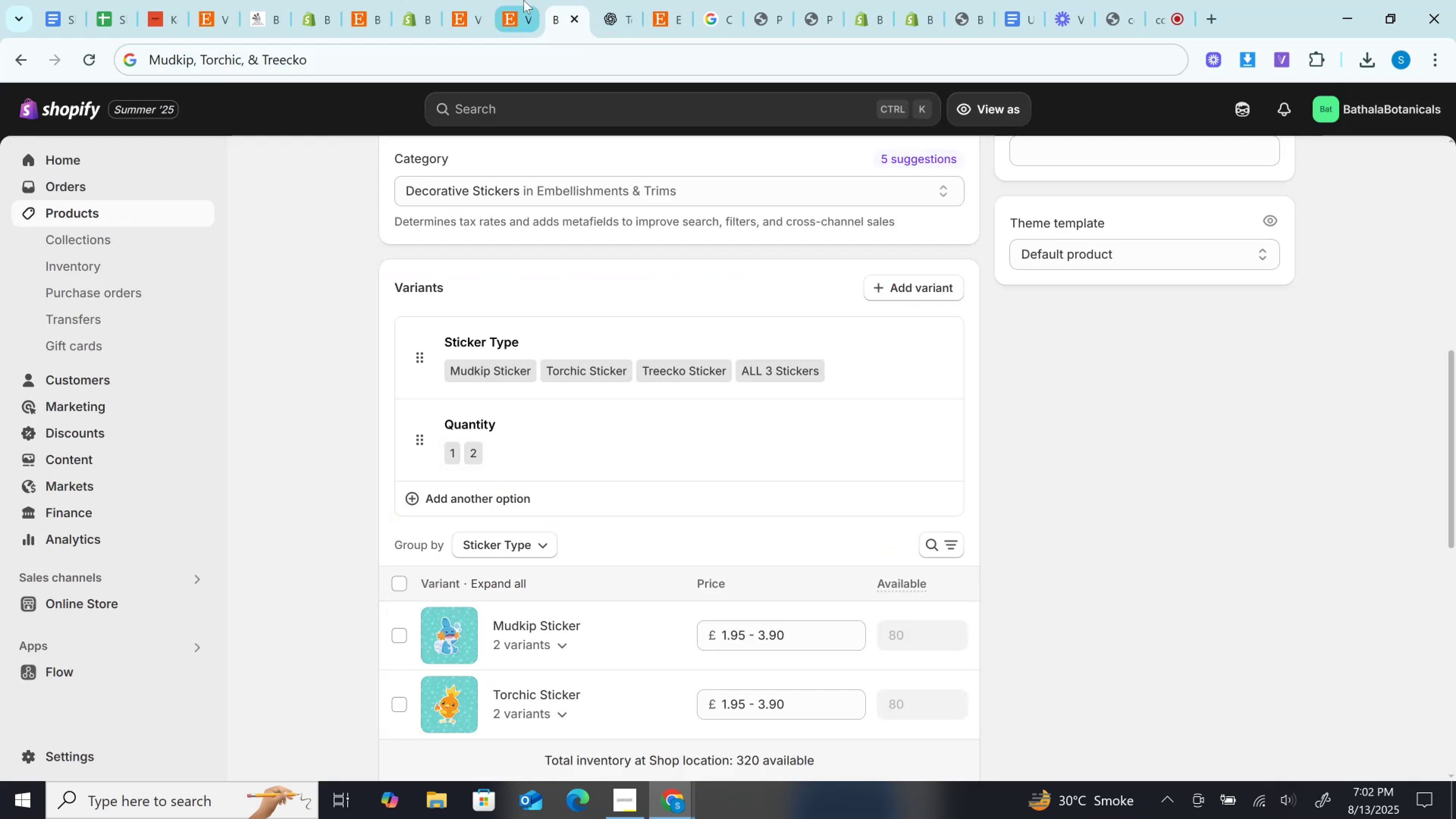 
left_click([524, 0])
 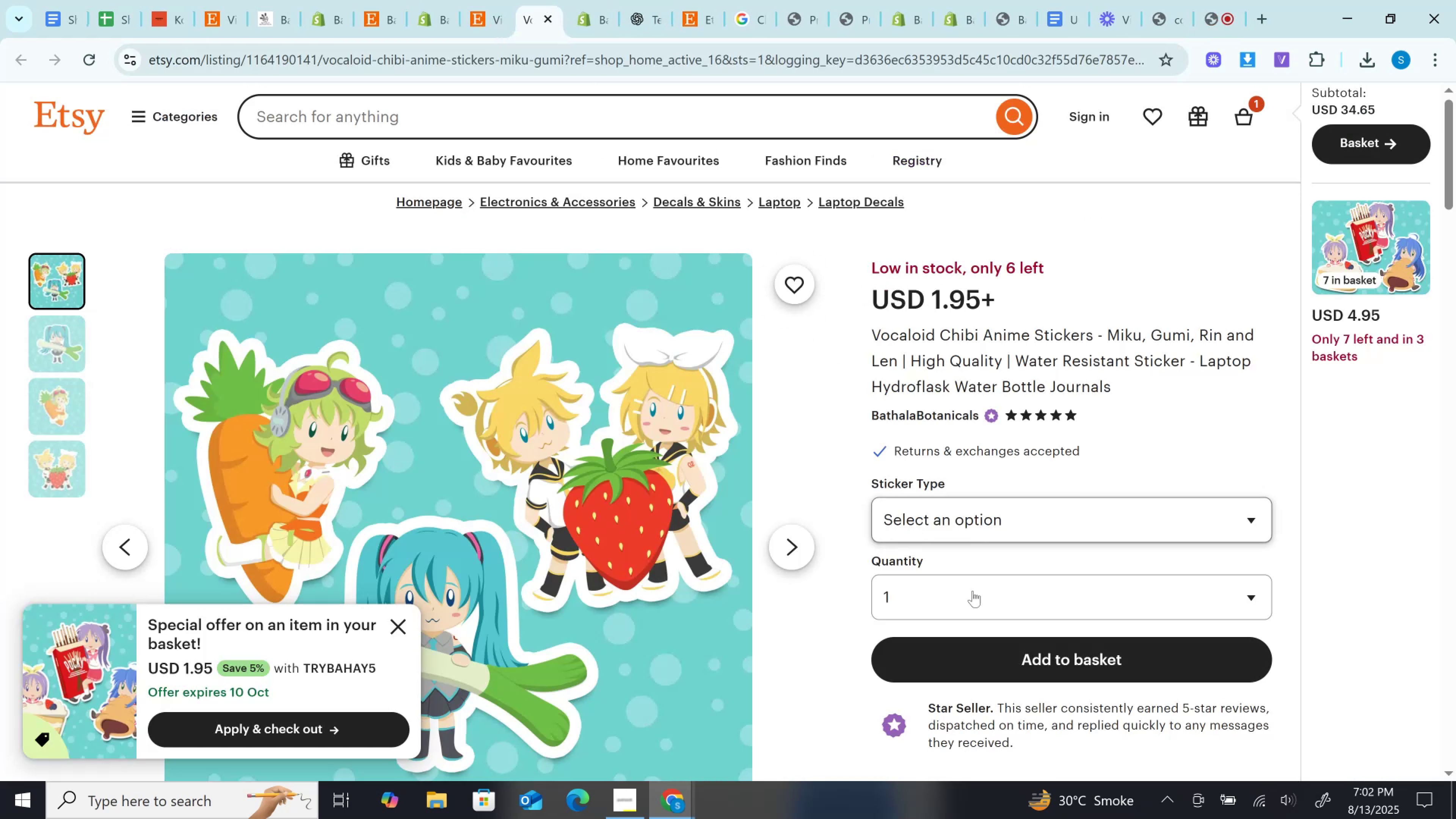 
left_click([986, 599])
 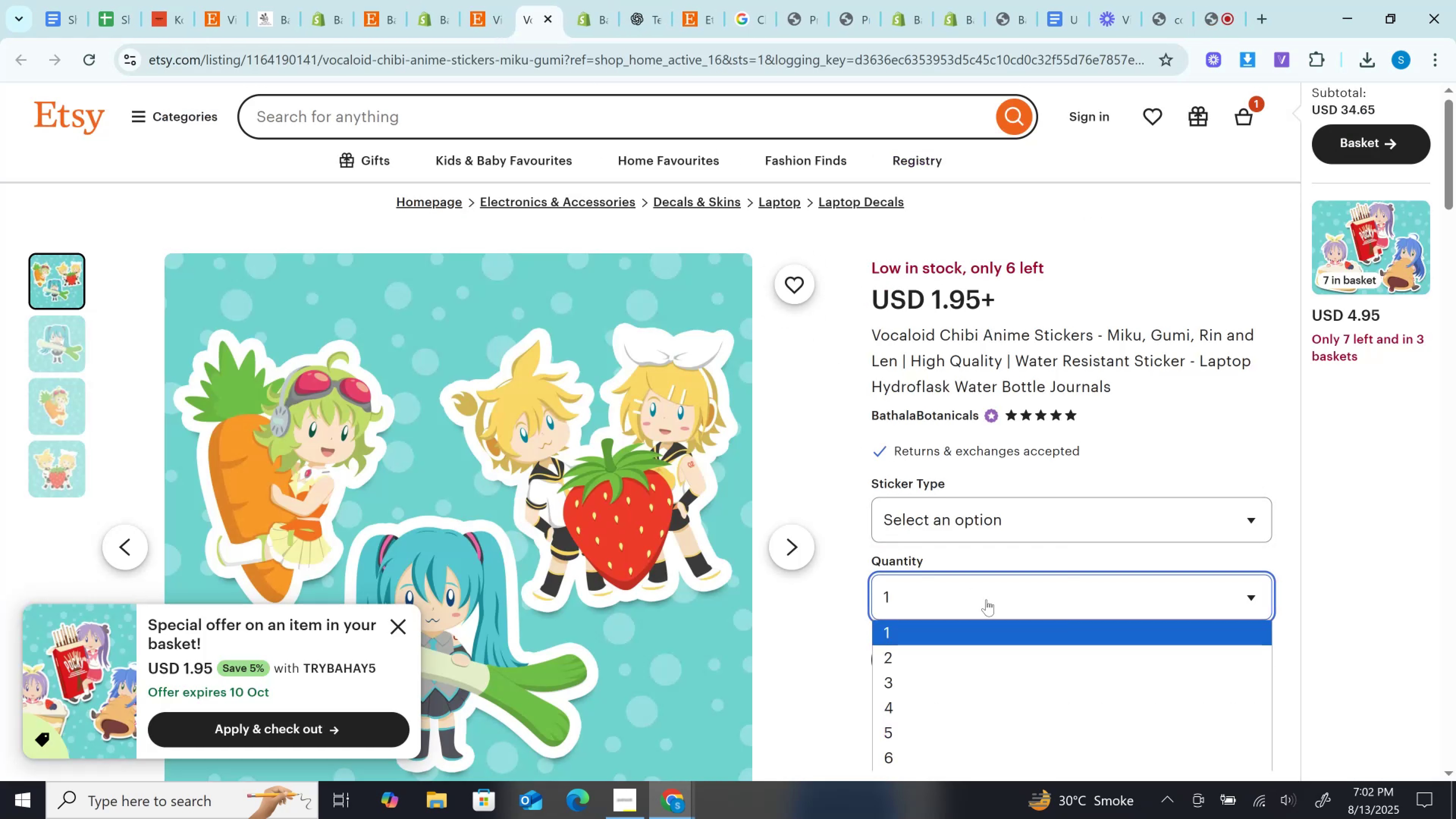 
scroll: coordinate [985, 607], scroll_direction: down, amount: 3.0
 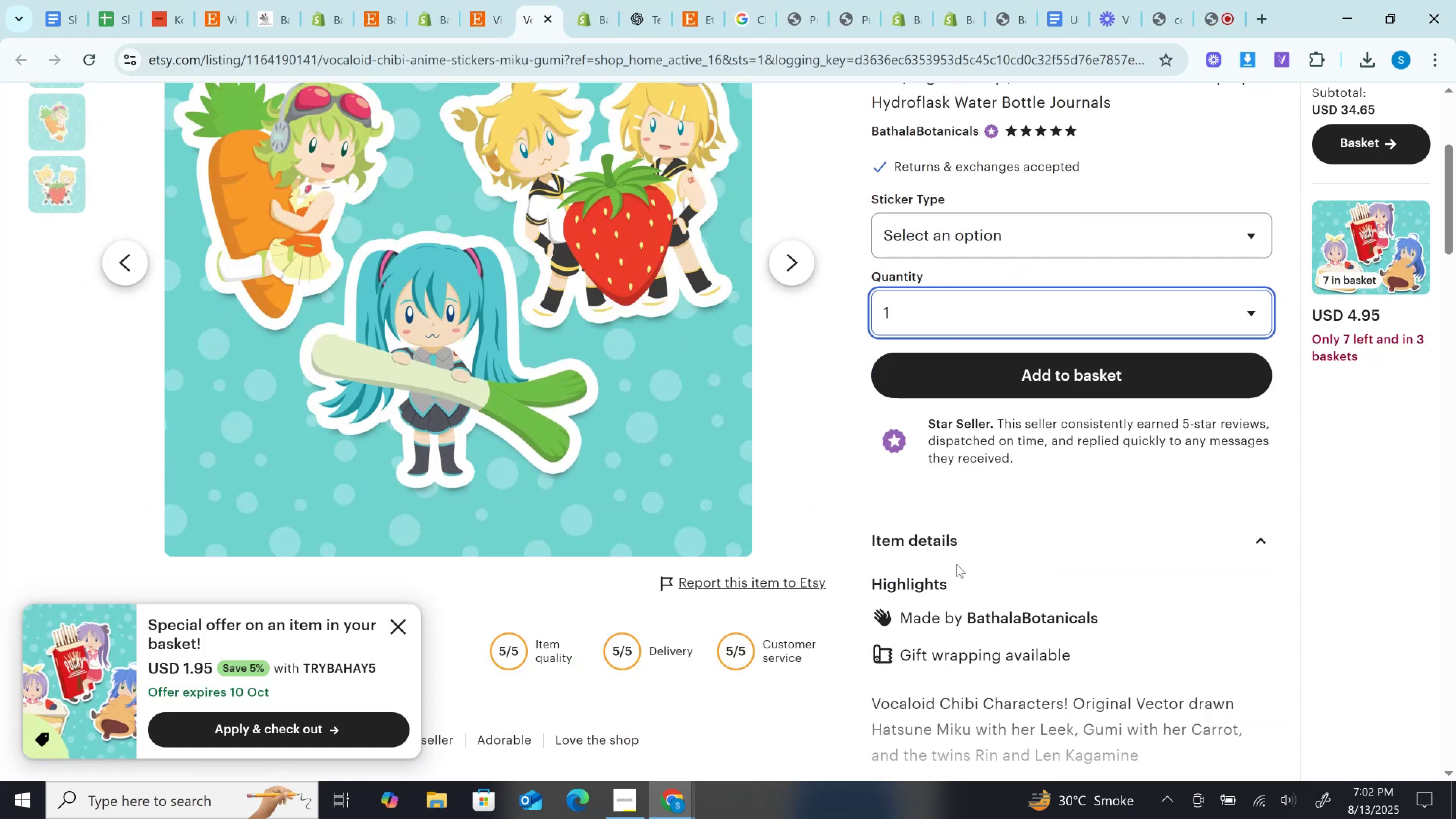 
scroll: coordinate [845, 493], scroll_direction: up, amount: 3.0
 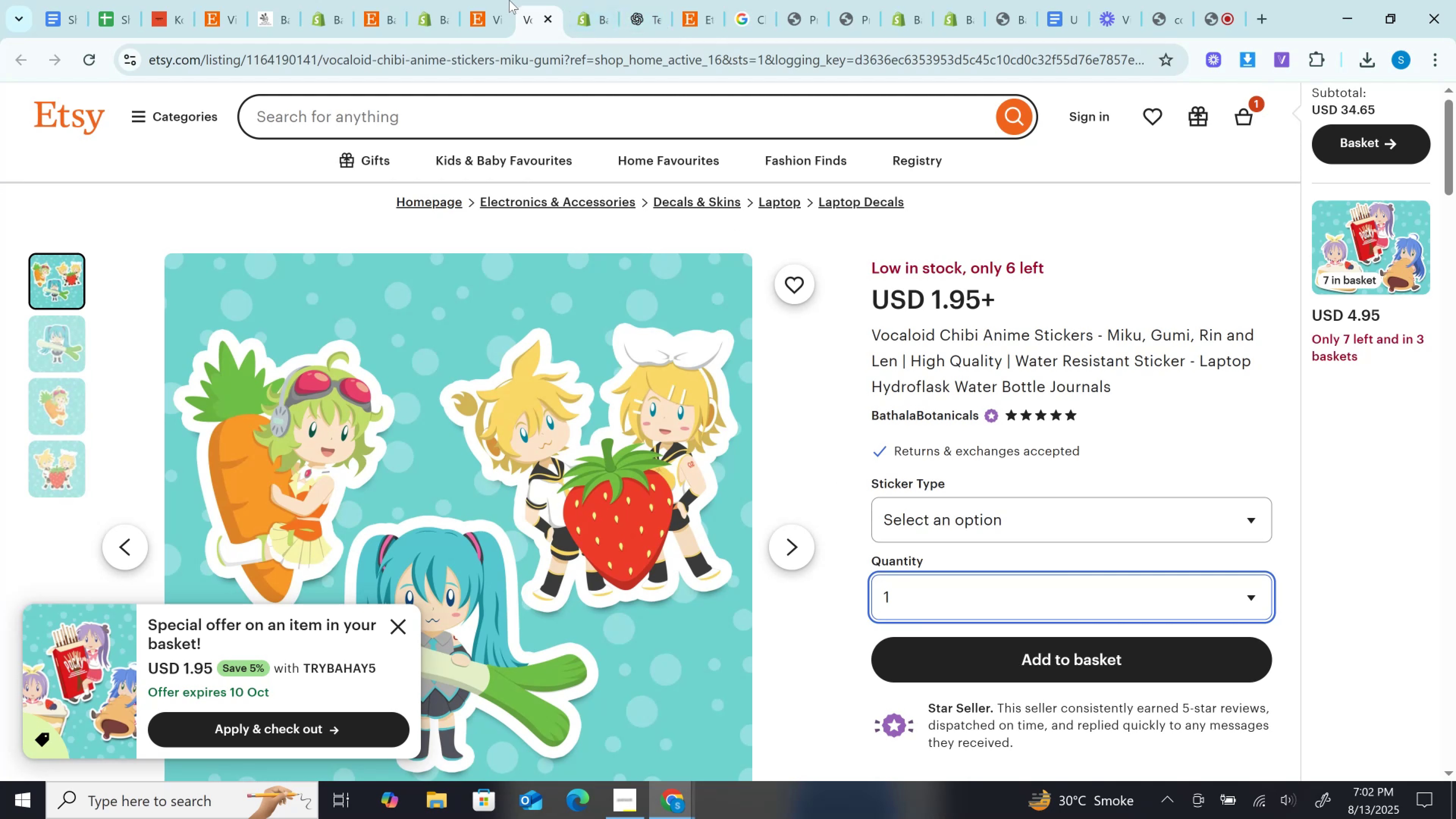 
left_click([497, 0])
 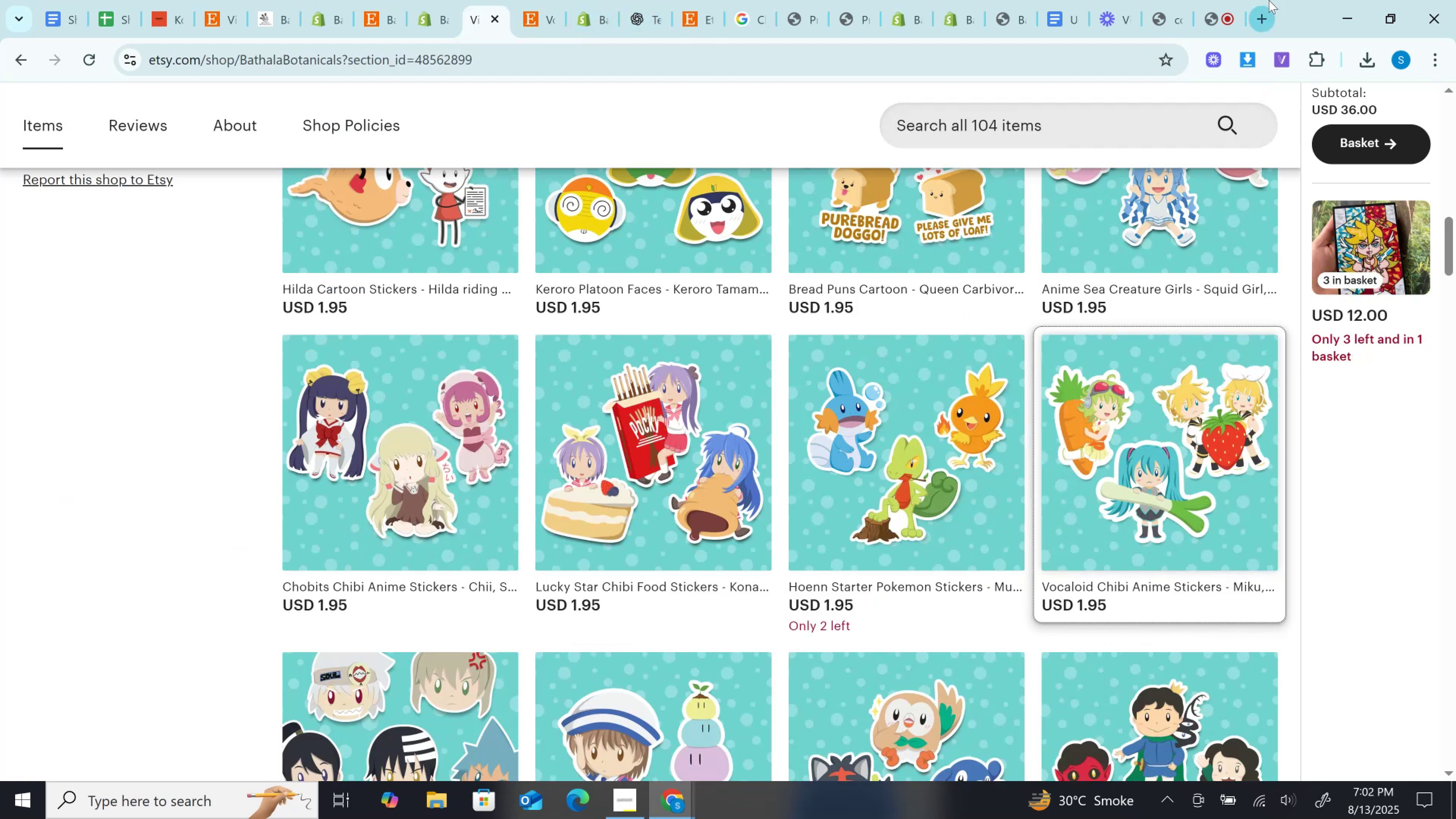 
left_click([1227, 0])
 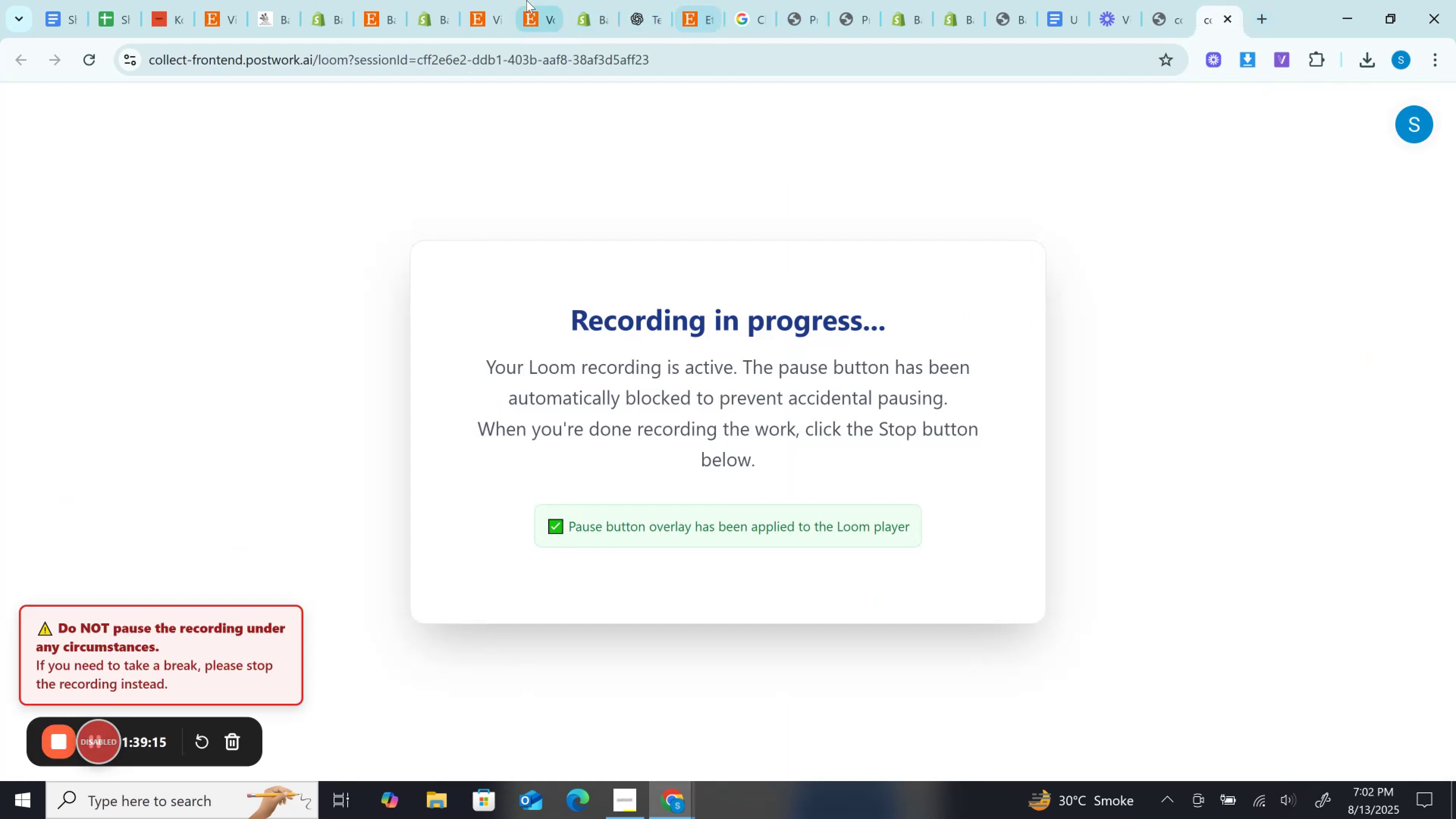 
left_click([491, 0])
 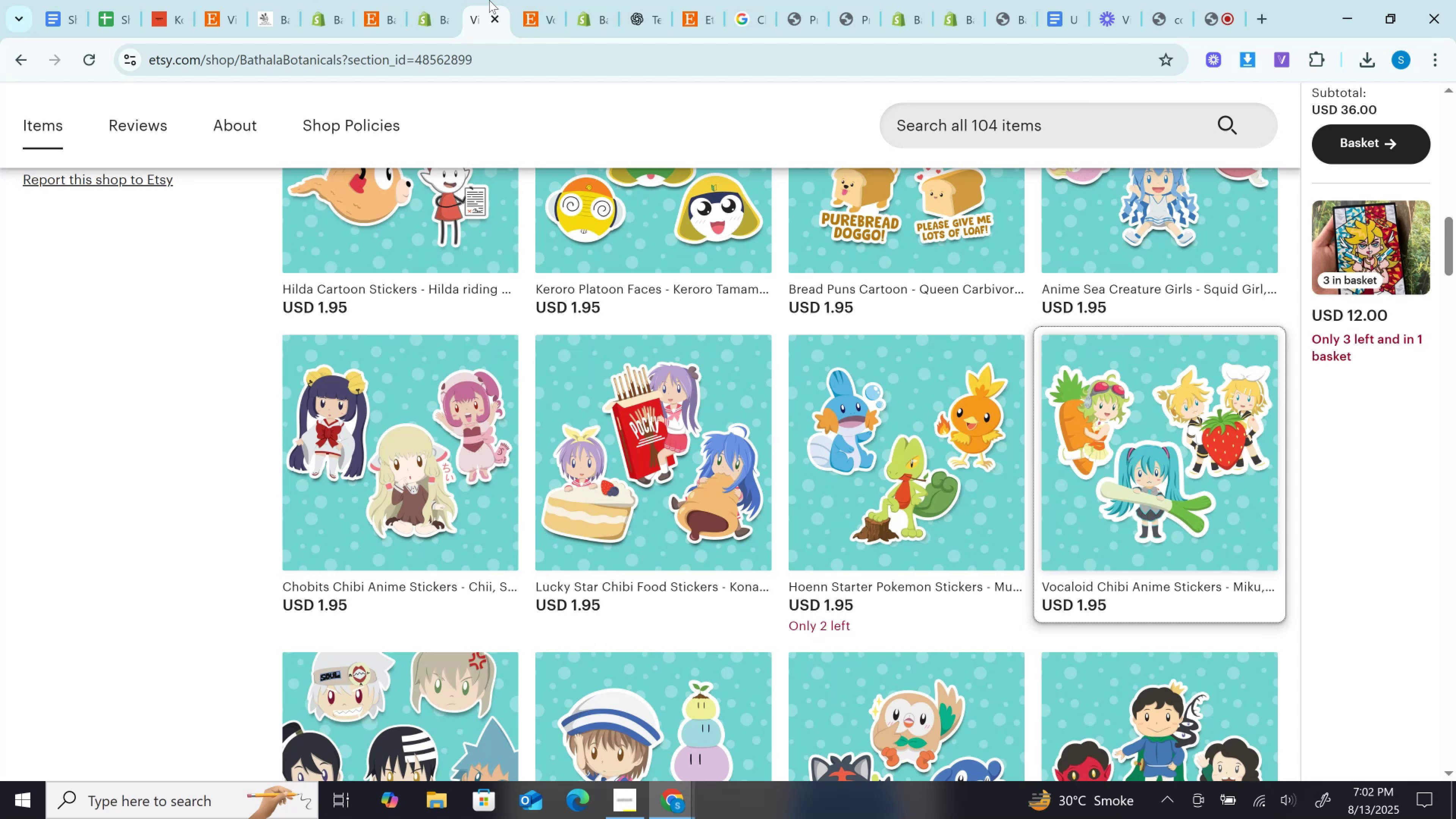 
wait(14.62)
 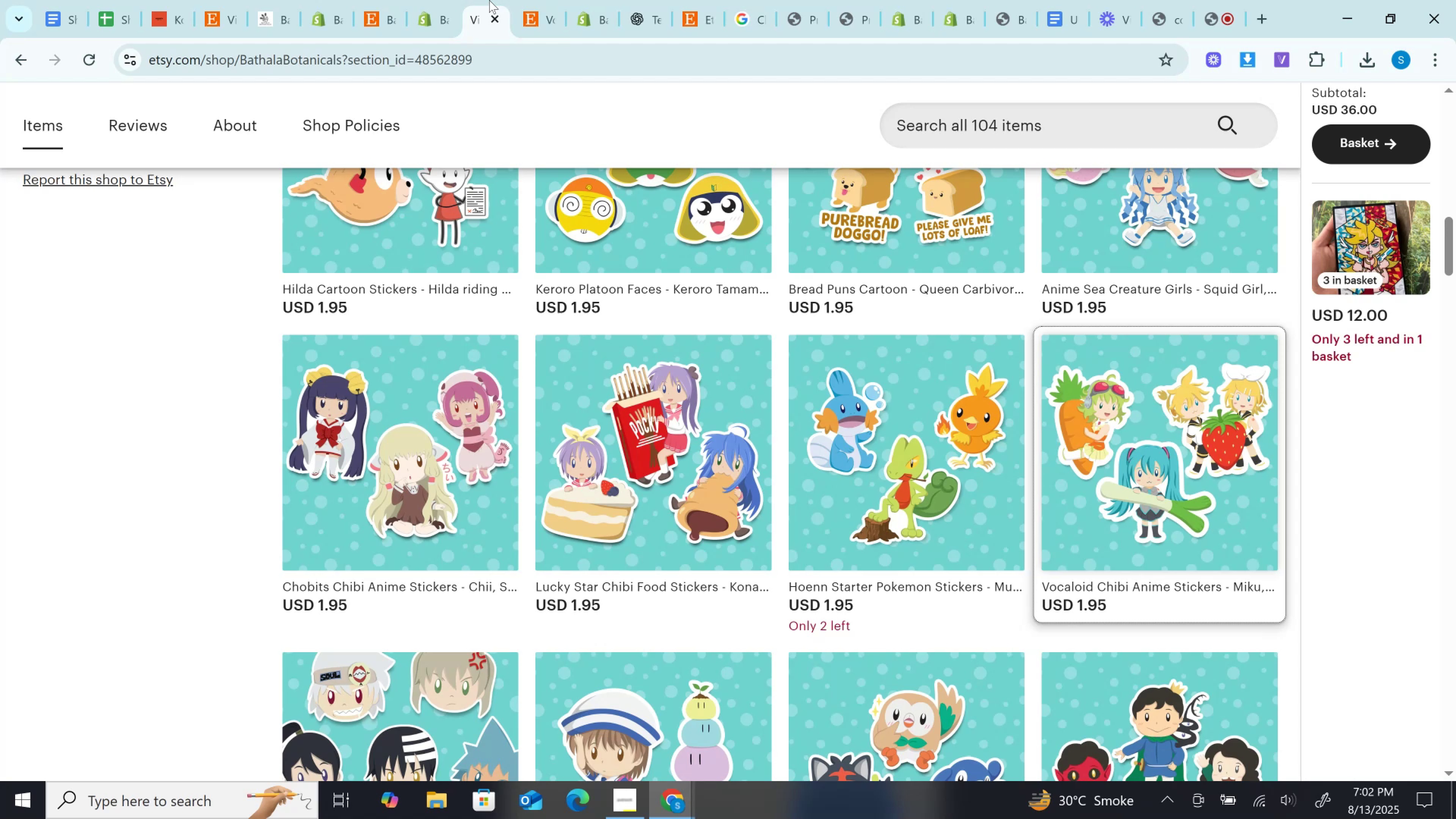 
left_click([560, 0])
 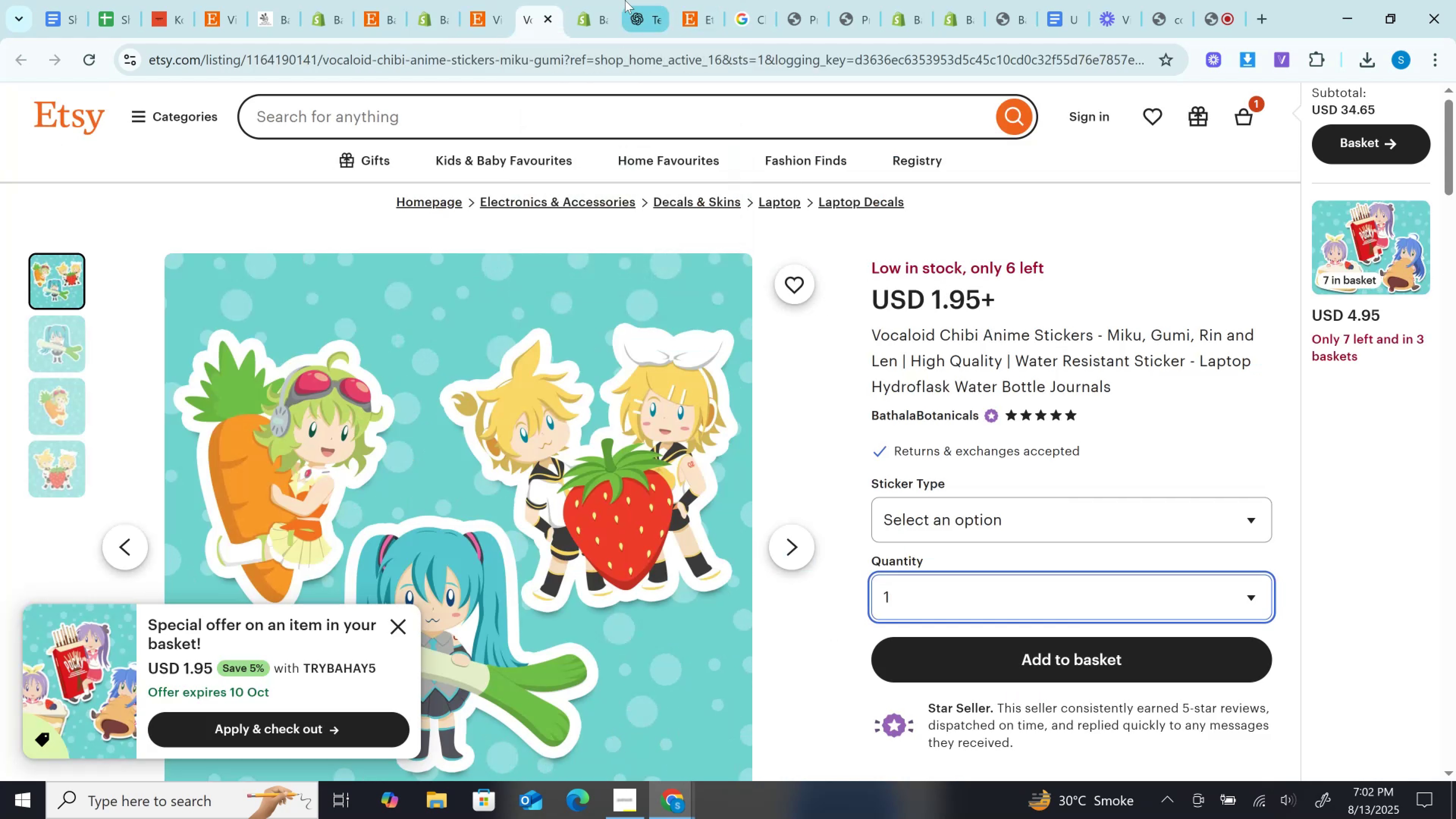 
left_click([594, 0])
 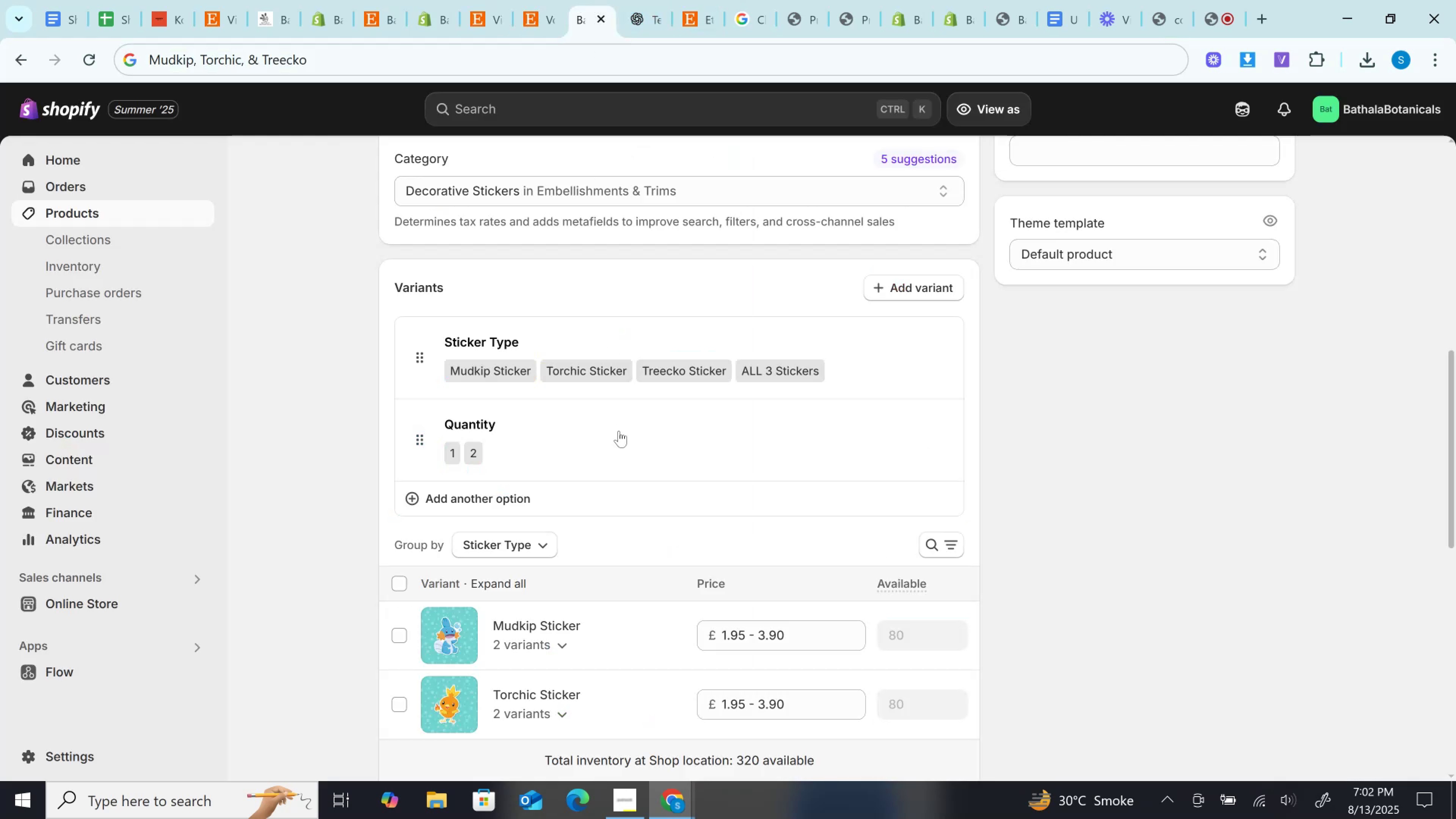 
scroll: coordinate [619, 431], scroll_direction: up, amount: 4.0
 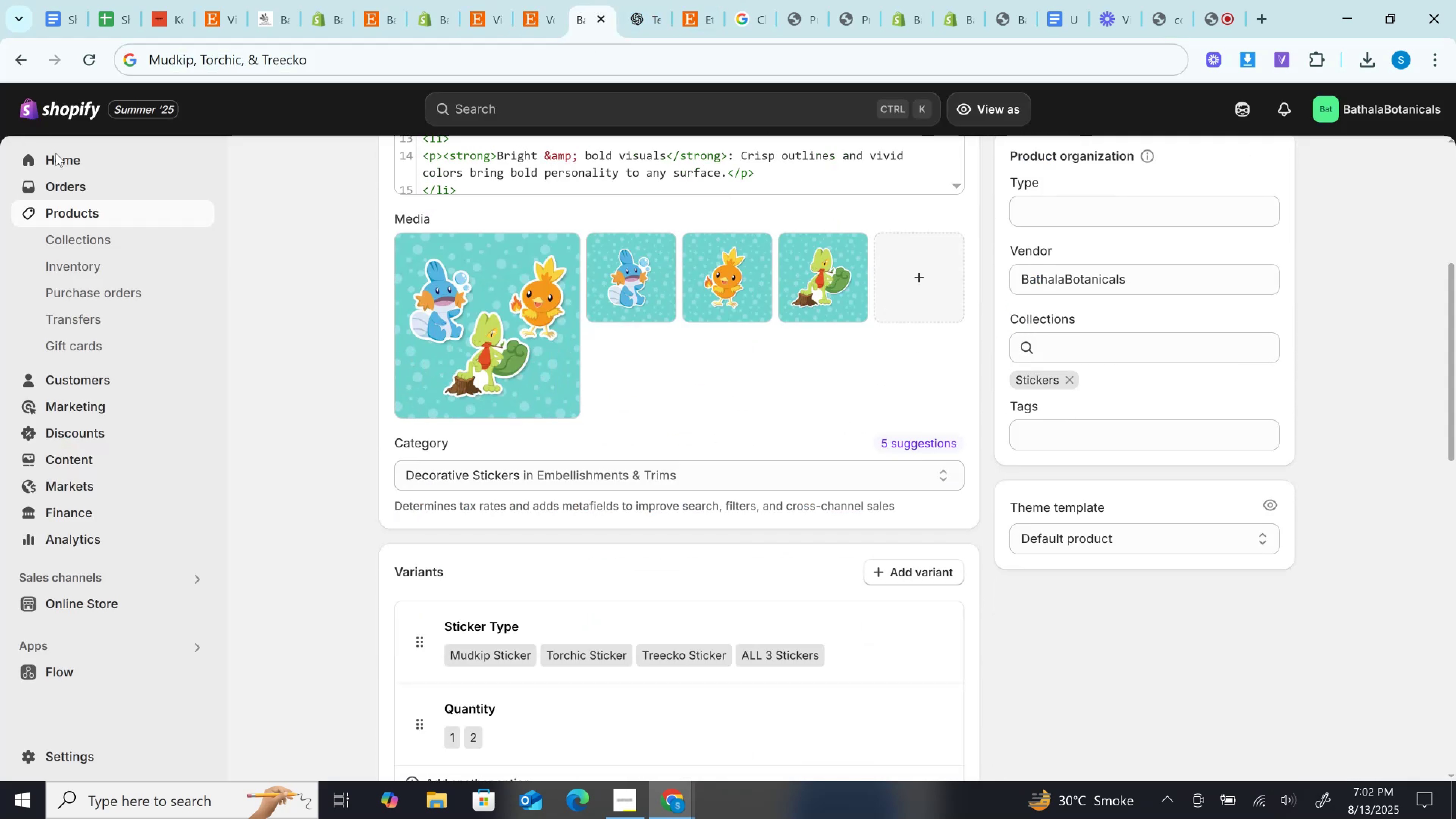 
mouse_move([111, 222])
 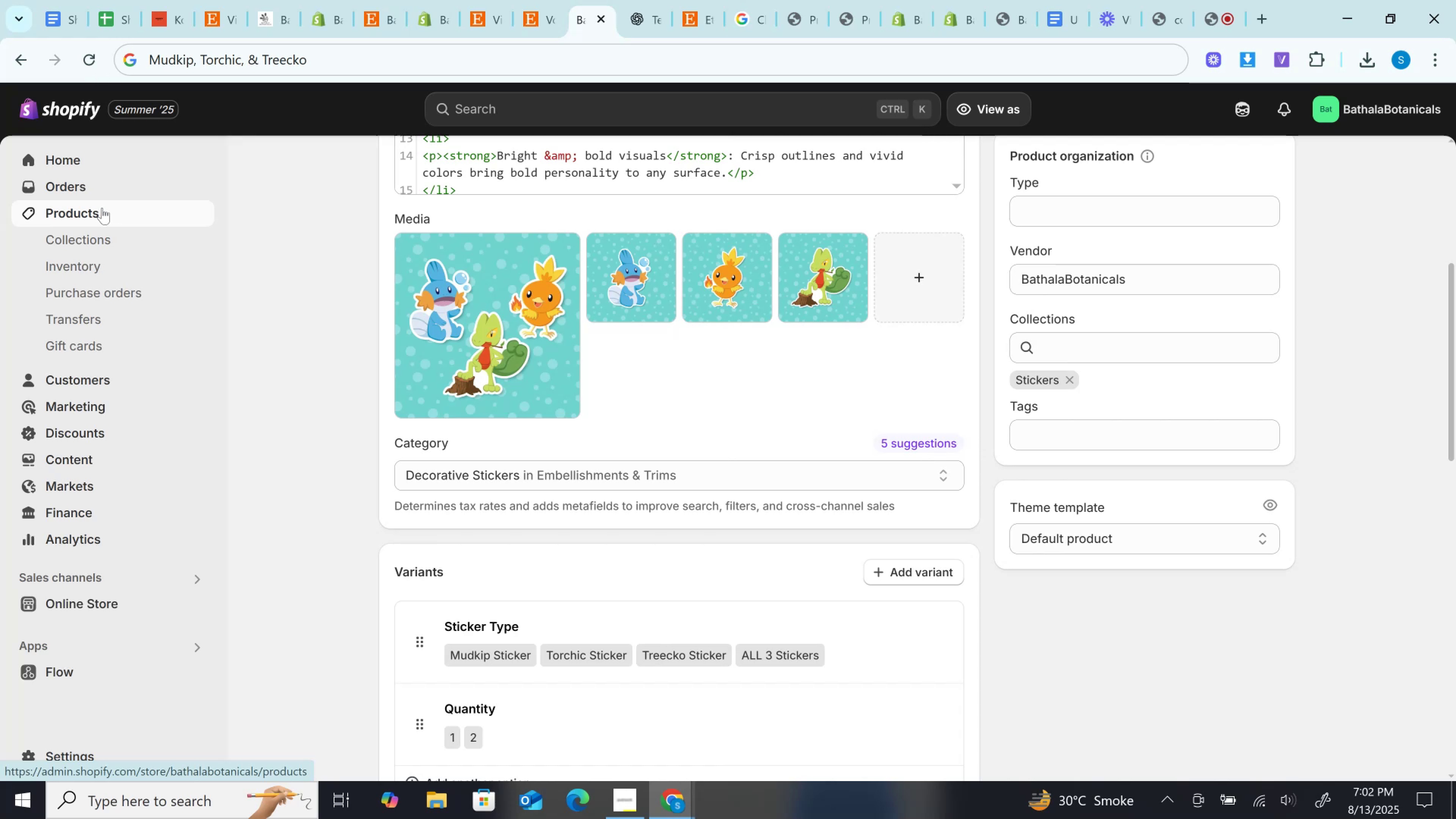 
left_click([102, 208])
 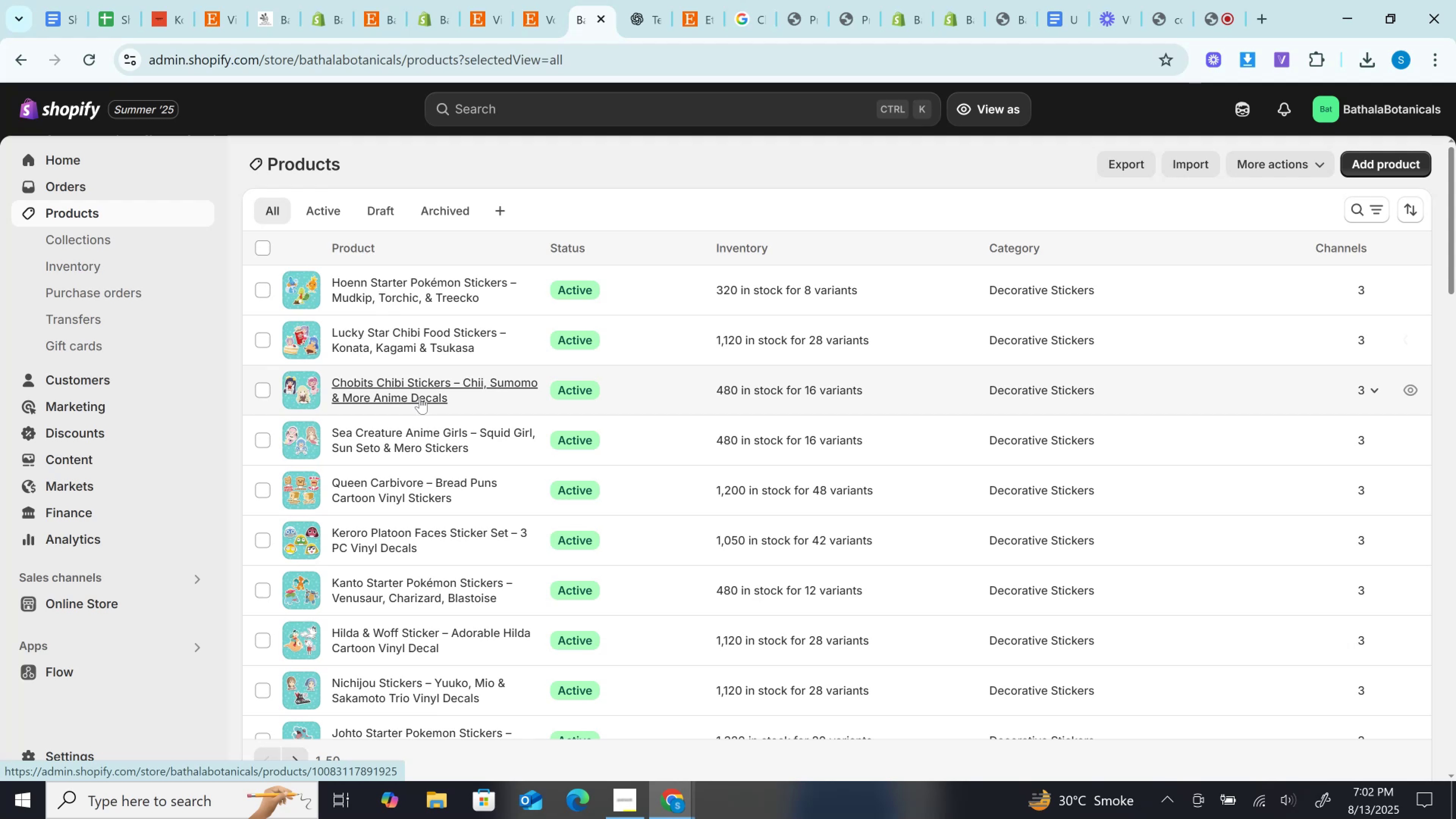 
wait(14.74)
 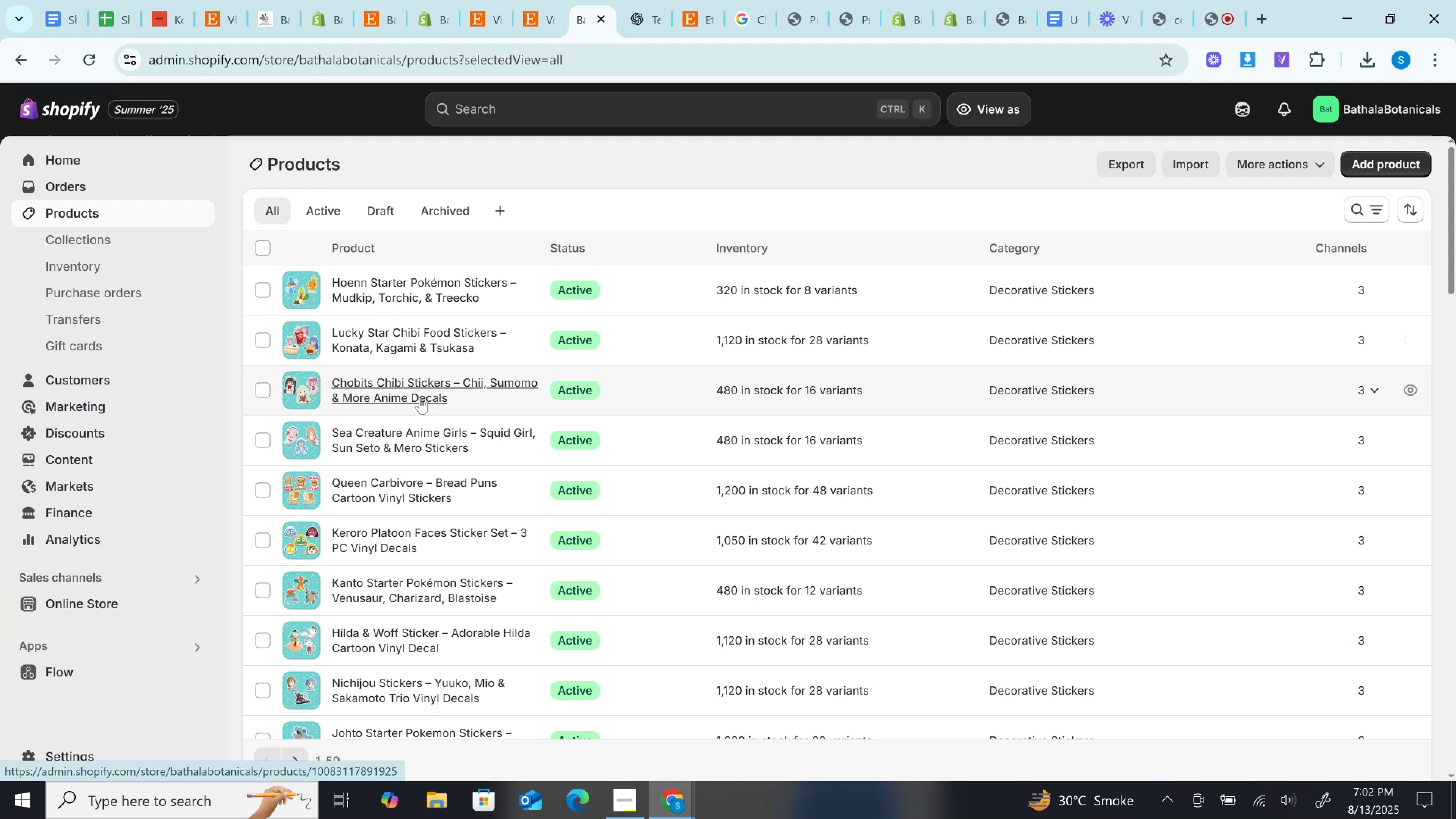 
left_click([414, 435])
 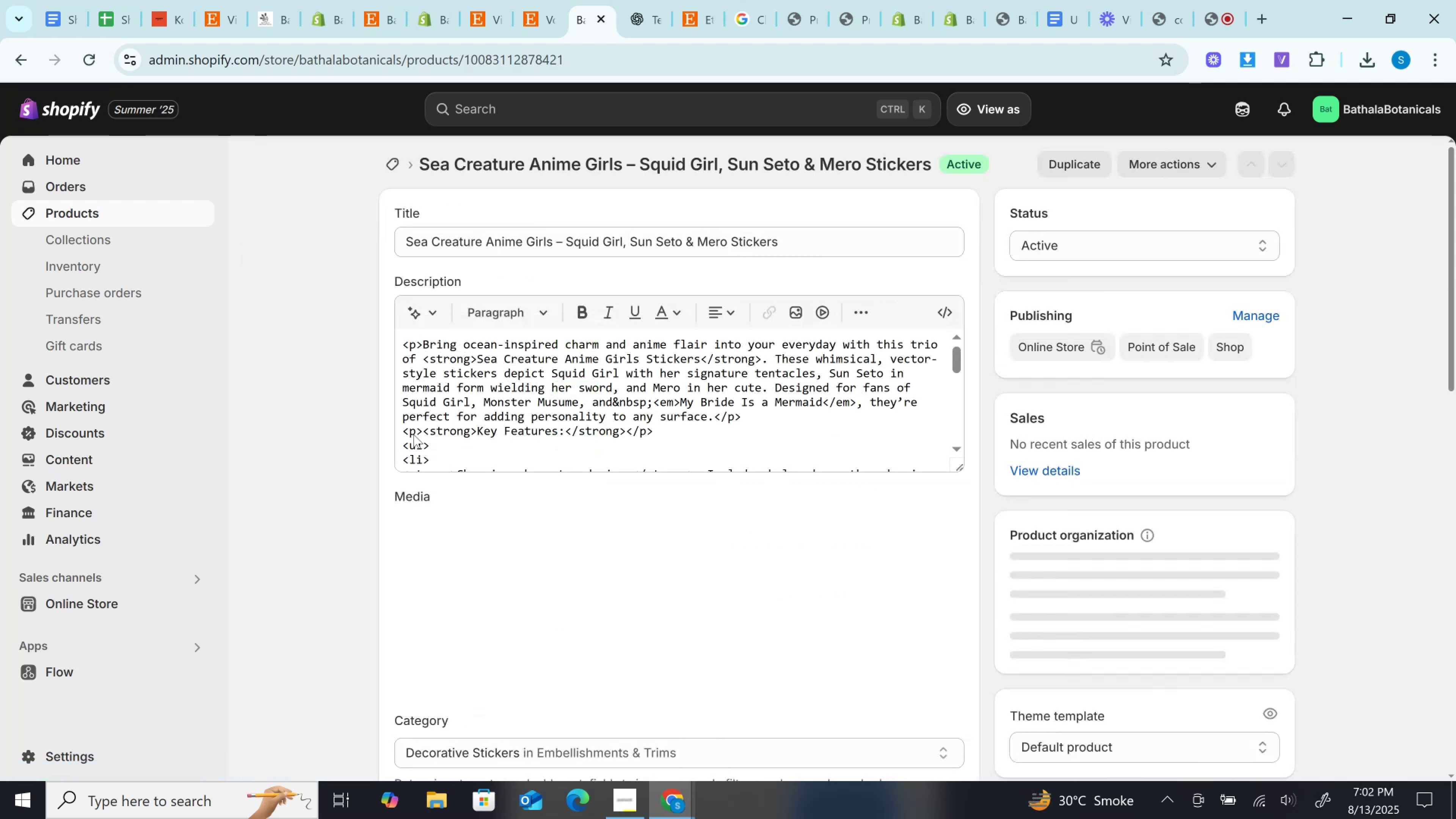 
scroll: coordinate [414, 435], scroll_direction: down, amount: 8.0
 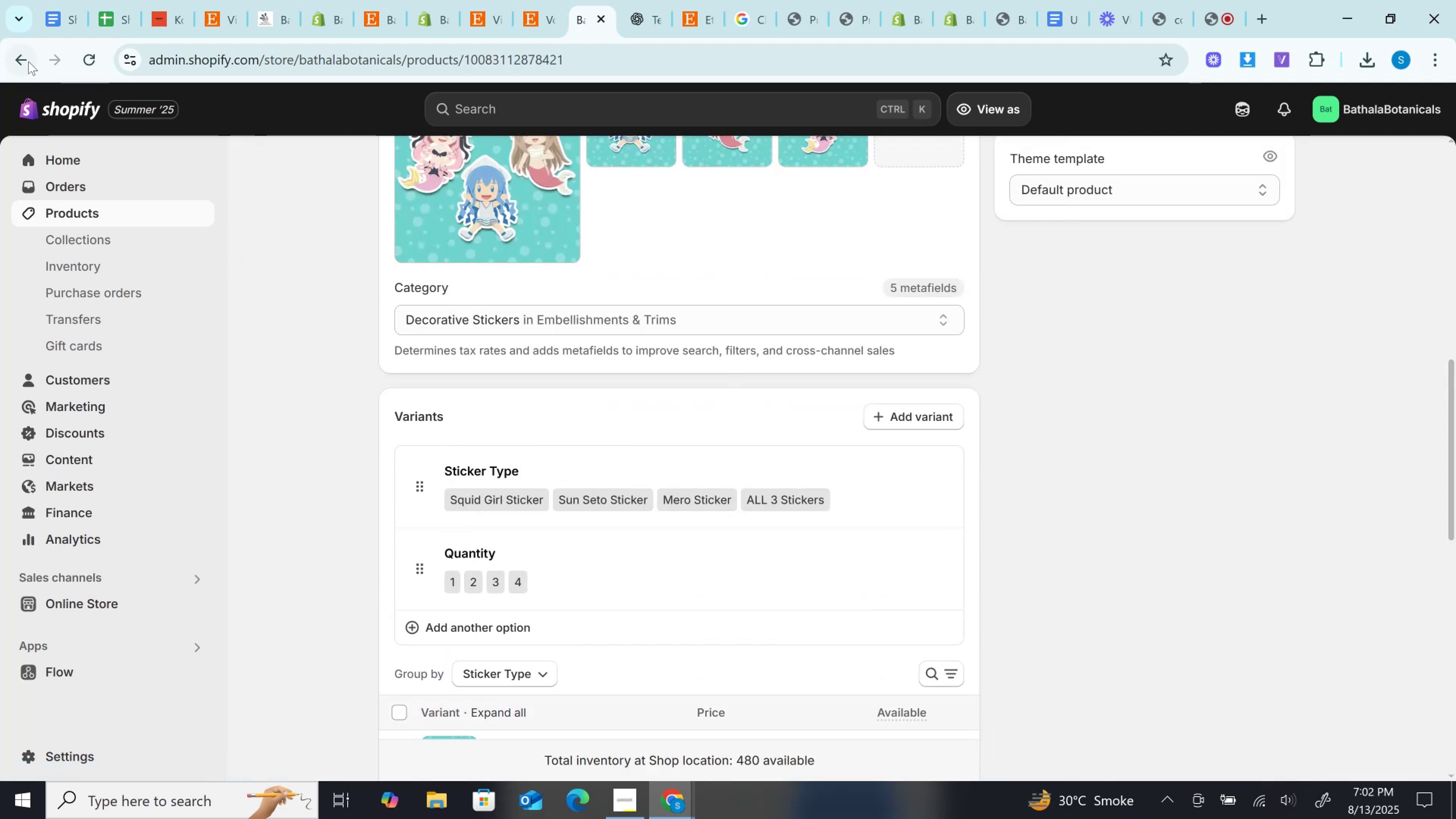 
left_click([28, 61])
 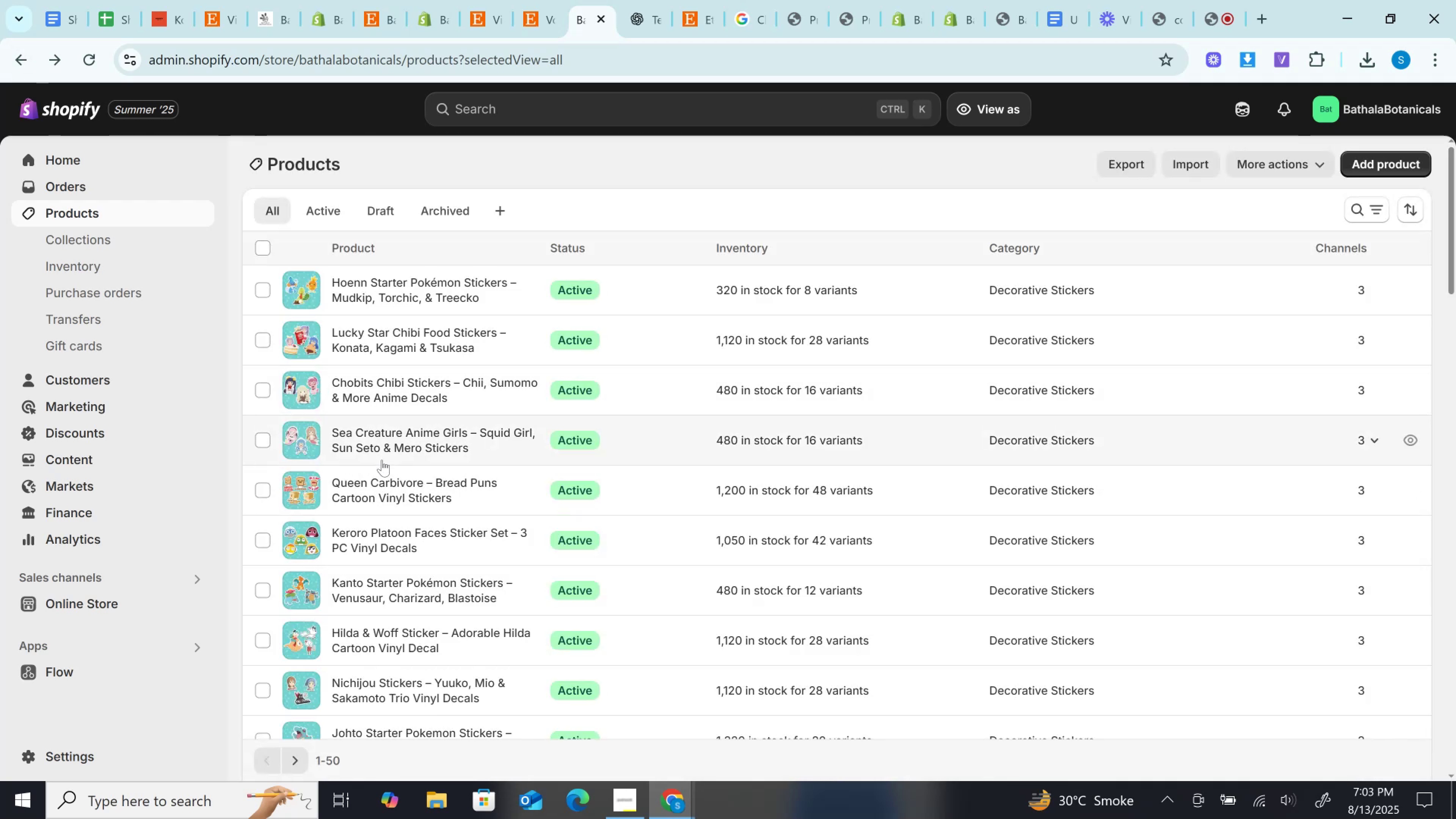 
wait(5.3)
 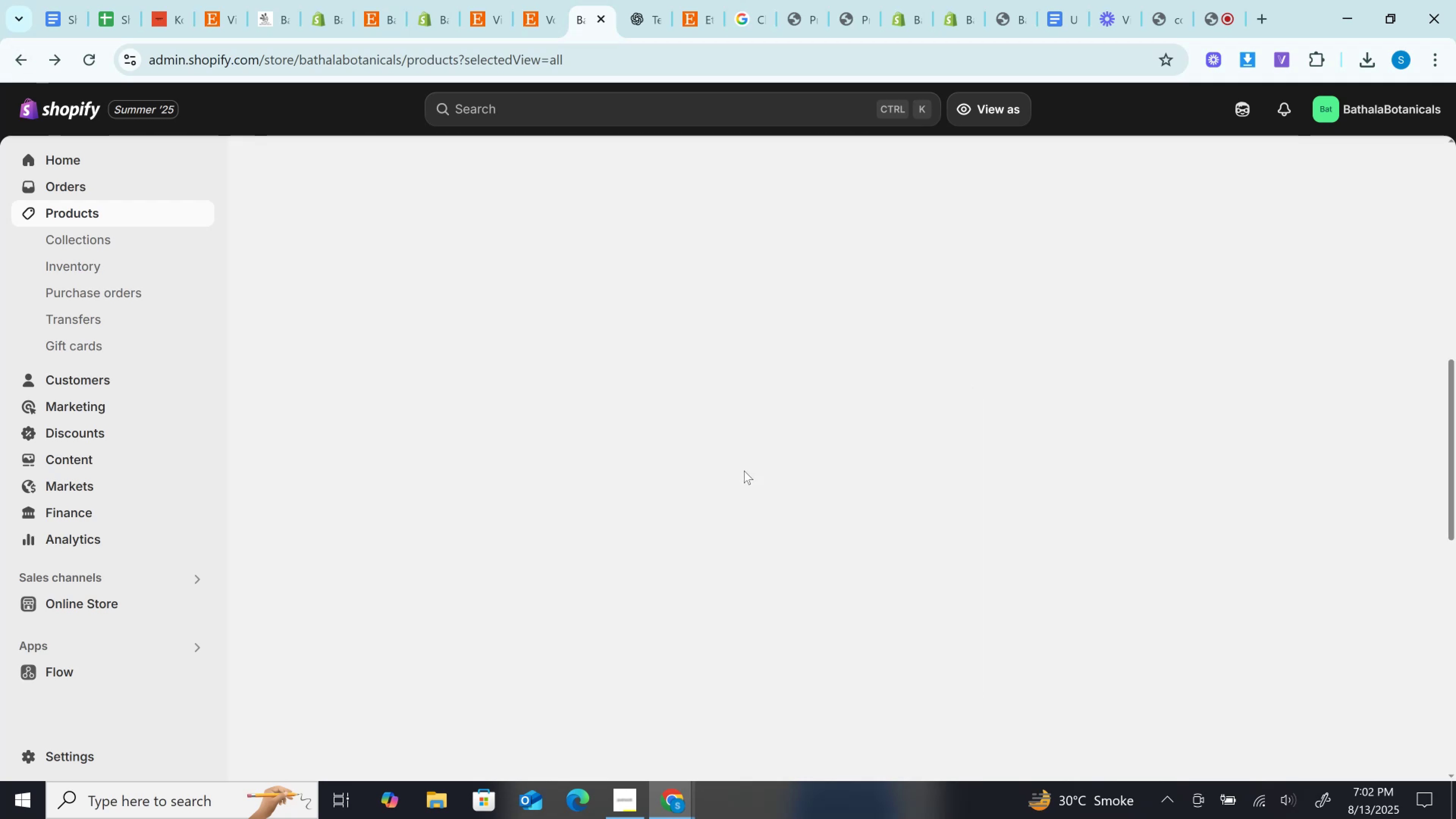 
left_click([392, 582])
 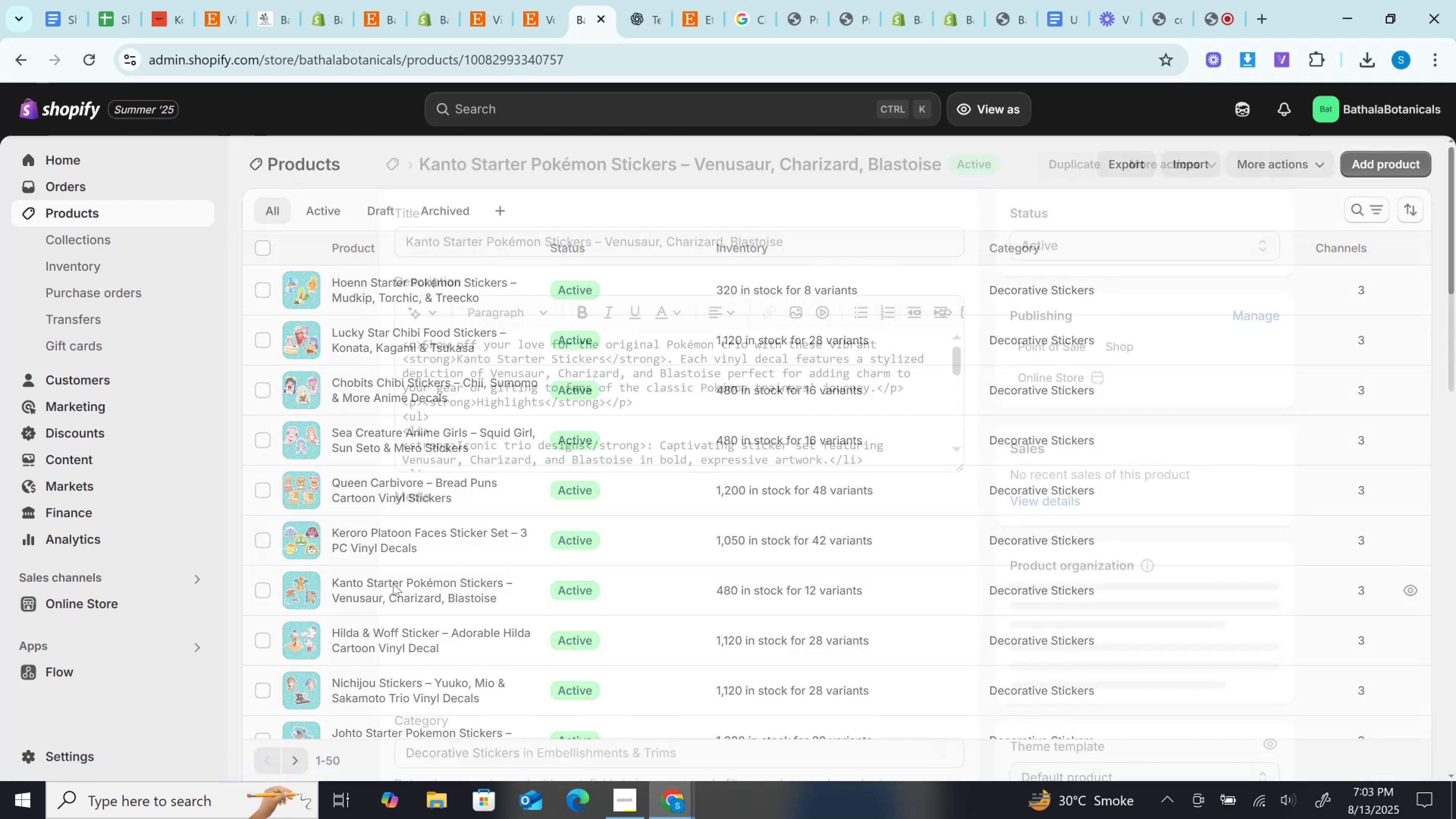 
scroll: coordinate [393, 583], scroll_direction: down, amount: 10.0
 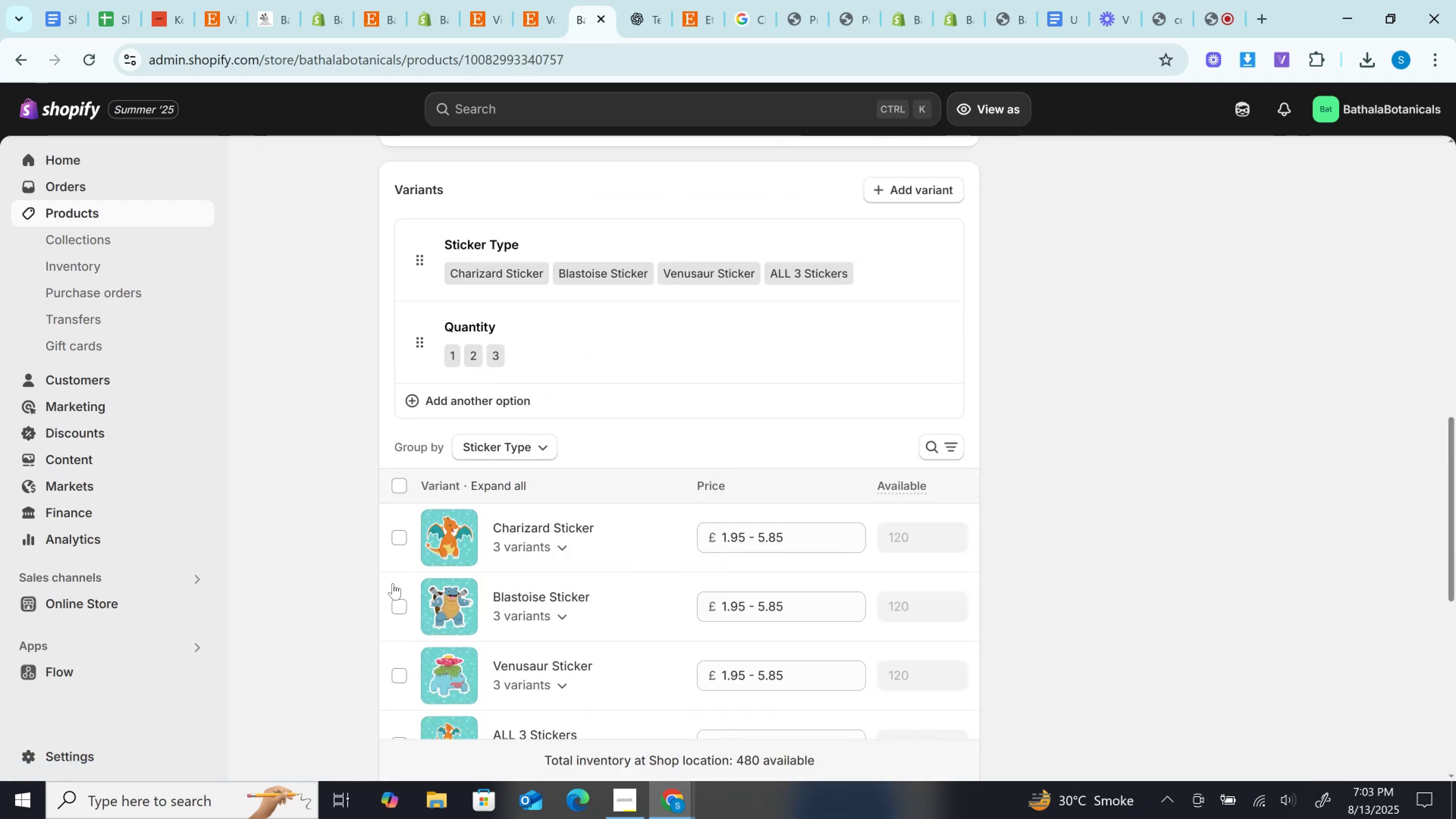 
scroll: coordinate [393, 583], scroll_direction: up, amount: 16.0
 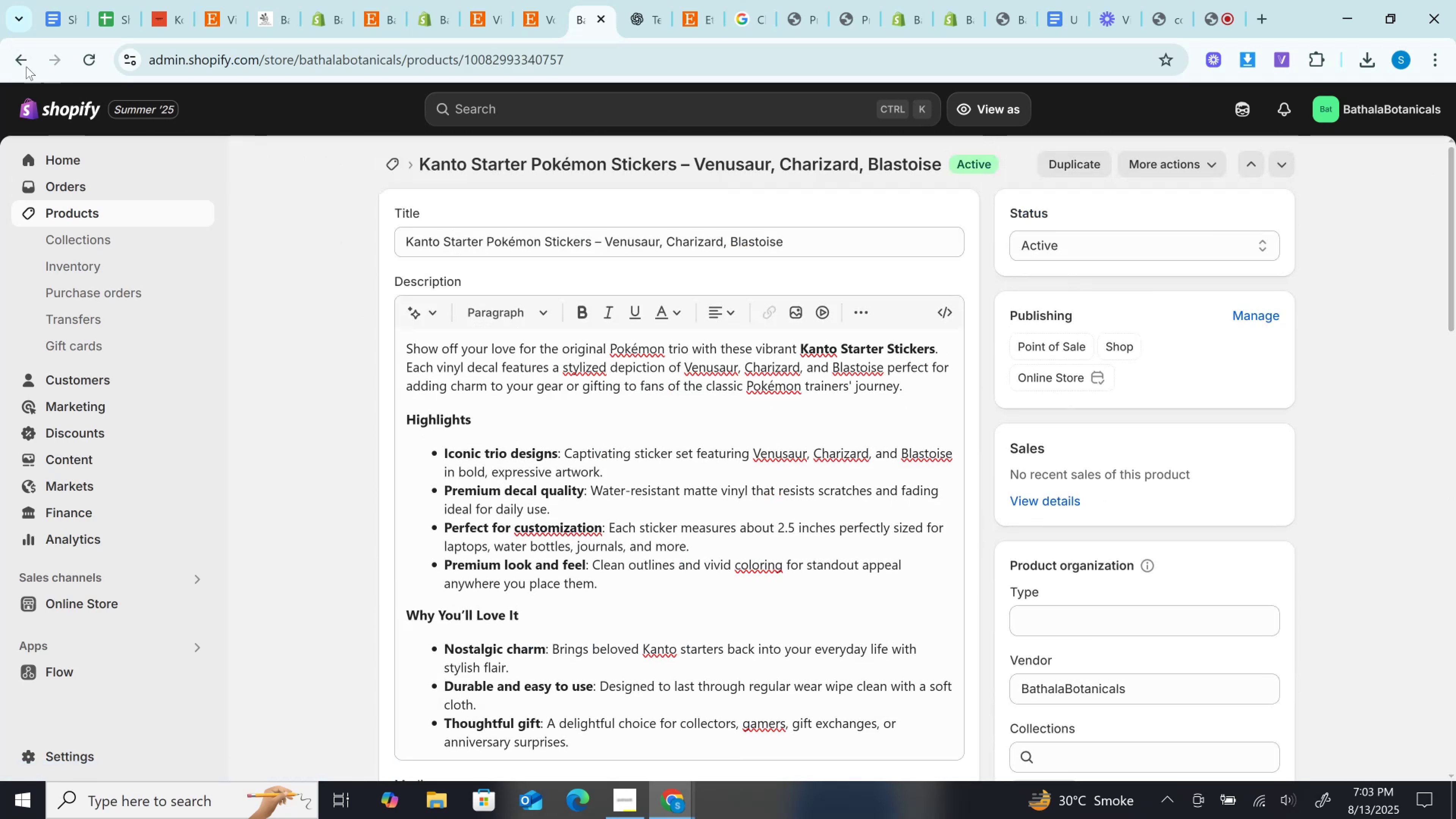 
left_click([22, 56])
 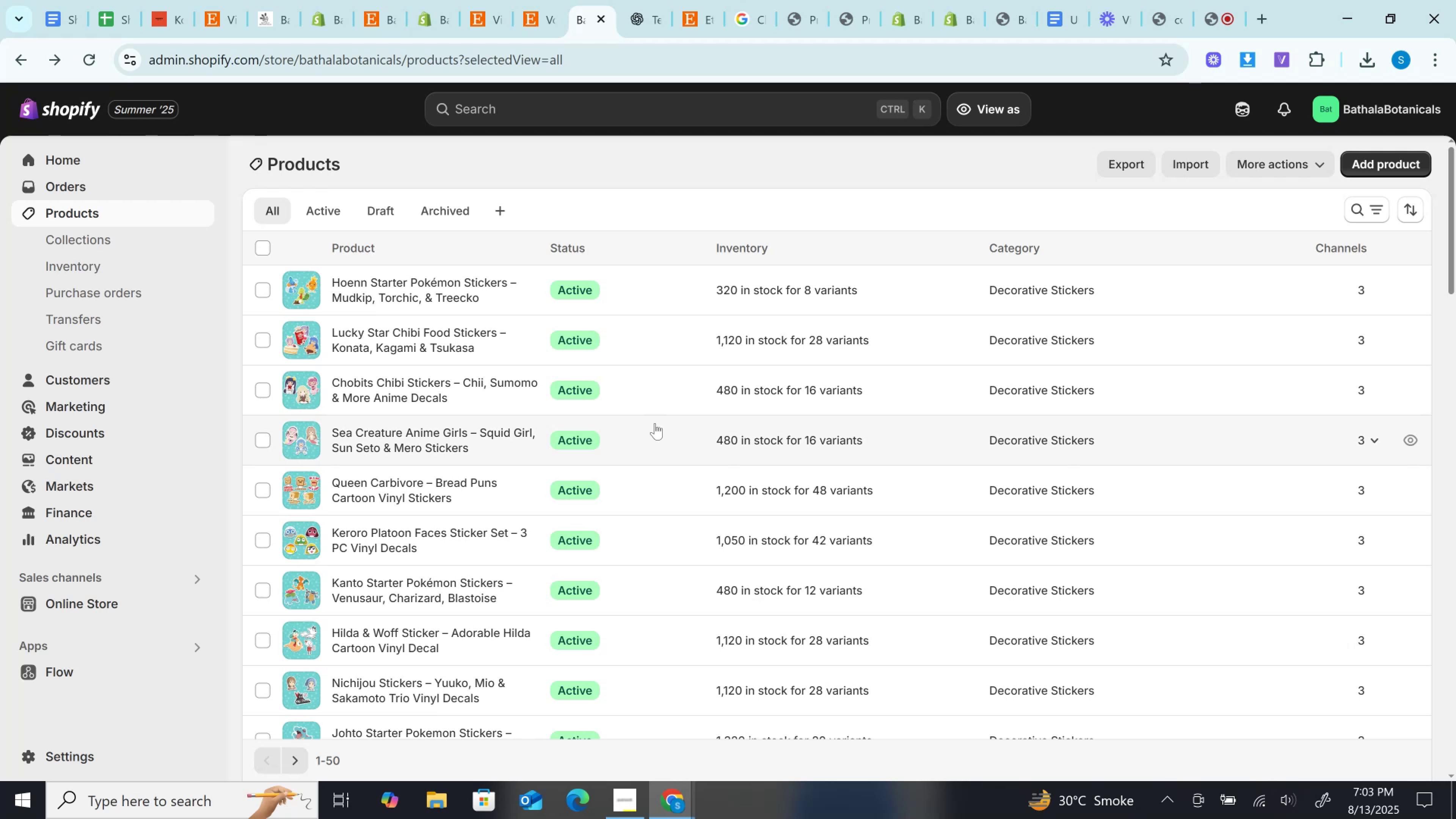 
wait(28.98)
 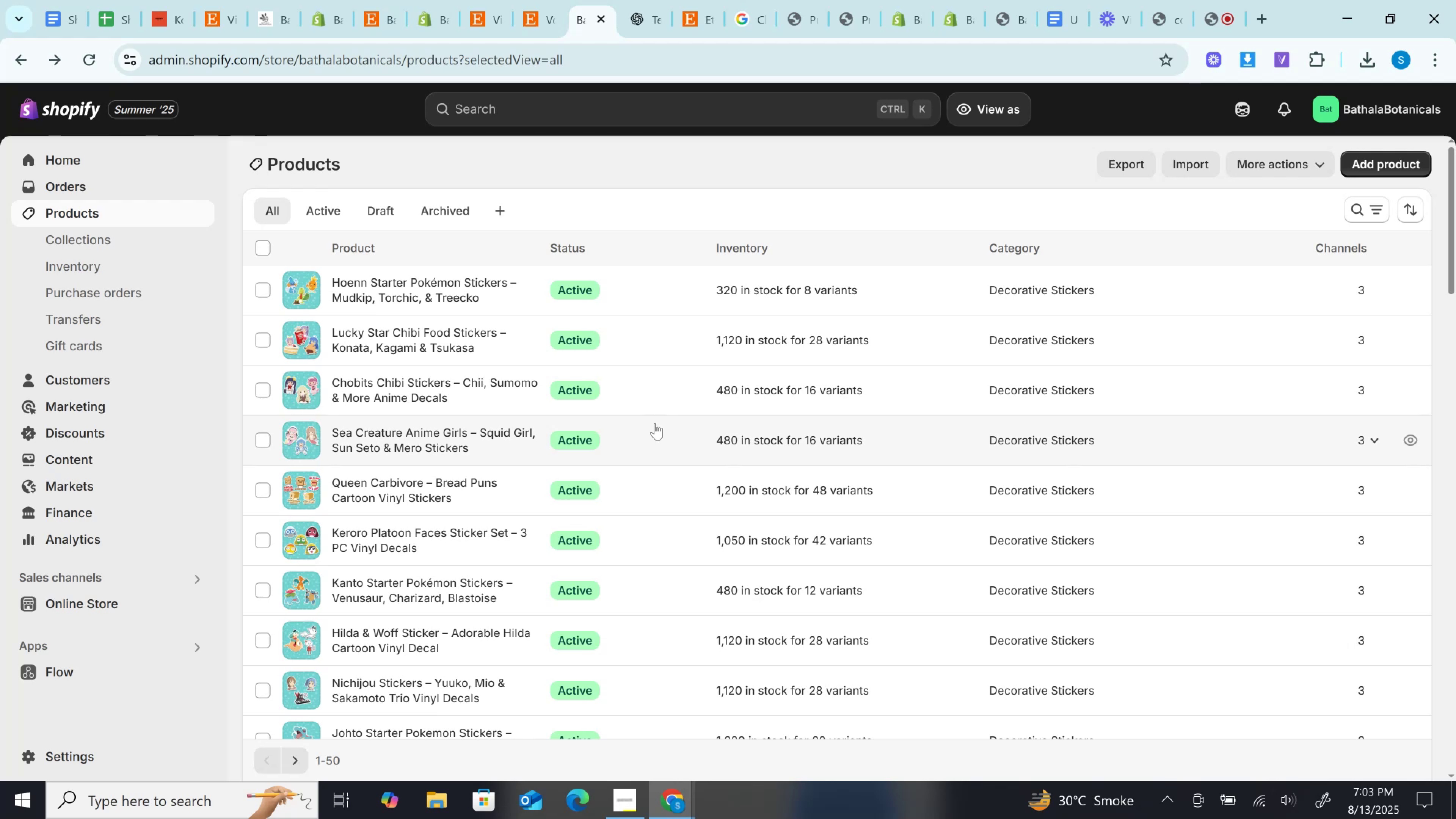 
scroll: coordinate [423, 558], scroll_direction: down, amount: 2.0
 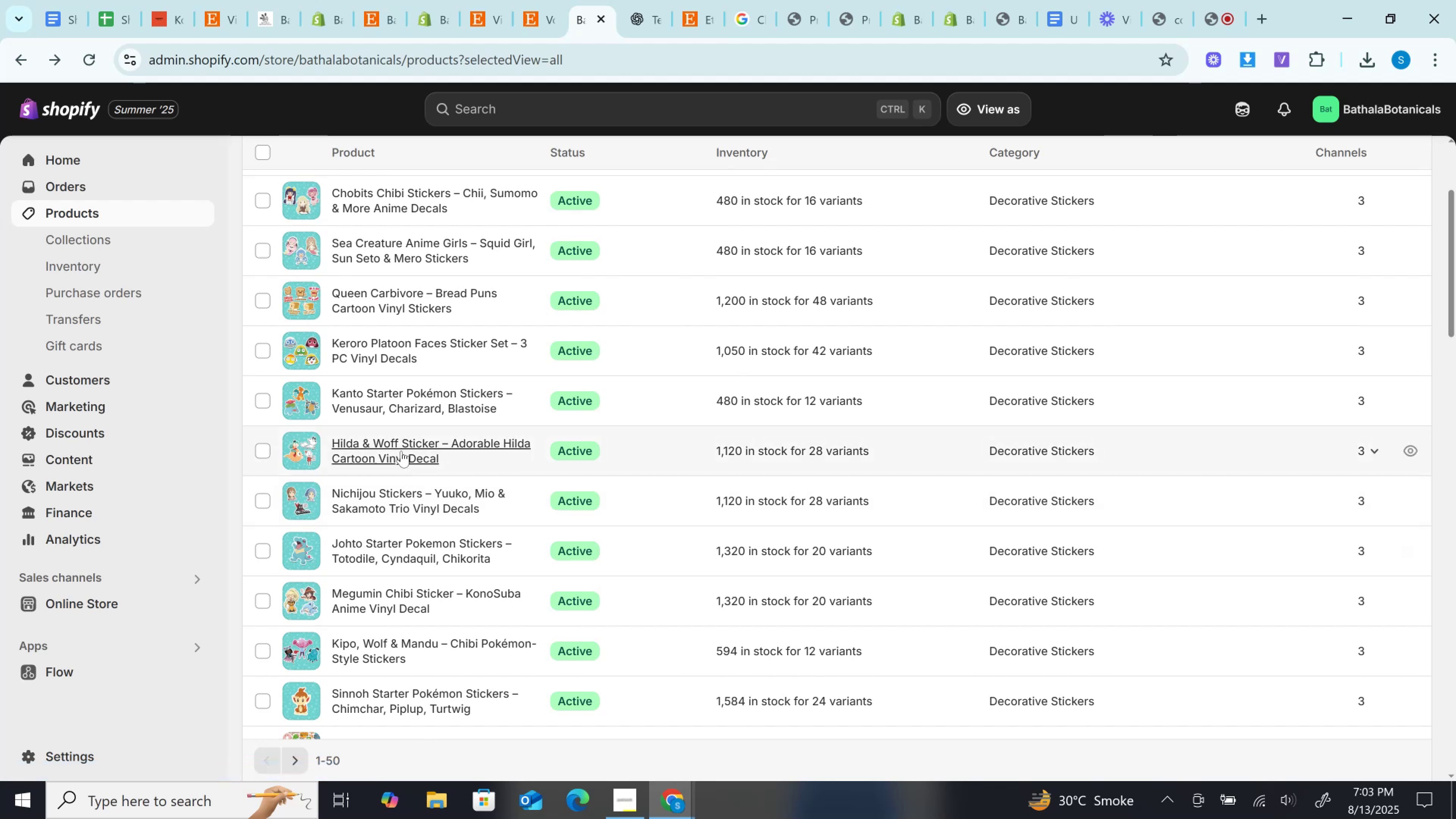 
left_click([402, 439])
 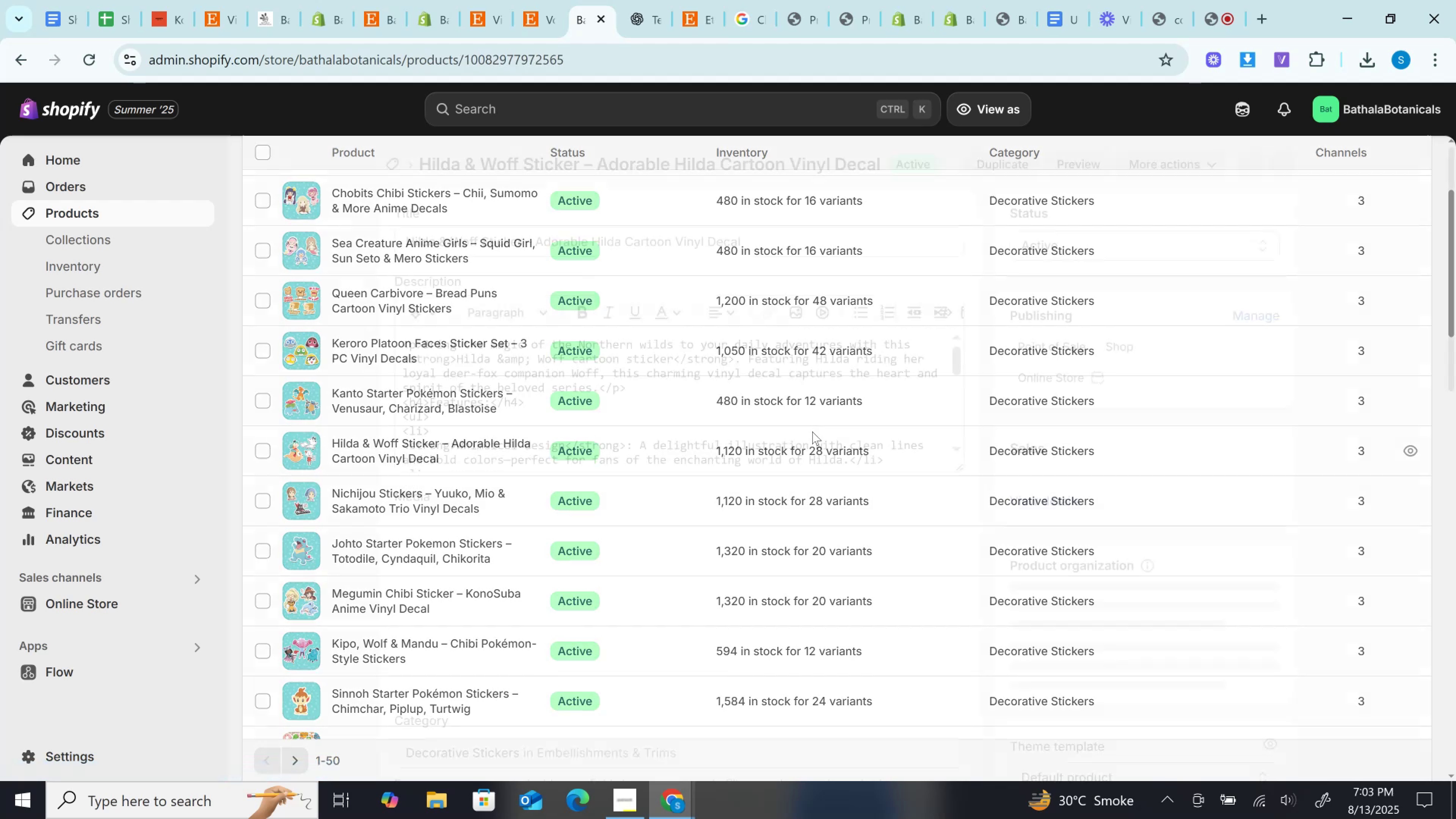 
scroll: coordinate [931, 391], scroll_direction: down, amount: 8.0
 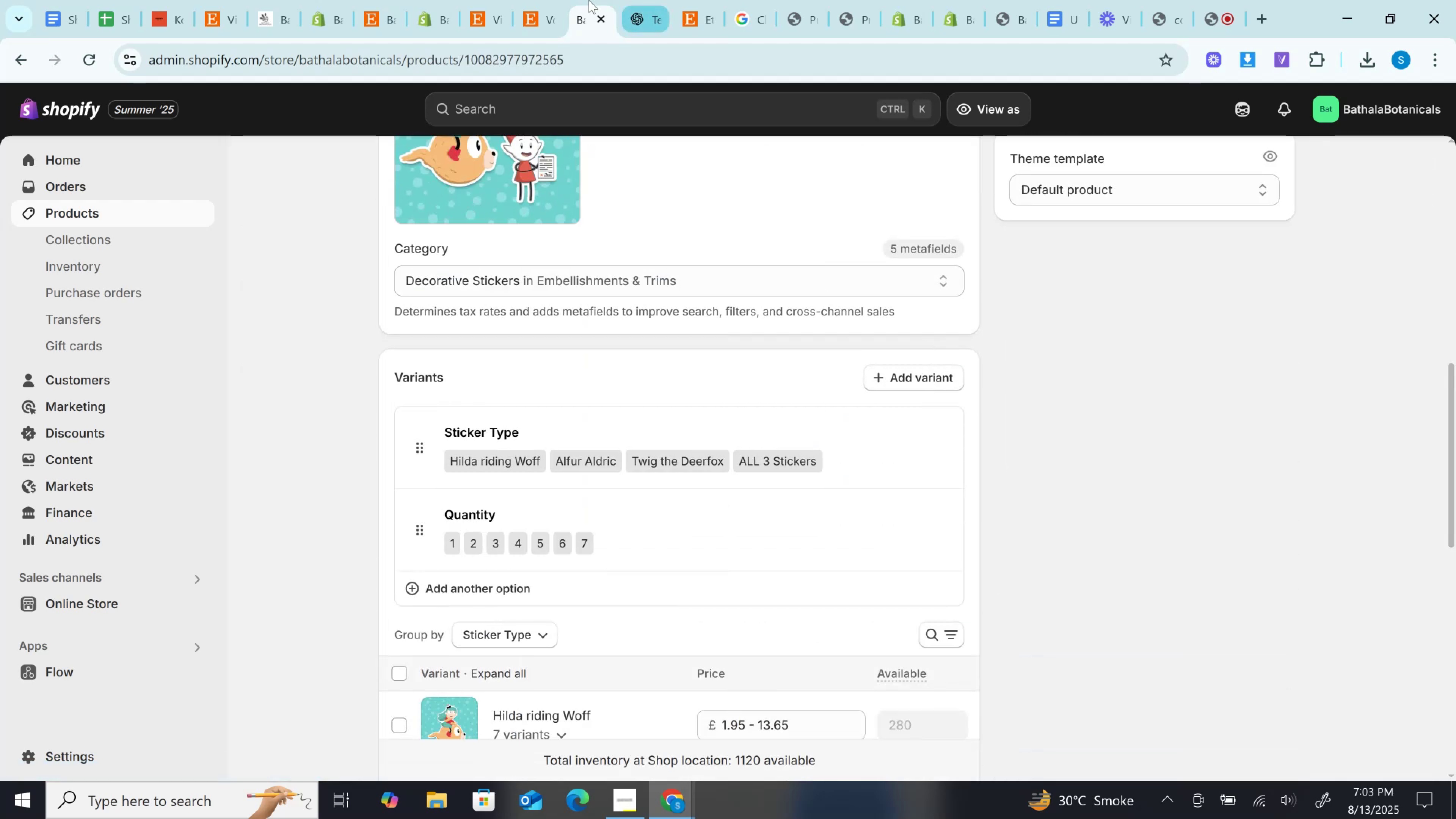 
left_click([526, 0])
 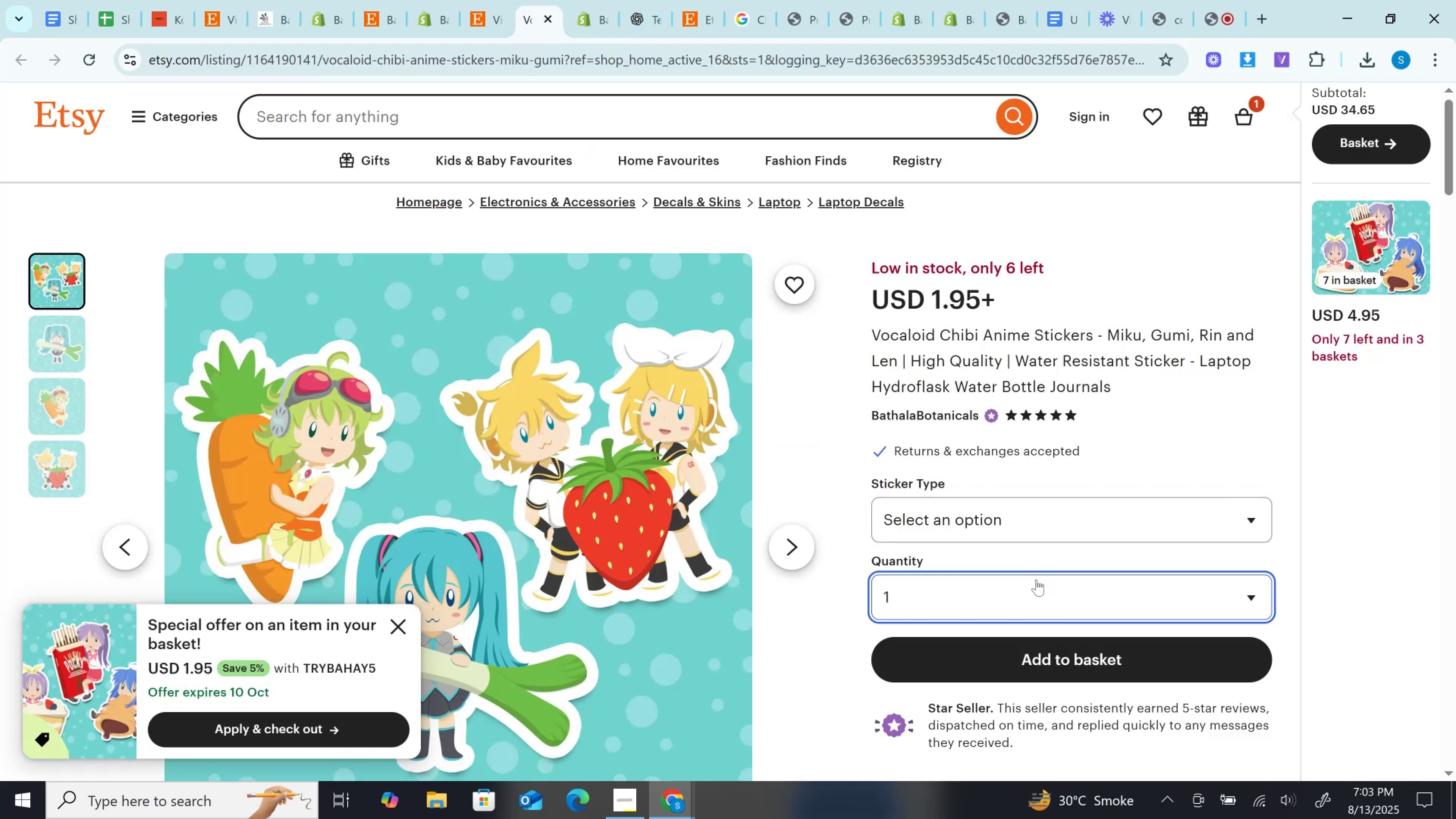 
left_click([1036, 579])
 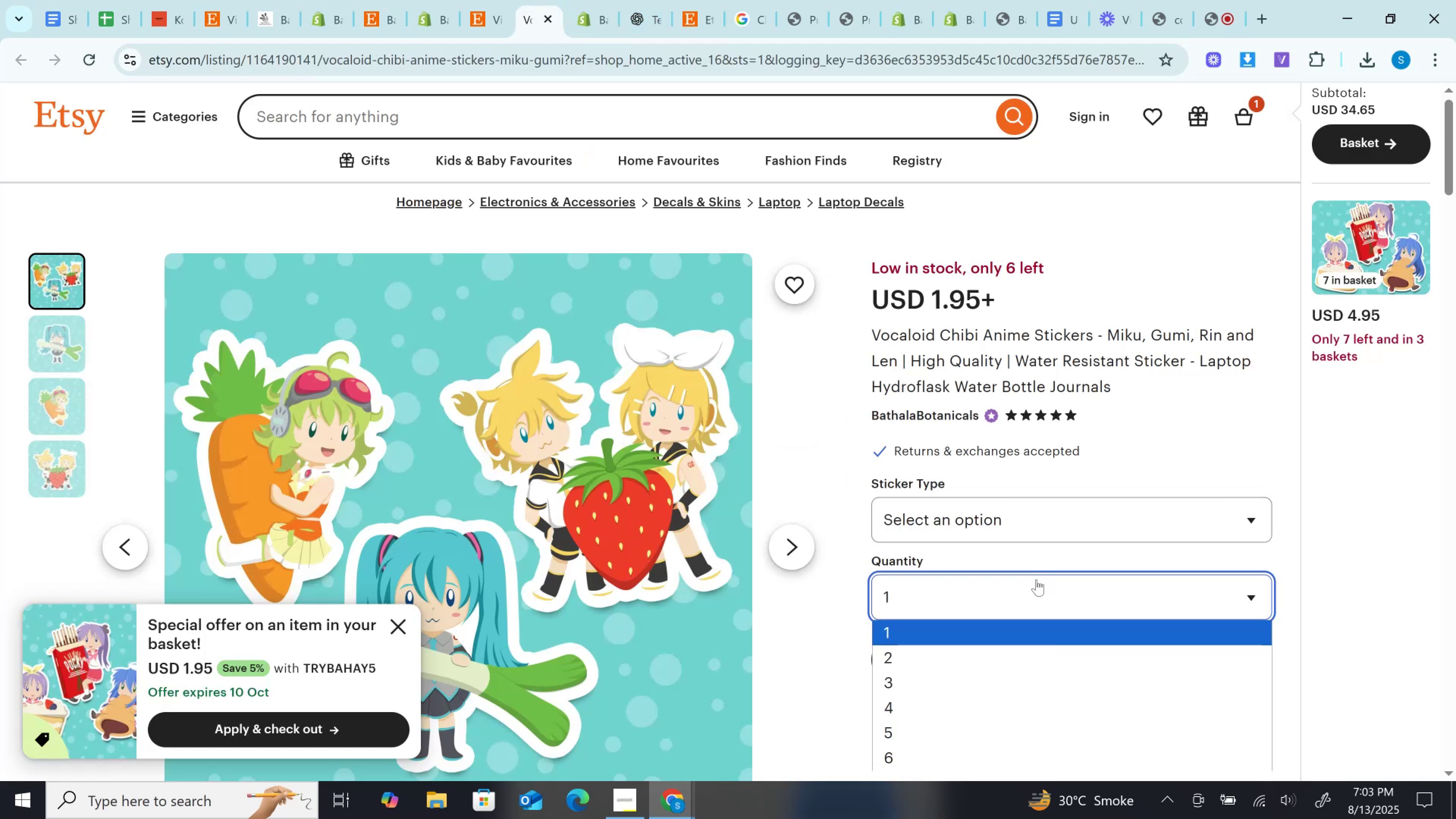 
scroll: coordinate [1036, 579], scroll_direction: down, amount: 2.0
 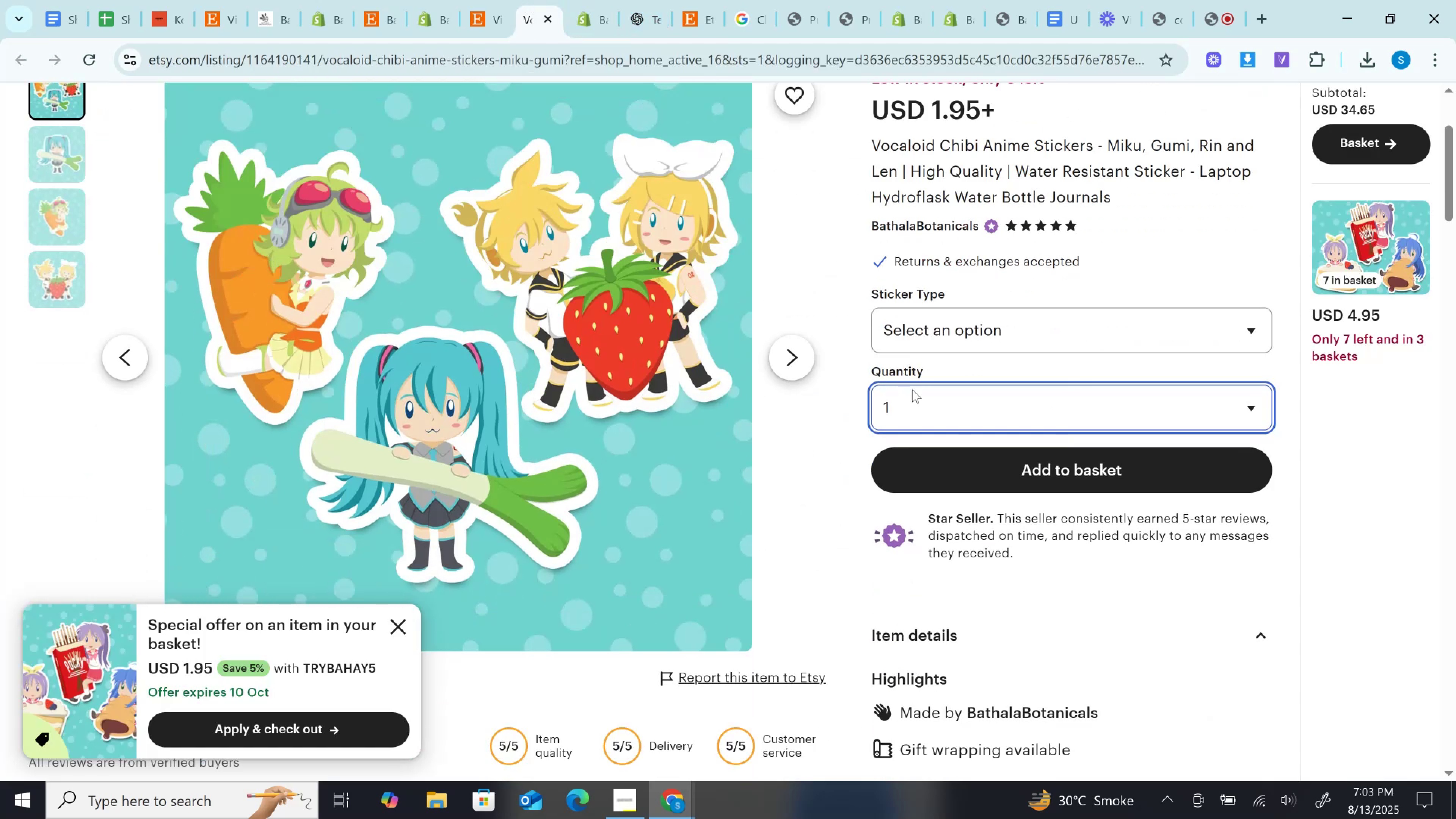 
left_click([924, 411])
 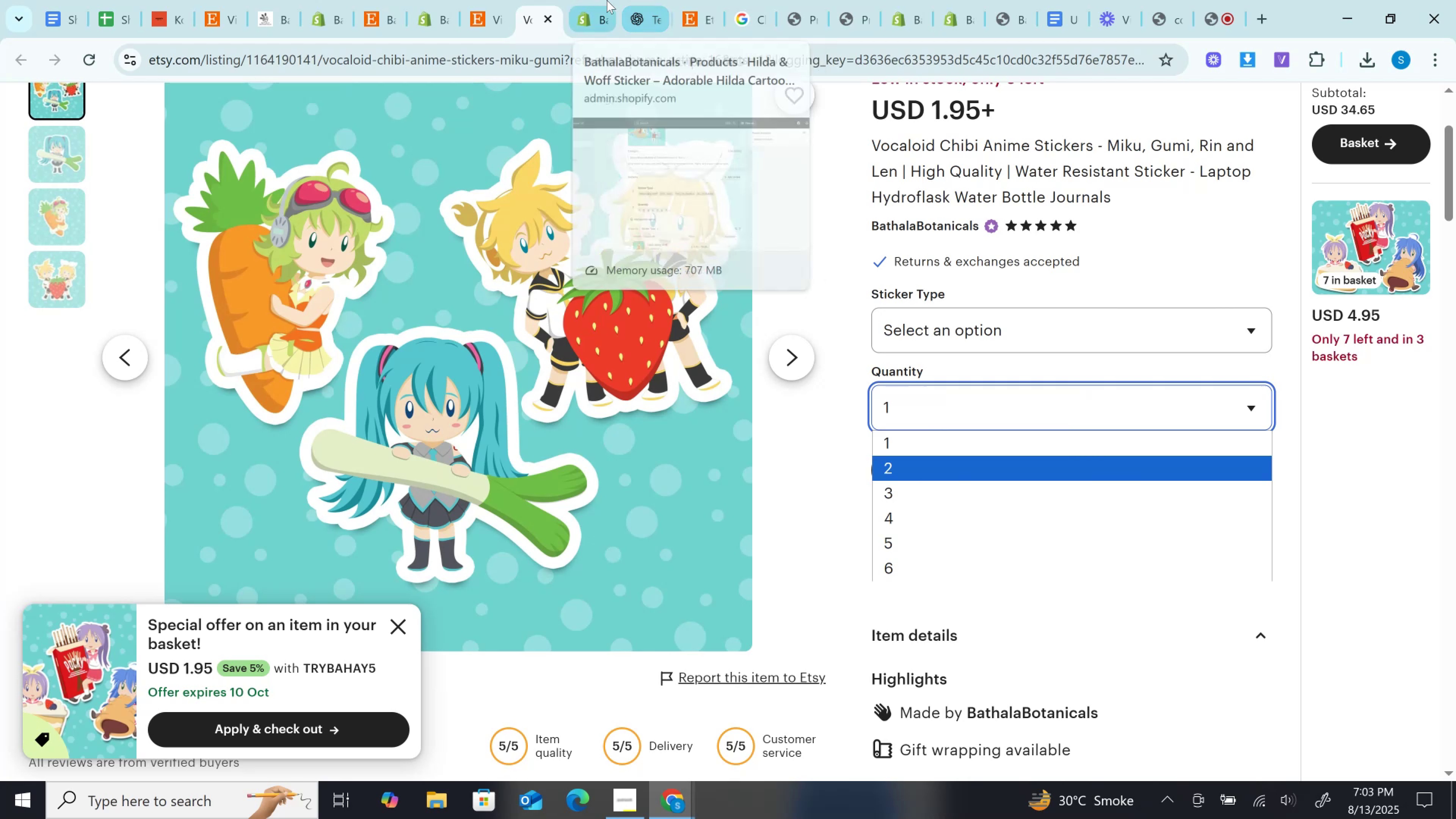 
left_click([607, 0])
 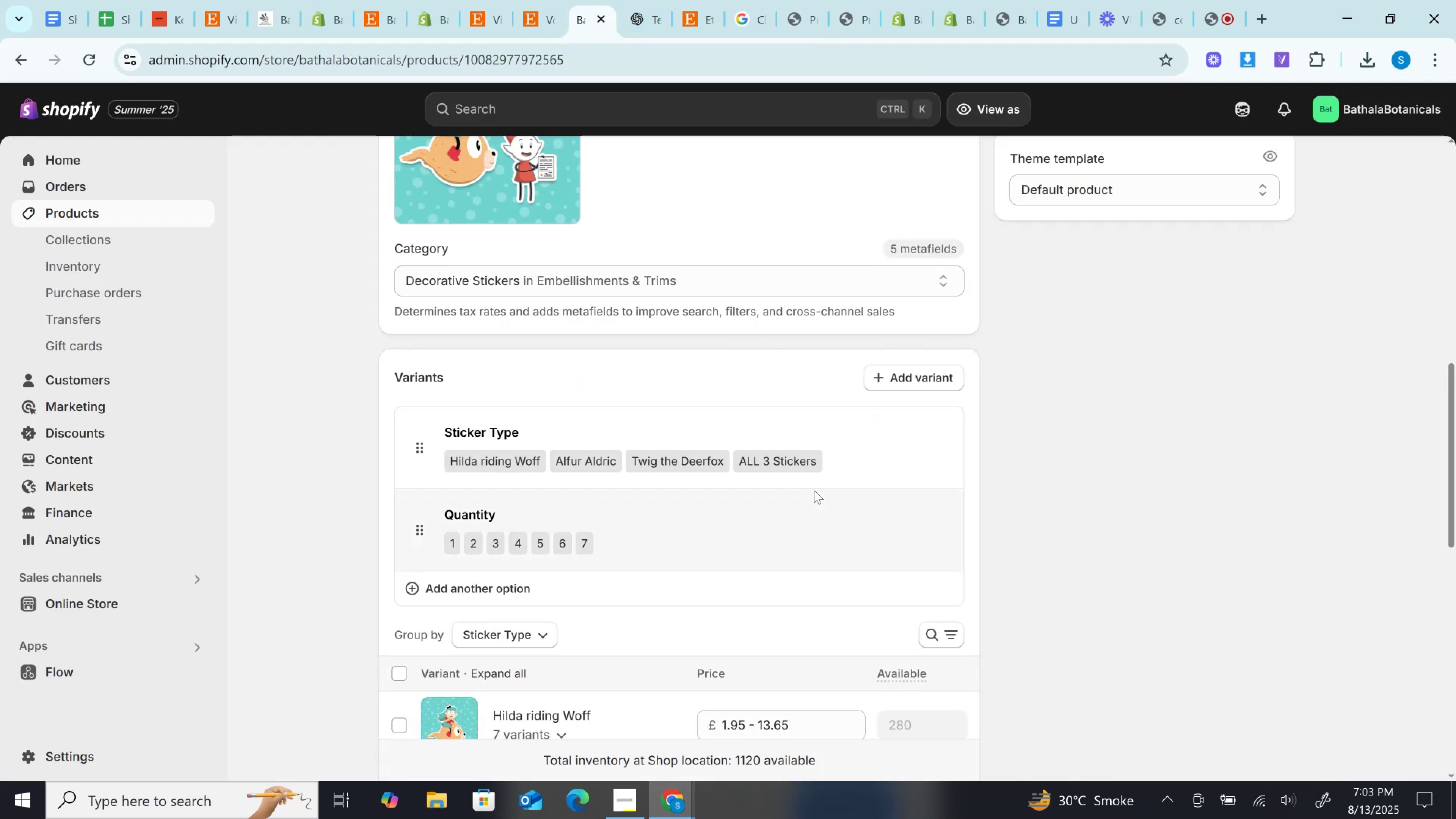 
wait(8.35)
 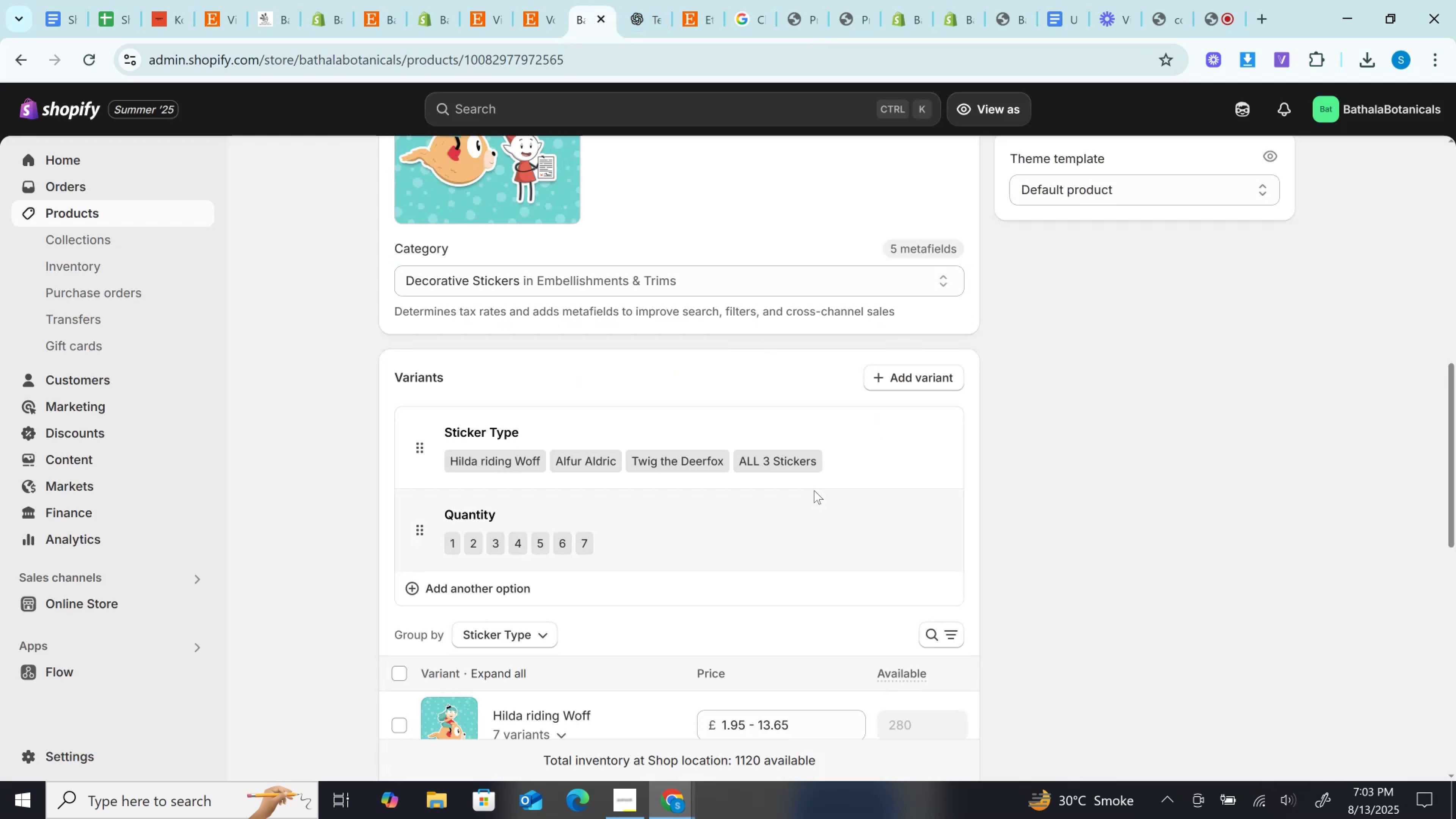 
scroll: coordinate [847, 516], scroll_direction: up, amount: 10.0
 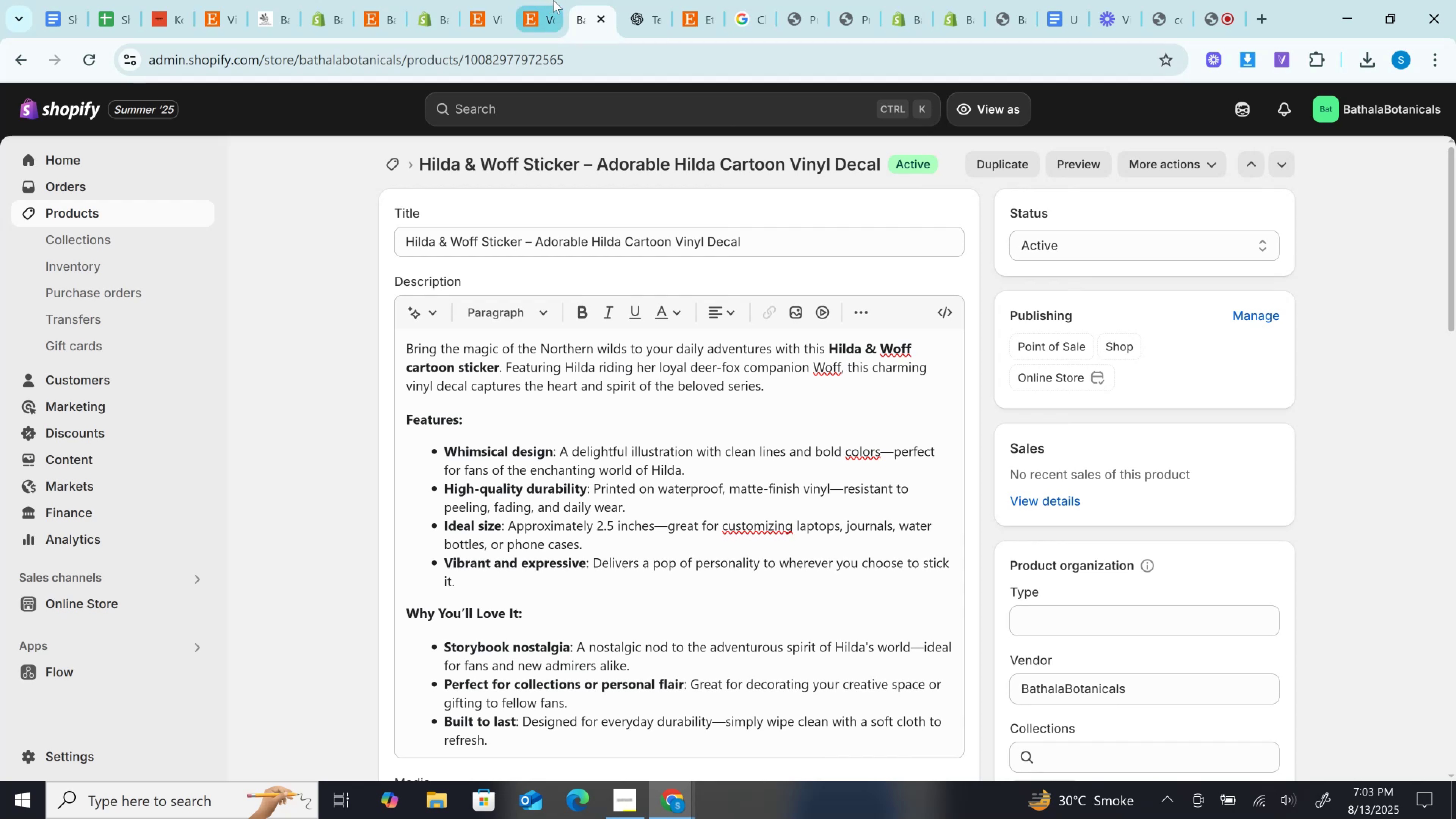 
left_click([553, 0])
 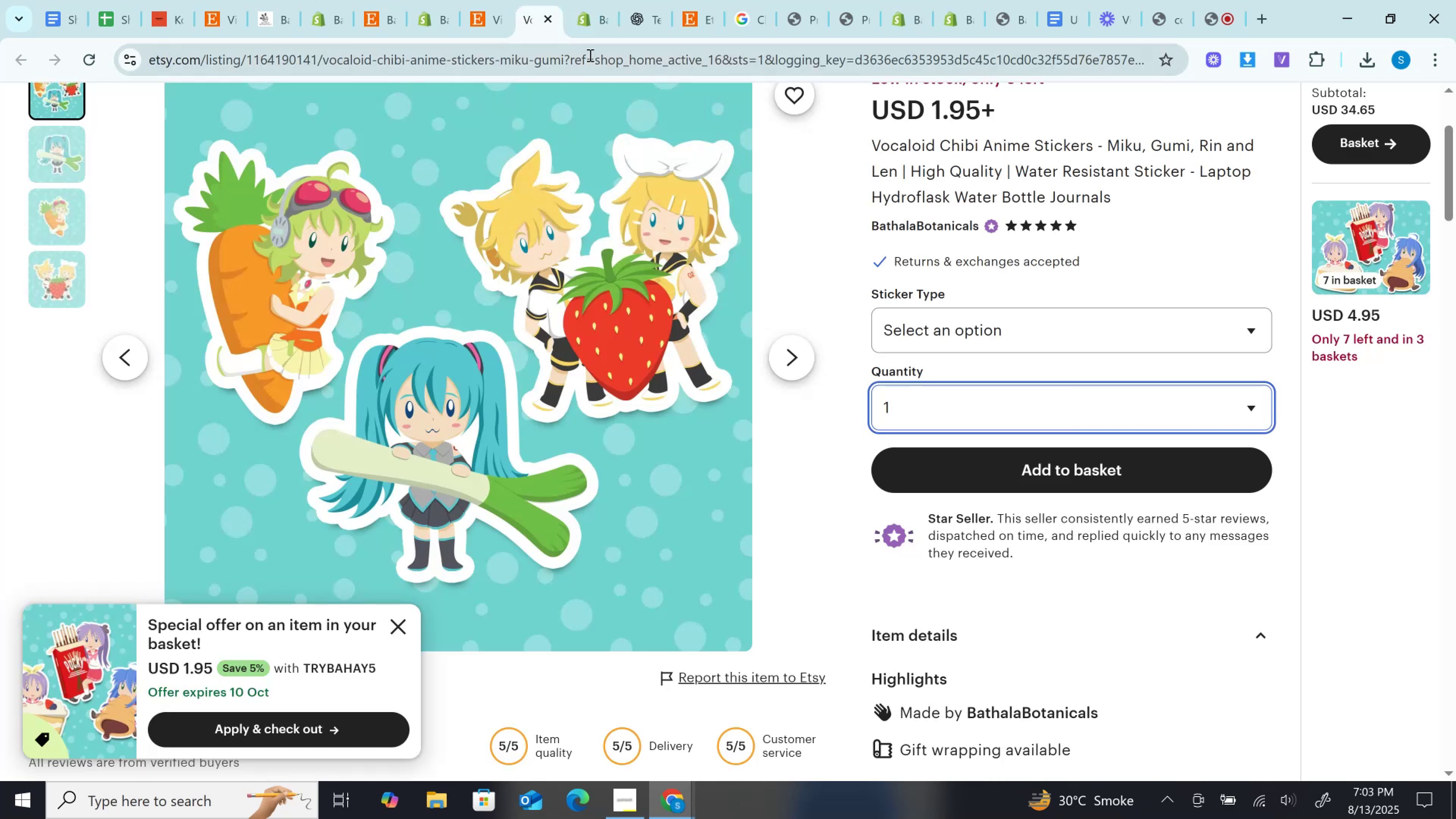 
left_click([589, 55])
 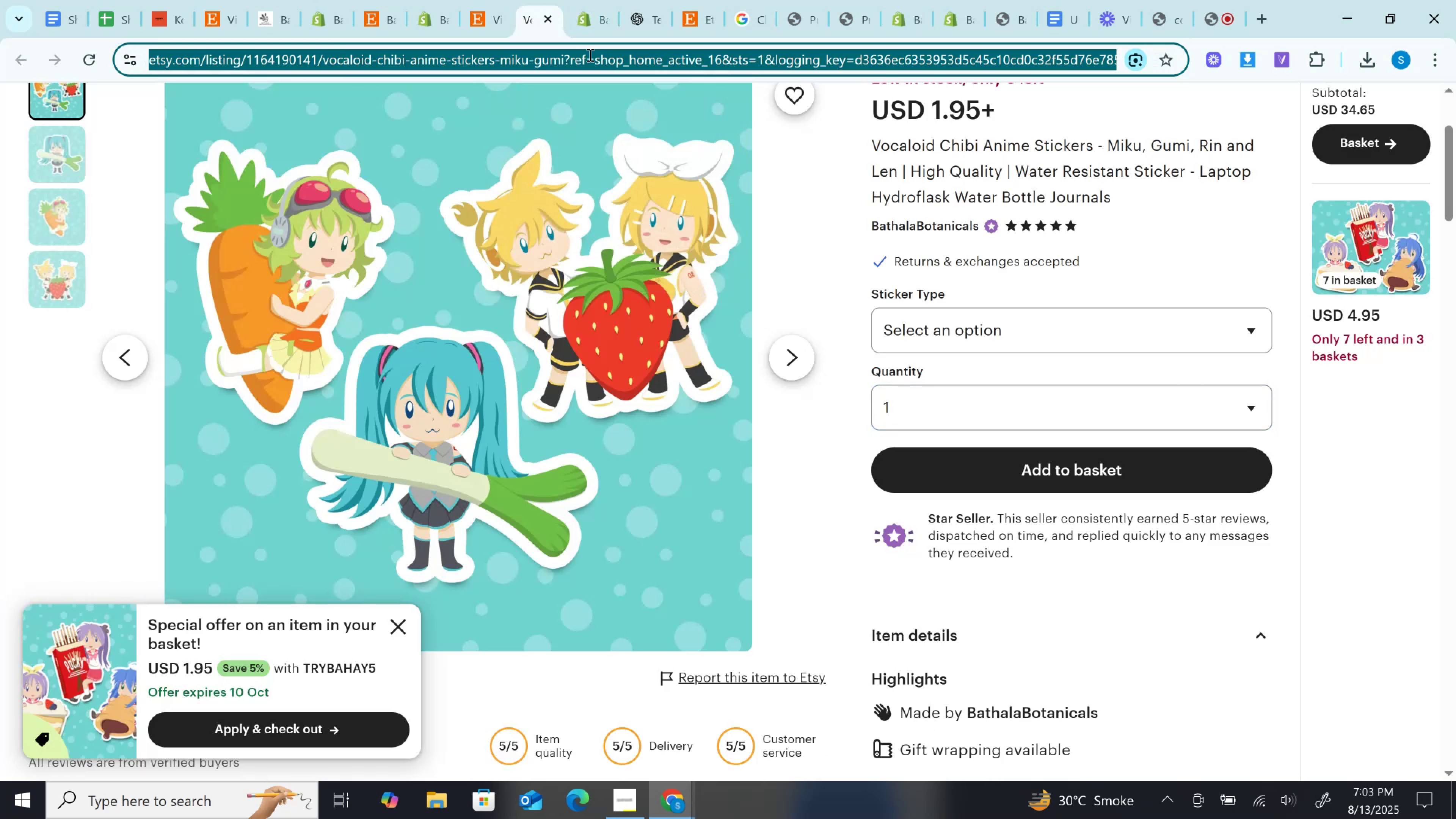 
key(Control+C)
 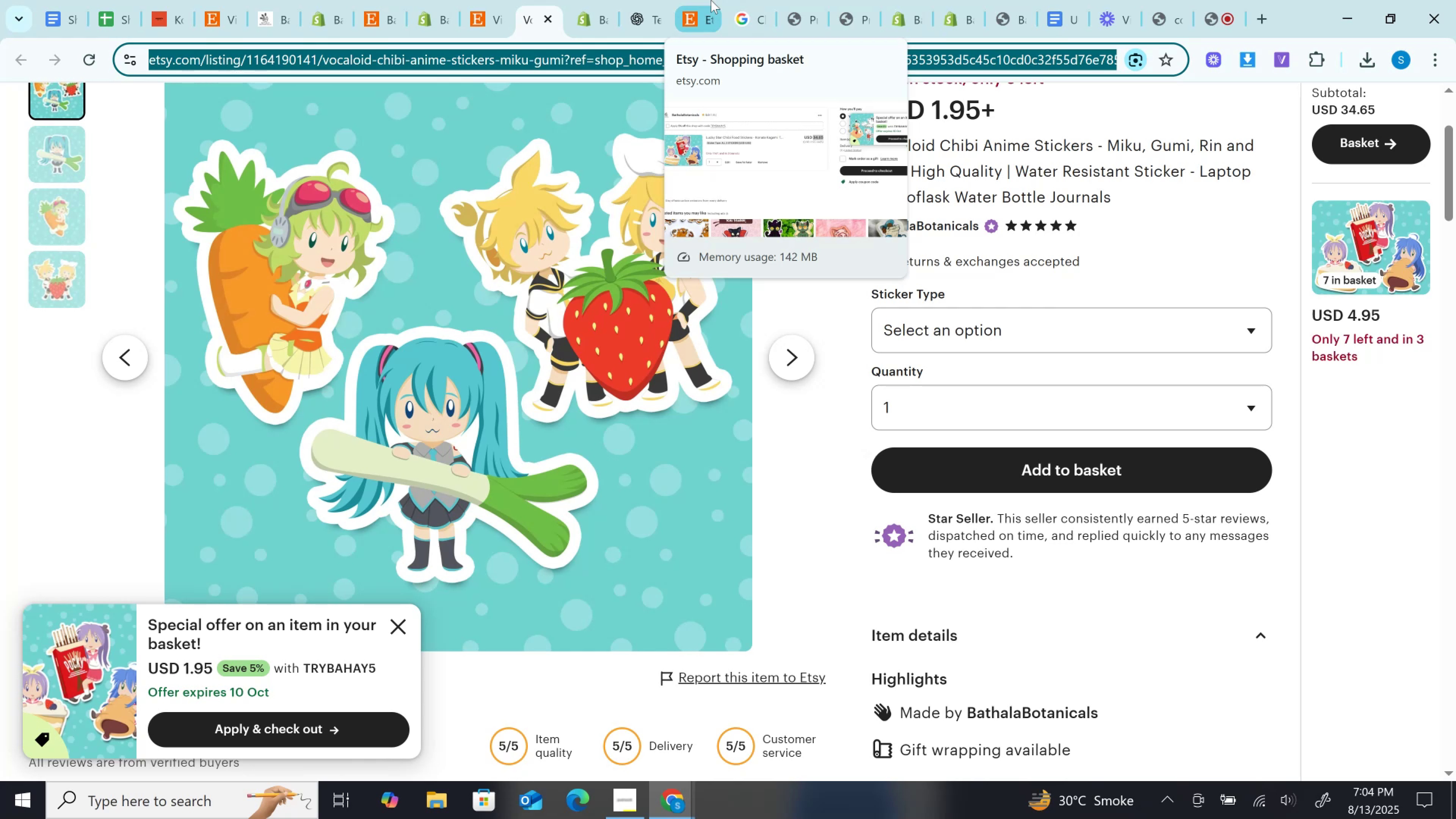 
wait(35.55)
 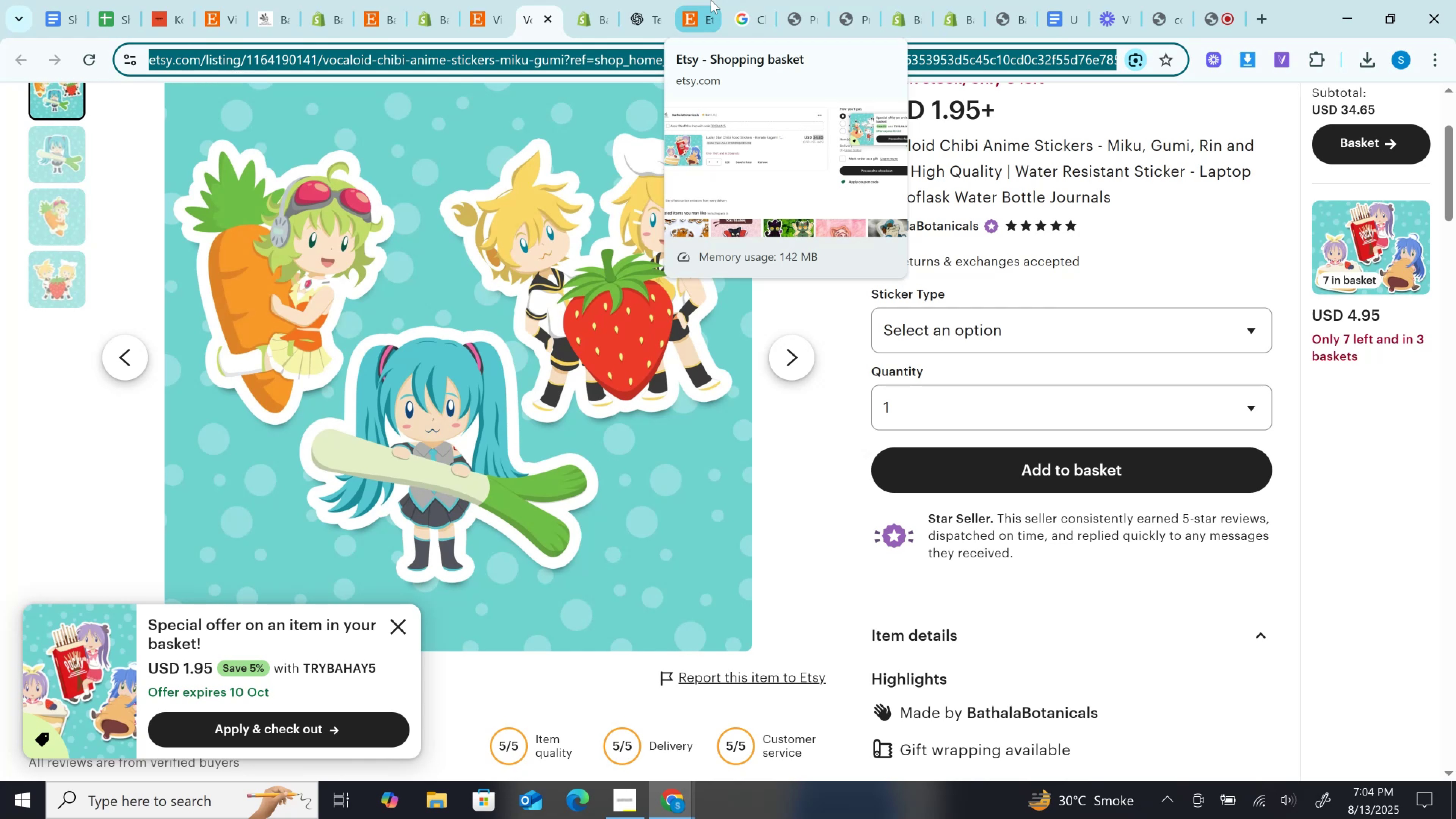 
left_click([664, 0])
 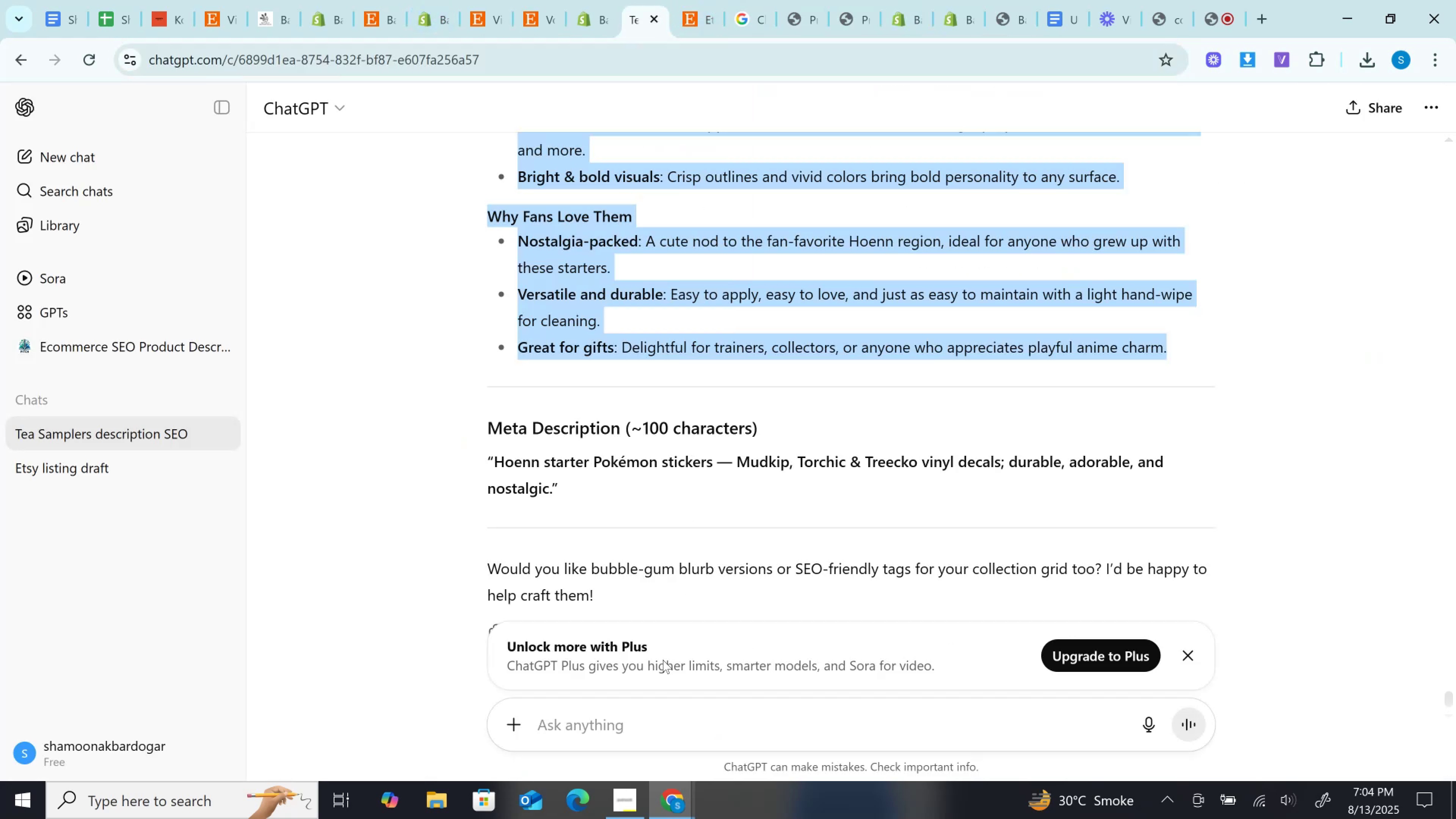 
left_click([646, 736])
 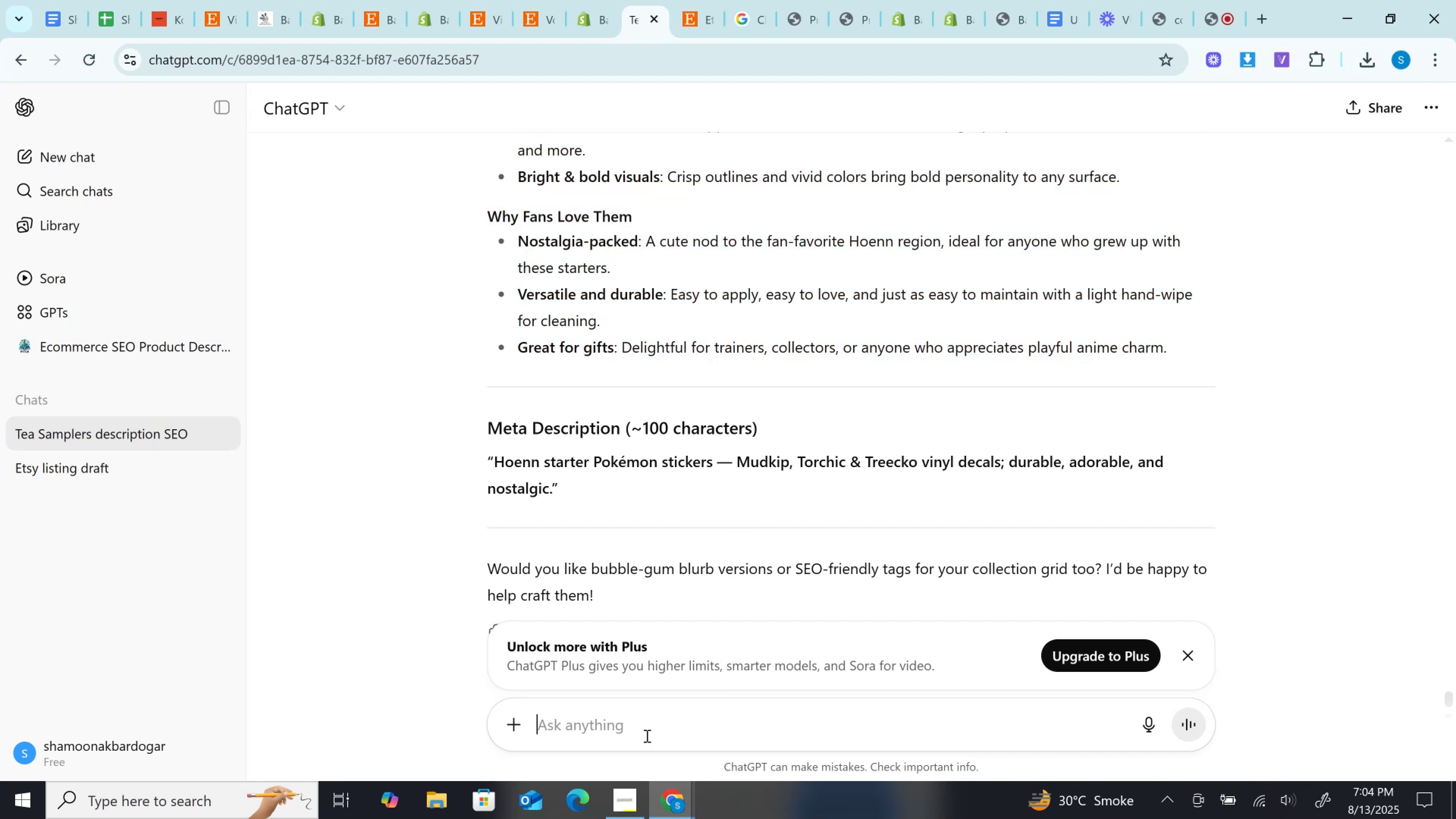 
key(Control+V)
 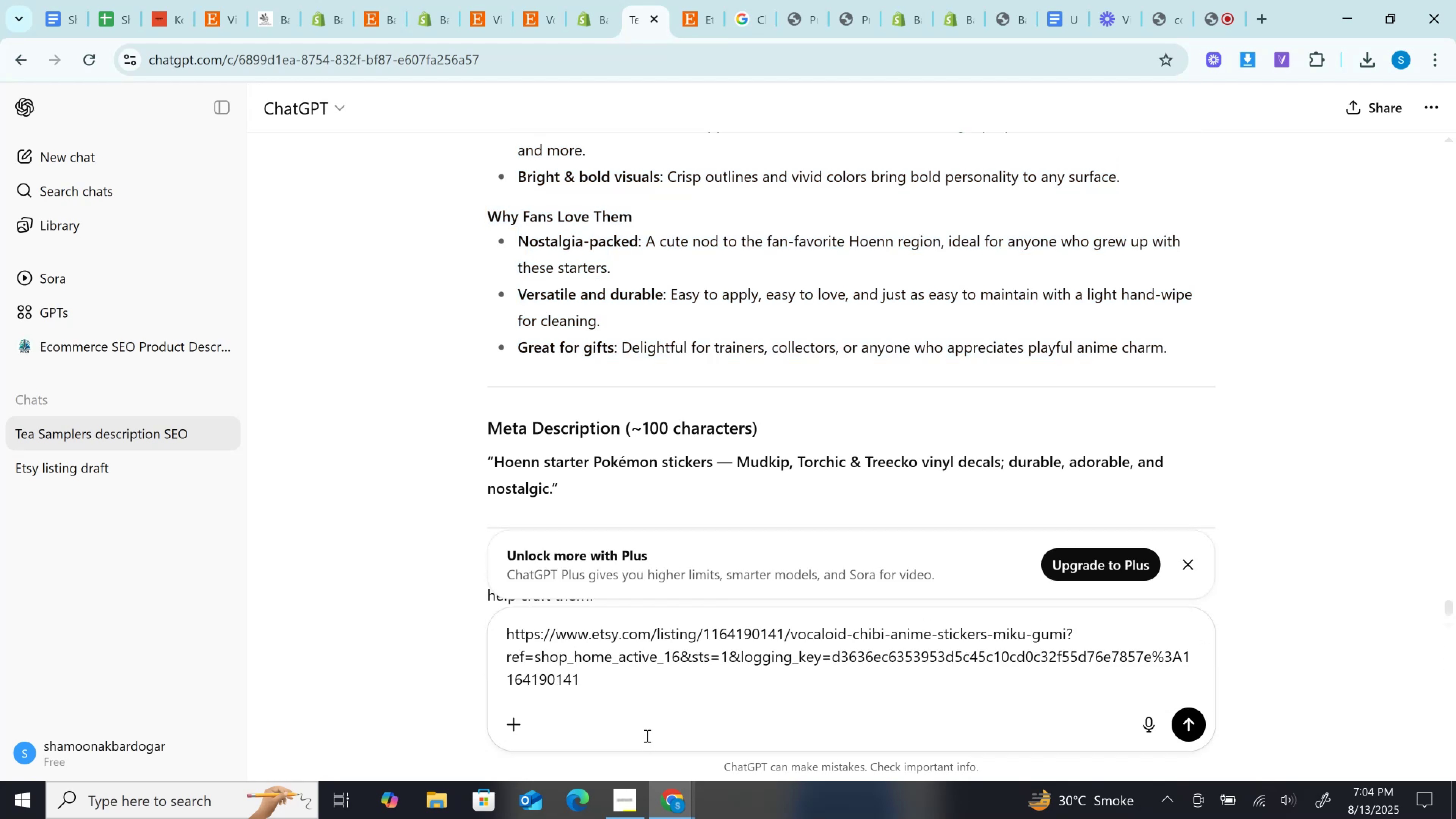 
key(Enter)
 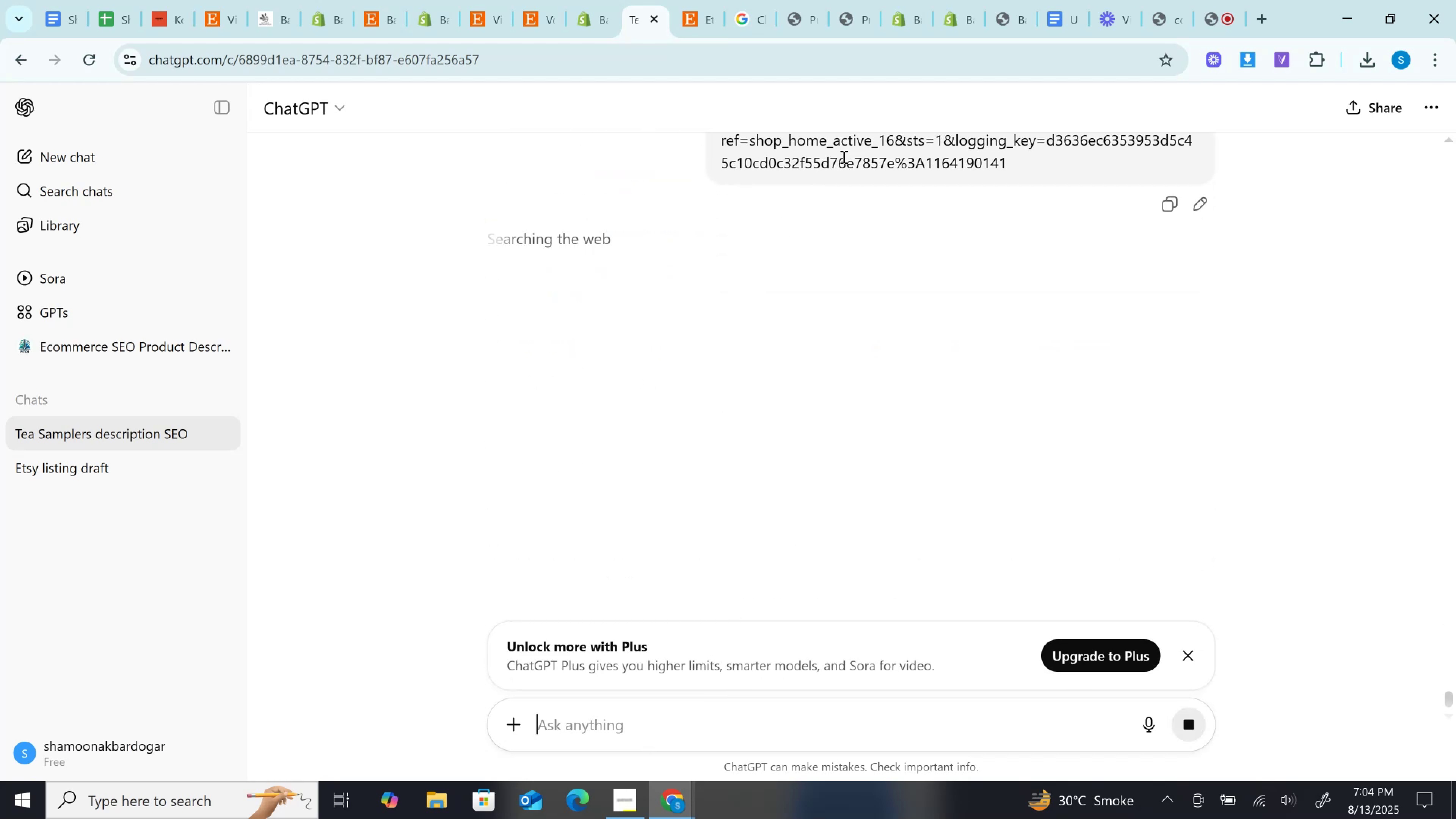 
wait(7.69)
 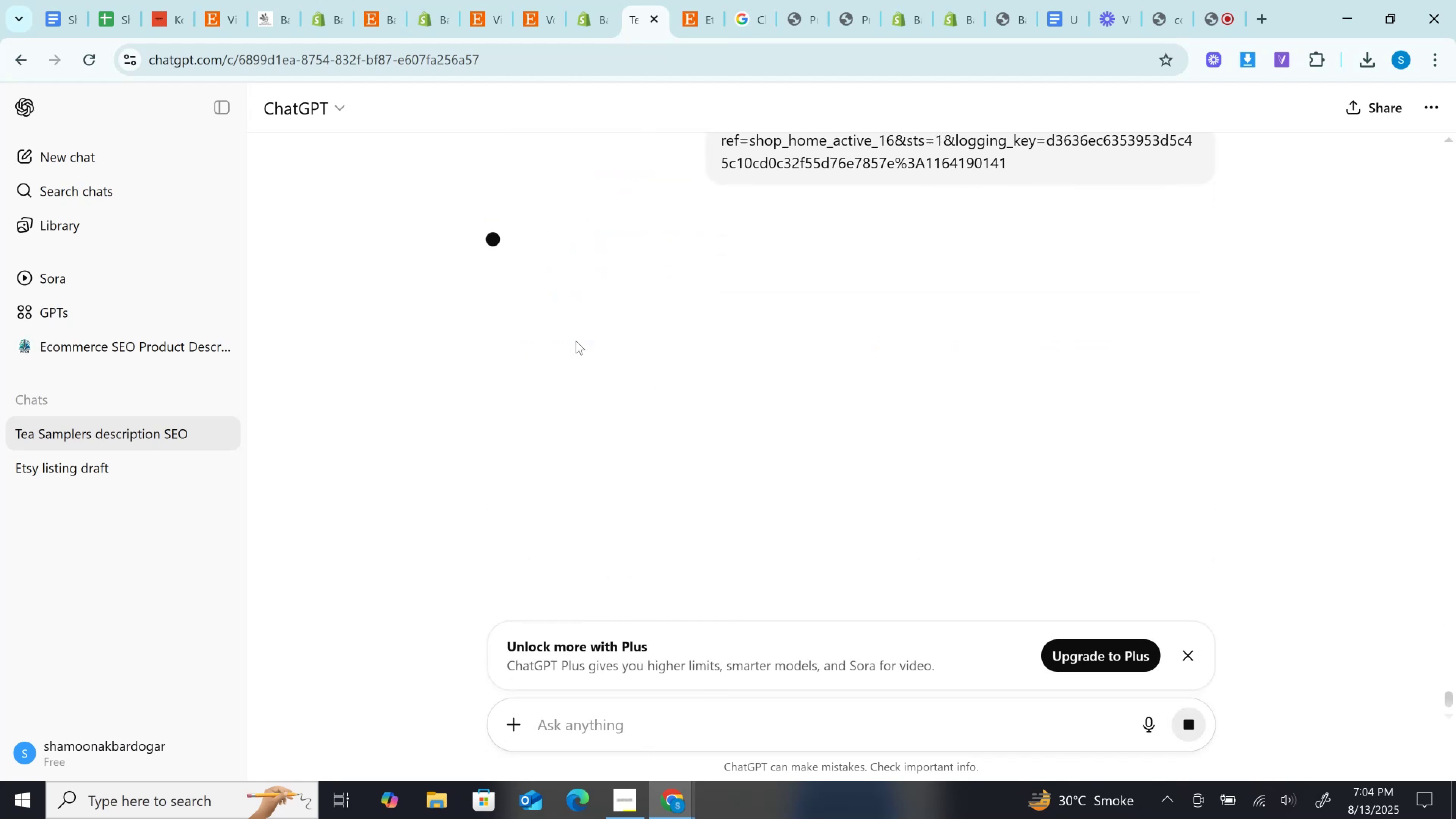 
left_click([594, 0])
 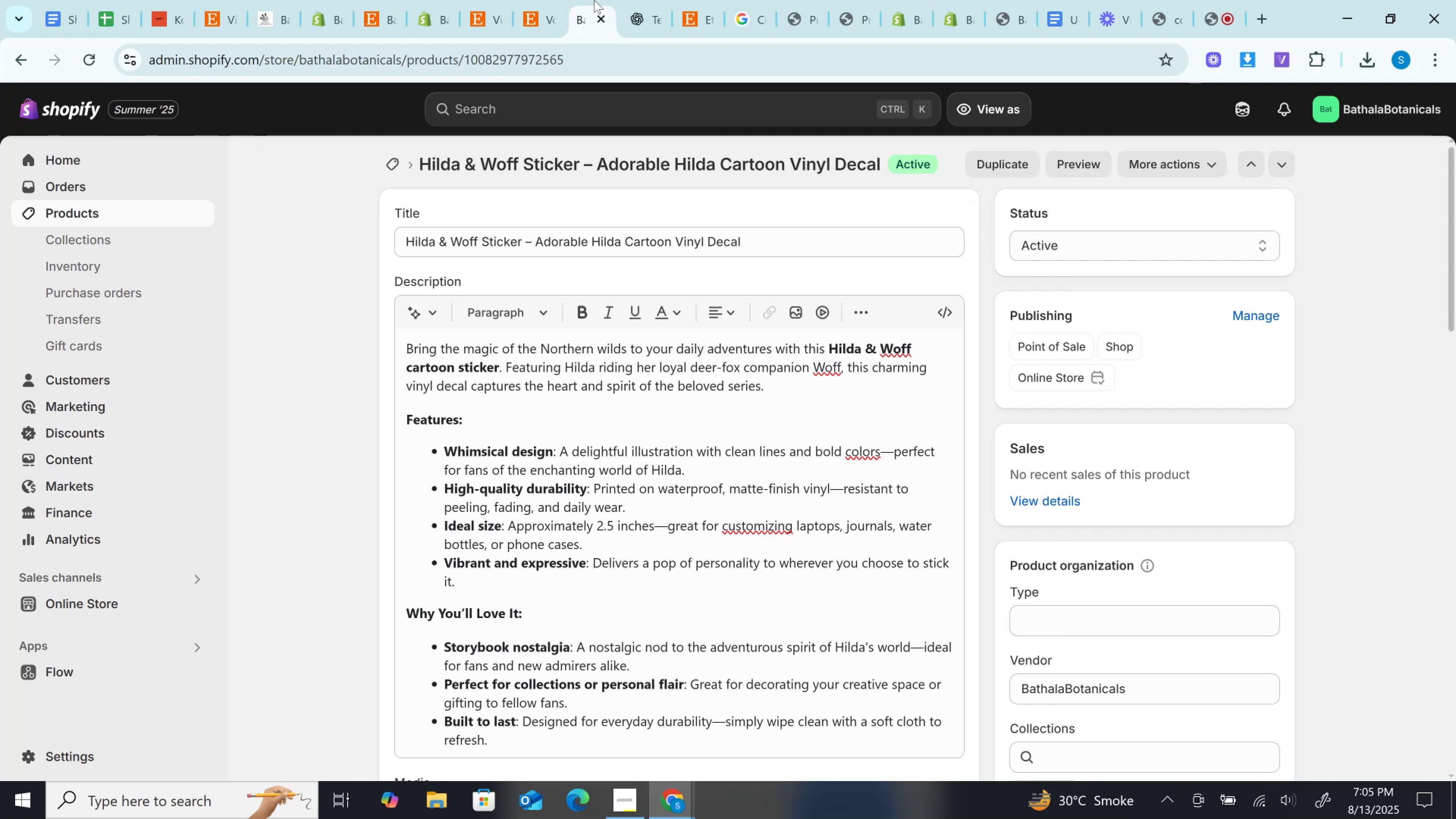 
wait(22.83)
 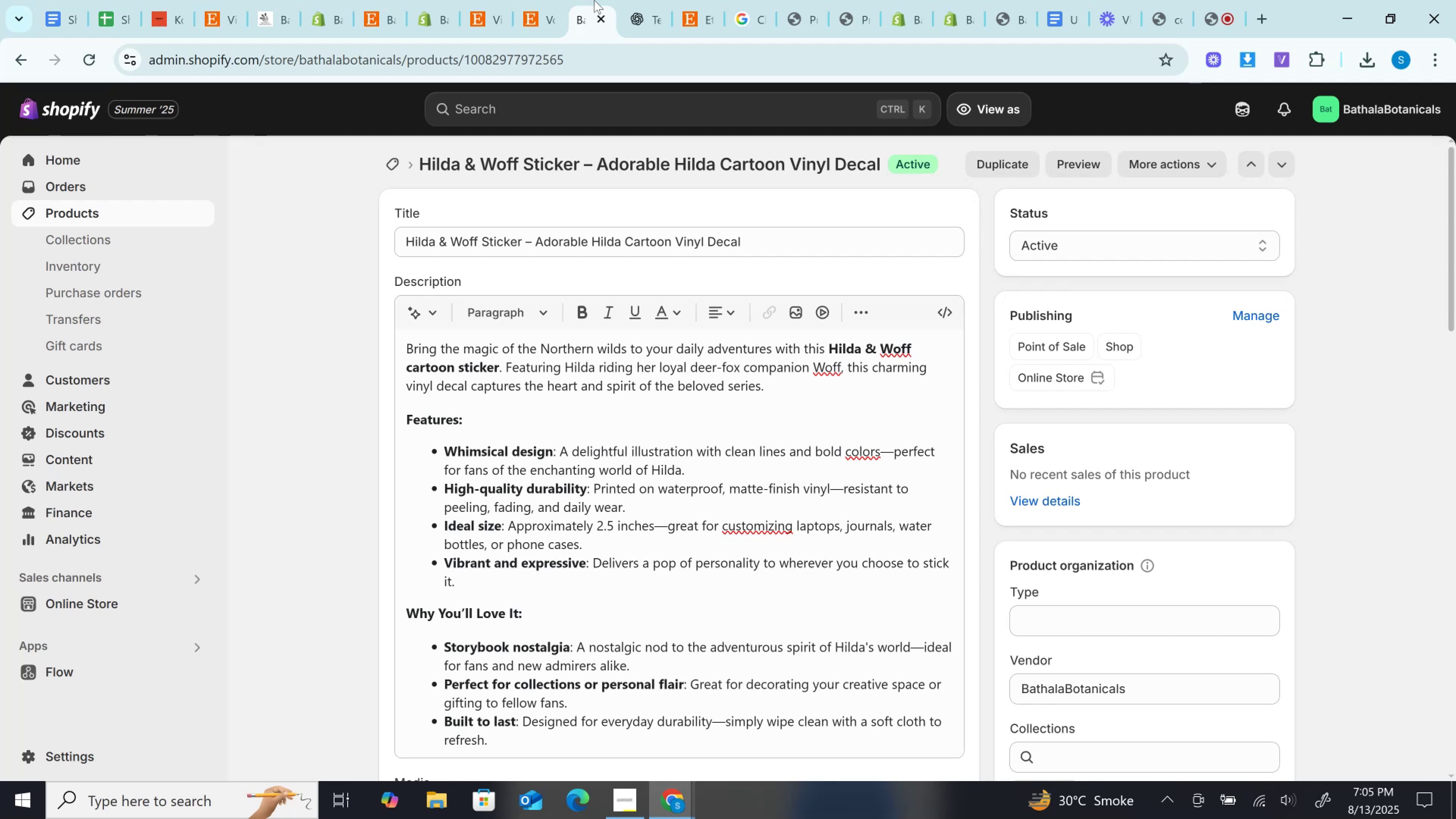 
mouse_move([636, 20])
 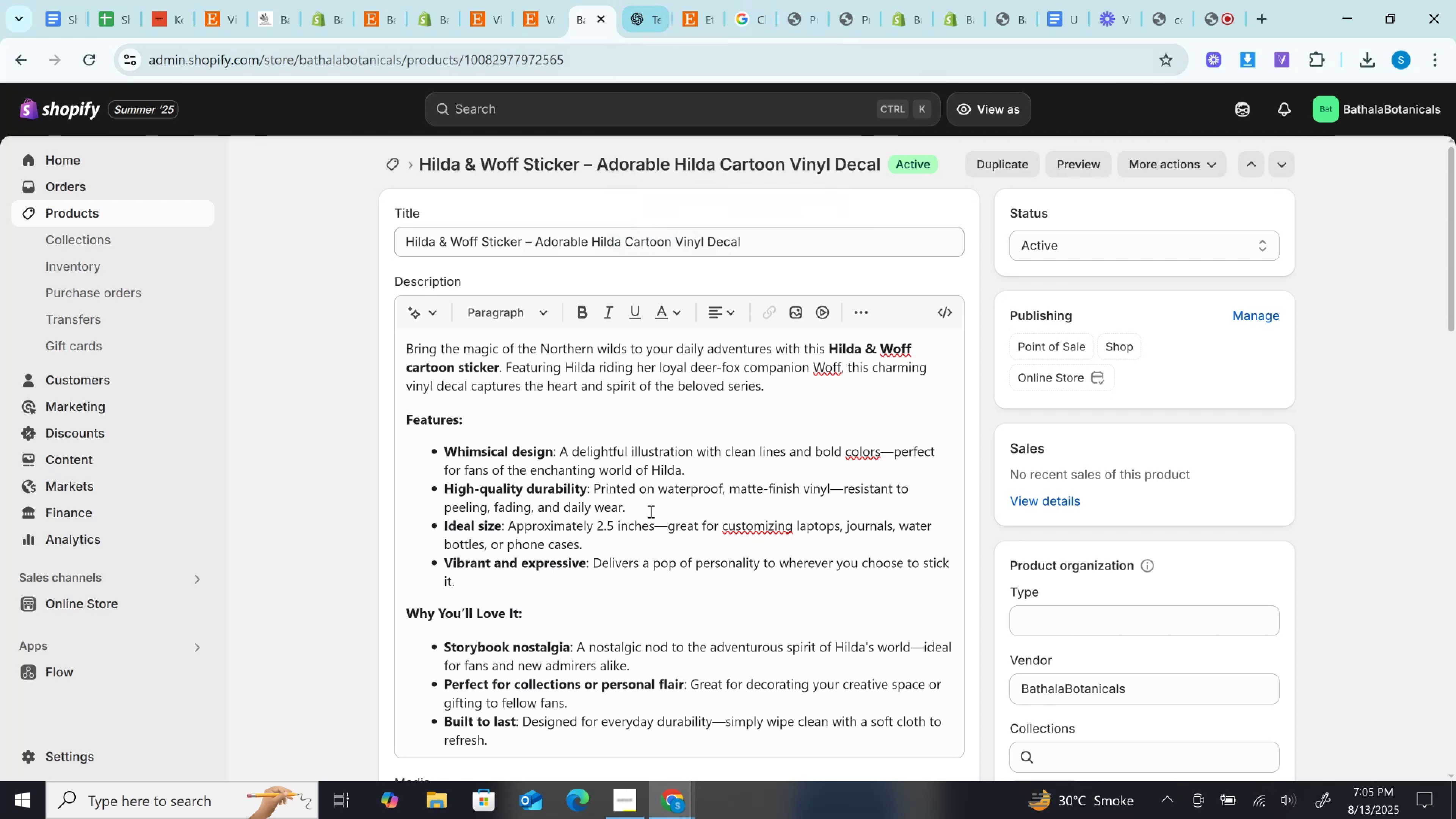 
scroll: coordinate [650, 511], scroll_direction: down, amount: 9.0
 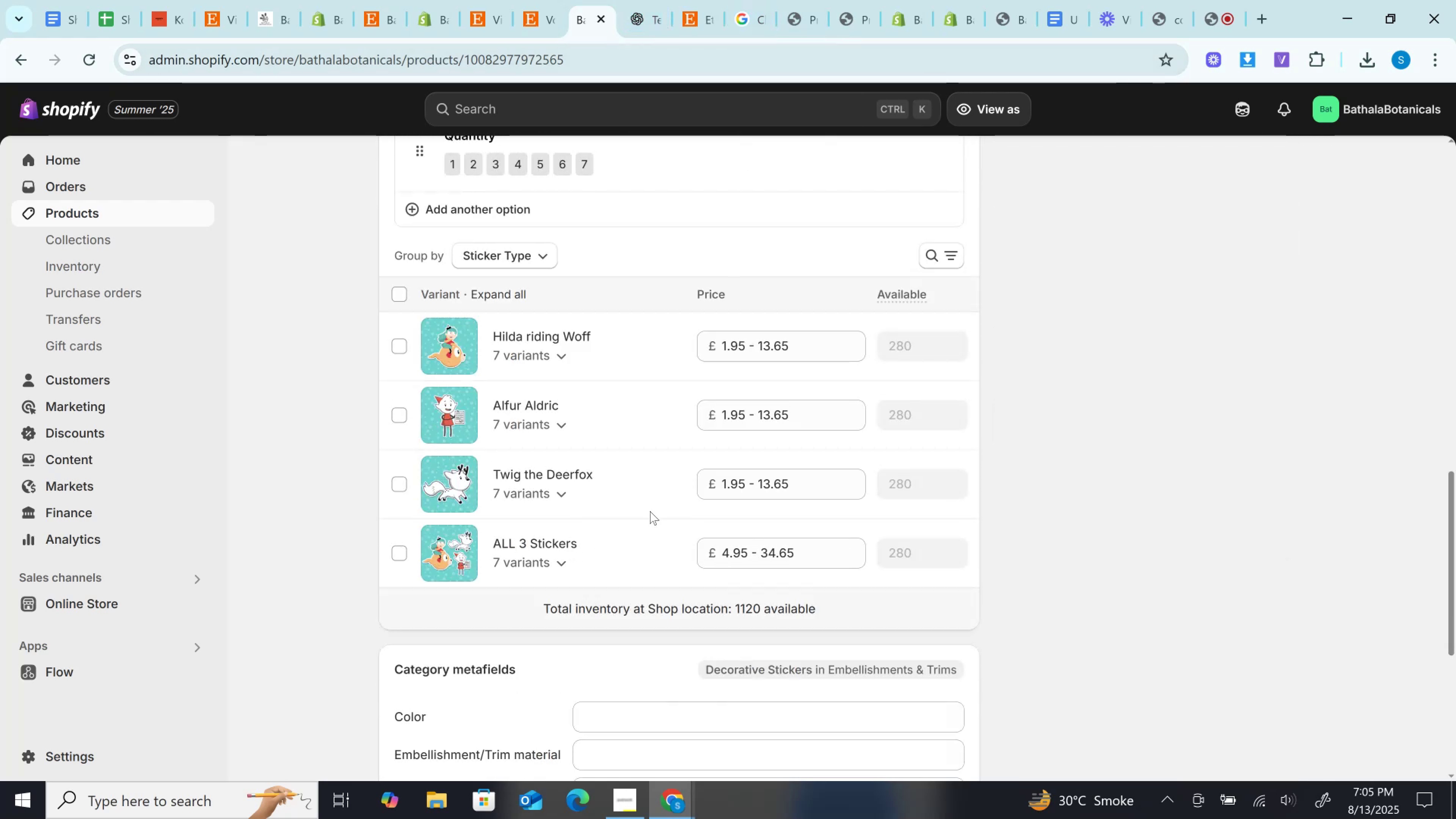 
scroll: coordinate [650, 511], scroll_direction: up, amount: 4.0
 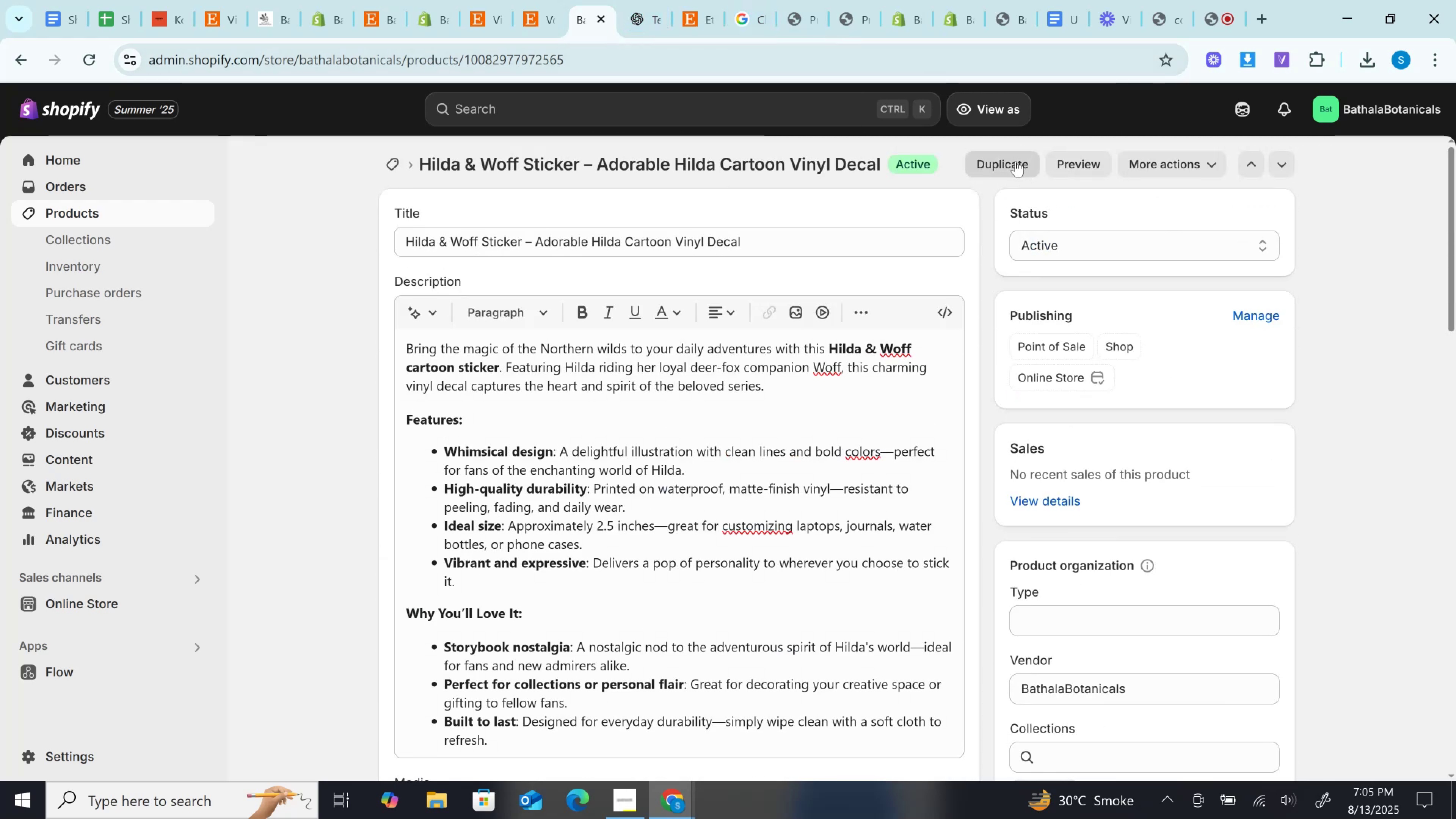 
left_click([1015, 161])
 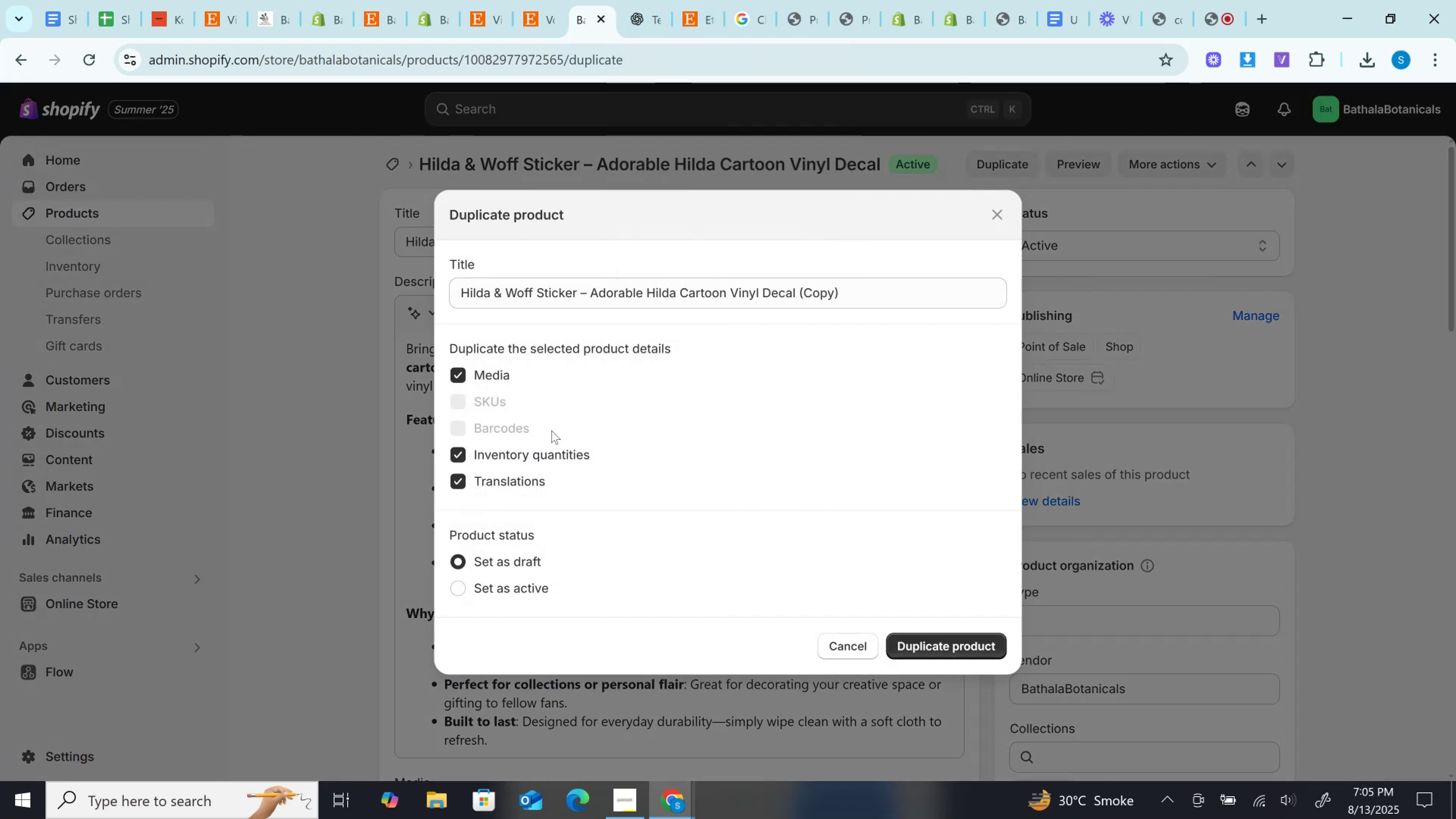 
wait(6.18)
 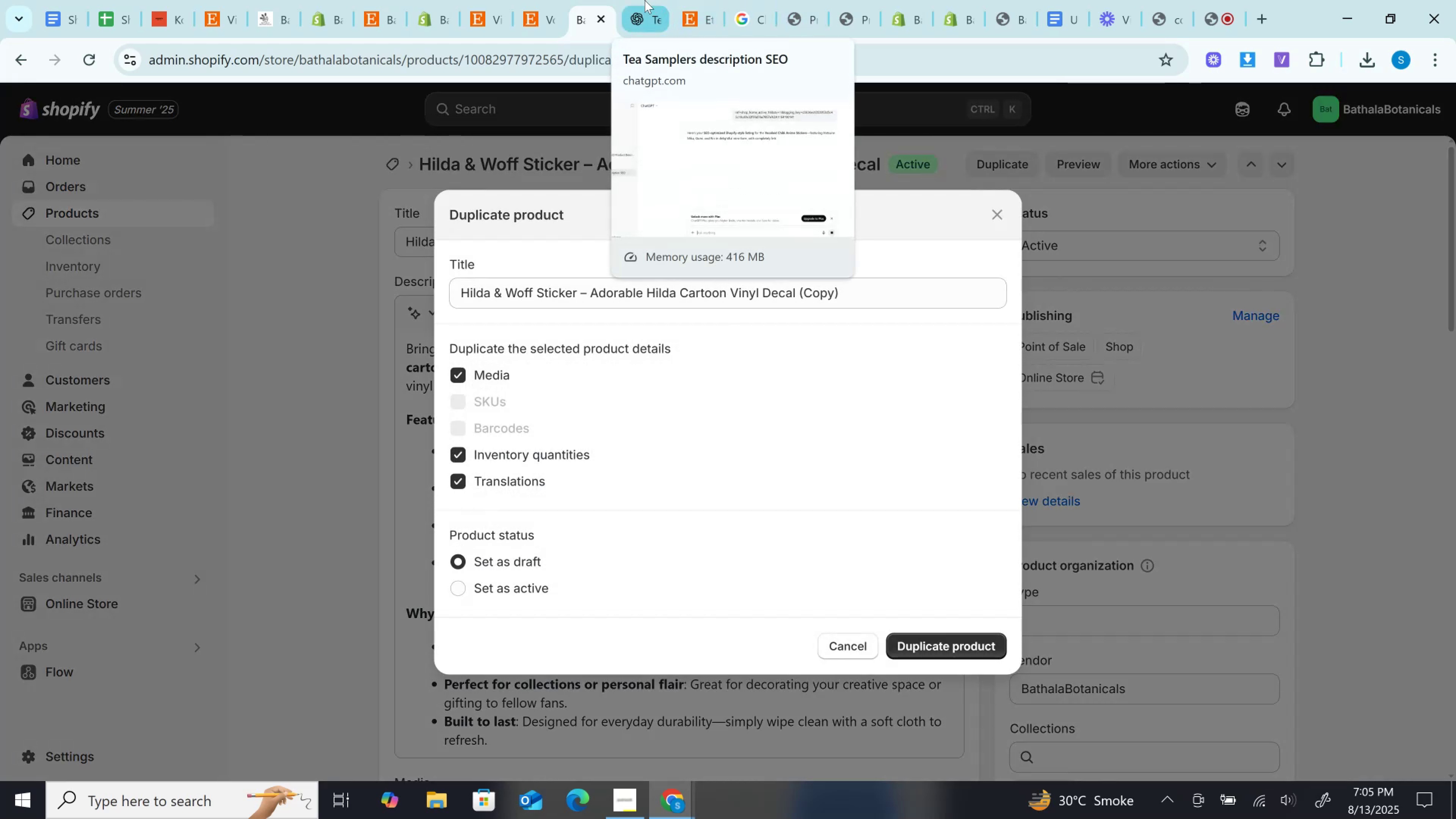 
left_click([508, 378])
 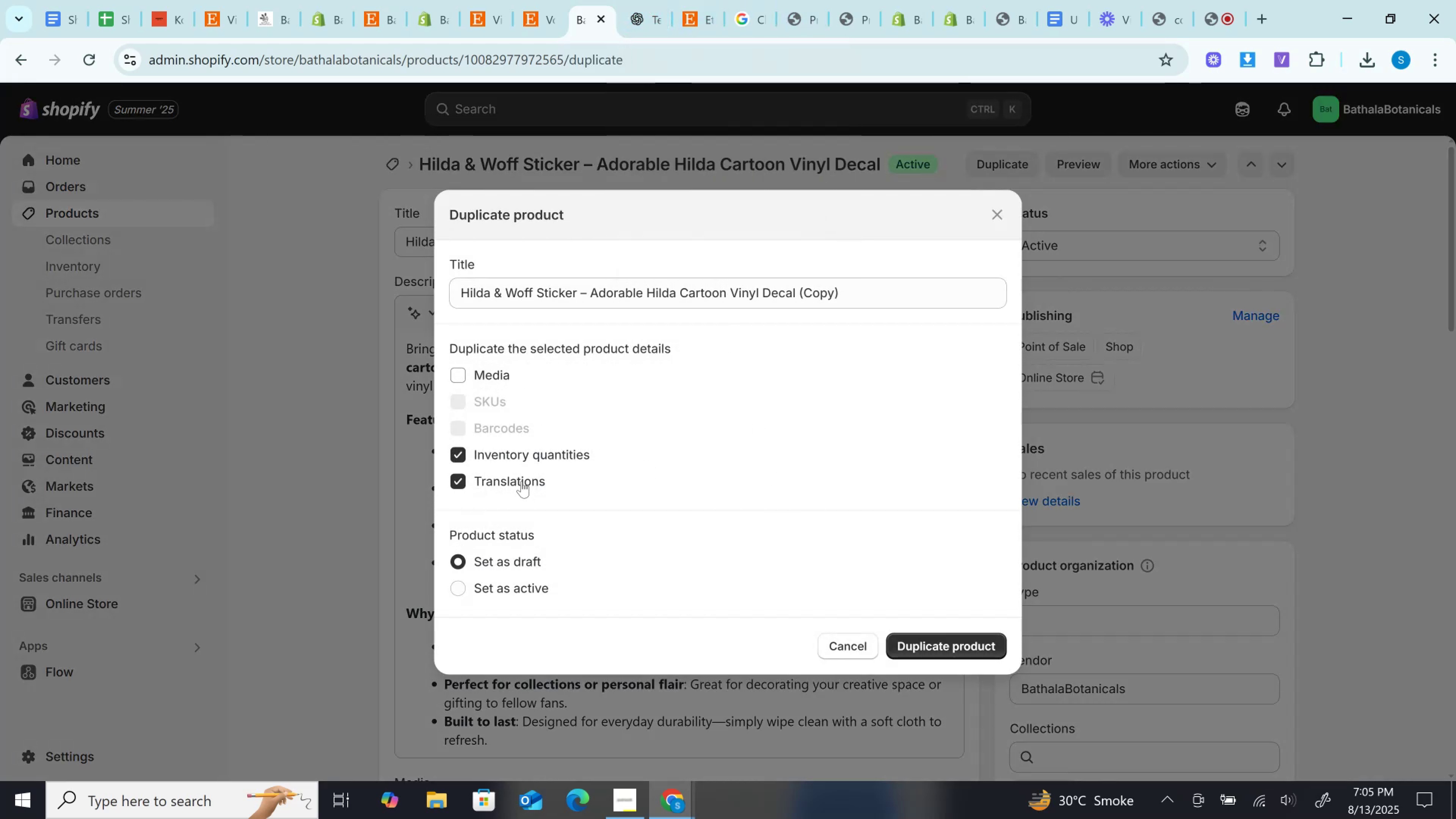 
left_click([521, 481])
 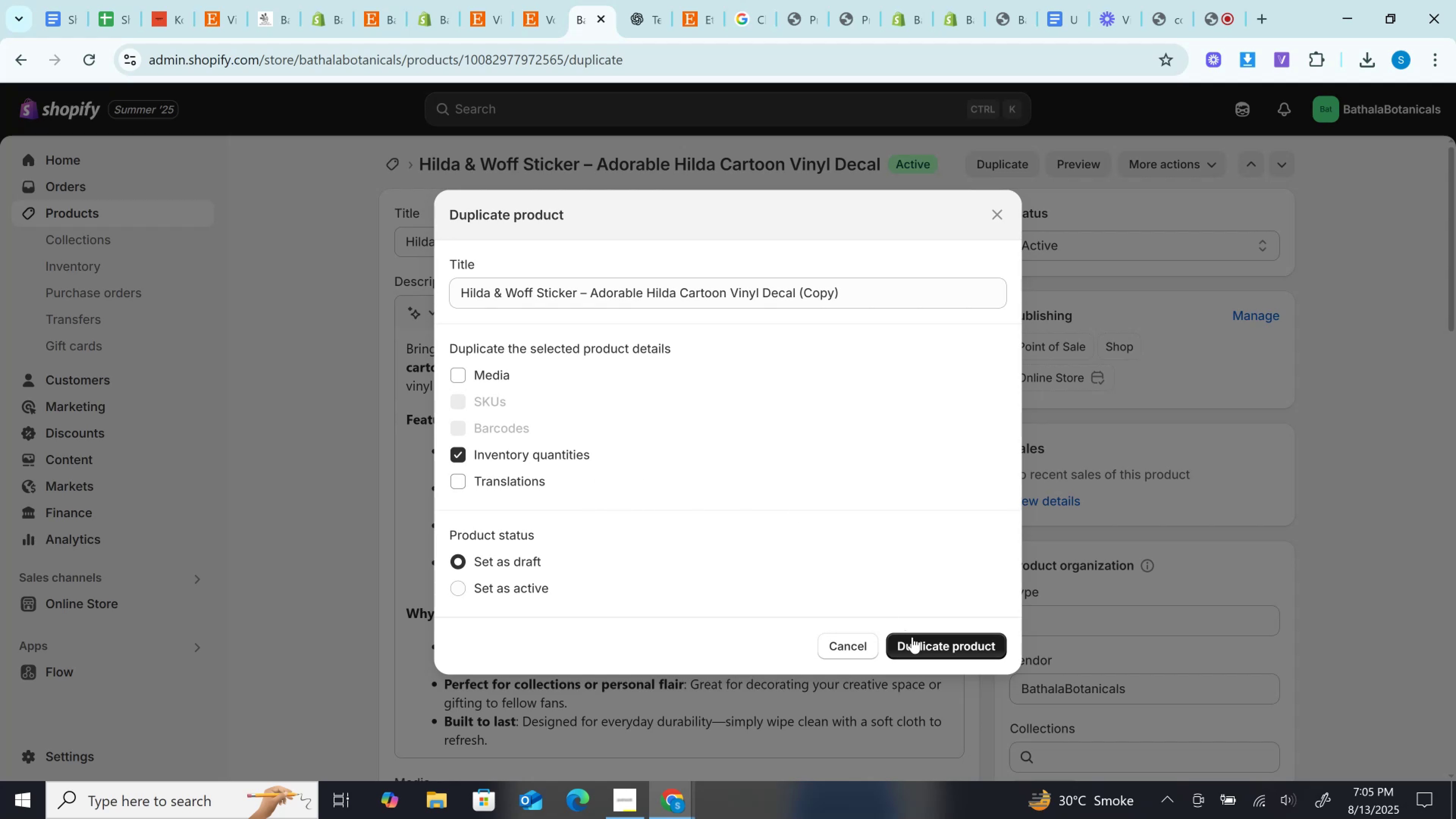 
left_click([643, 0])
 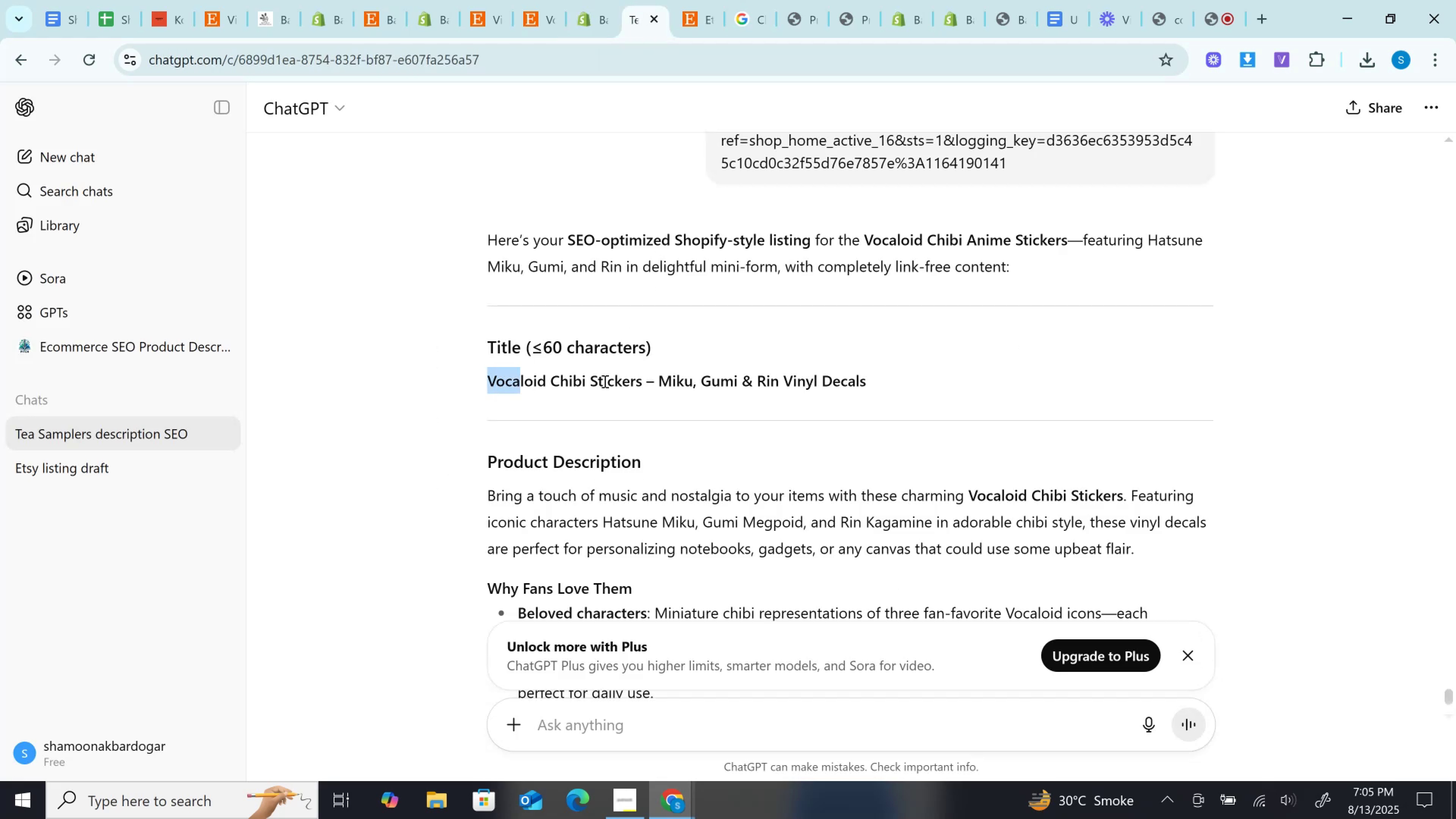 
key(Control+C)
 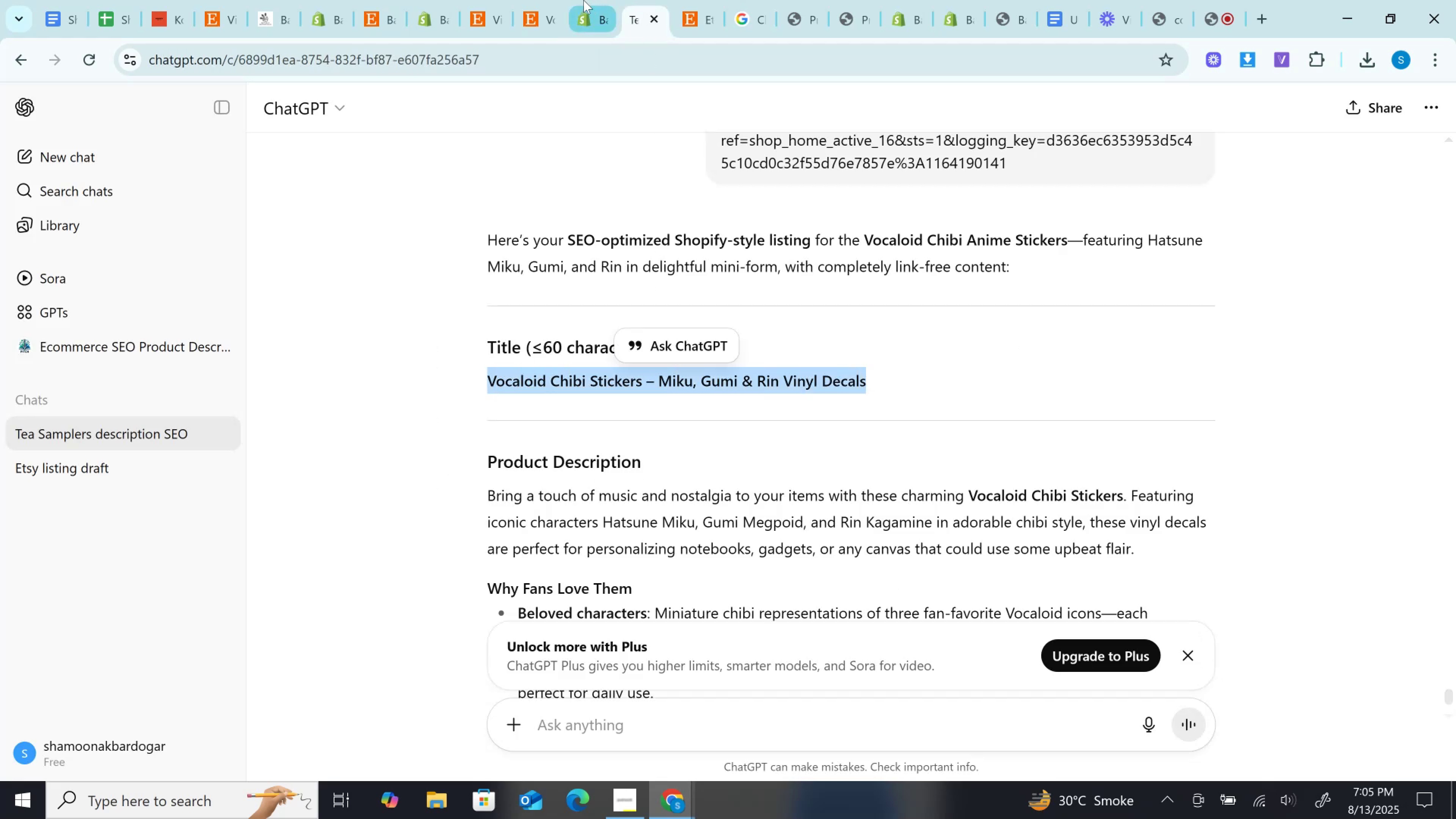 
left_click([584, 0])
 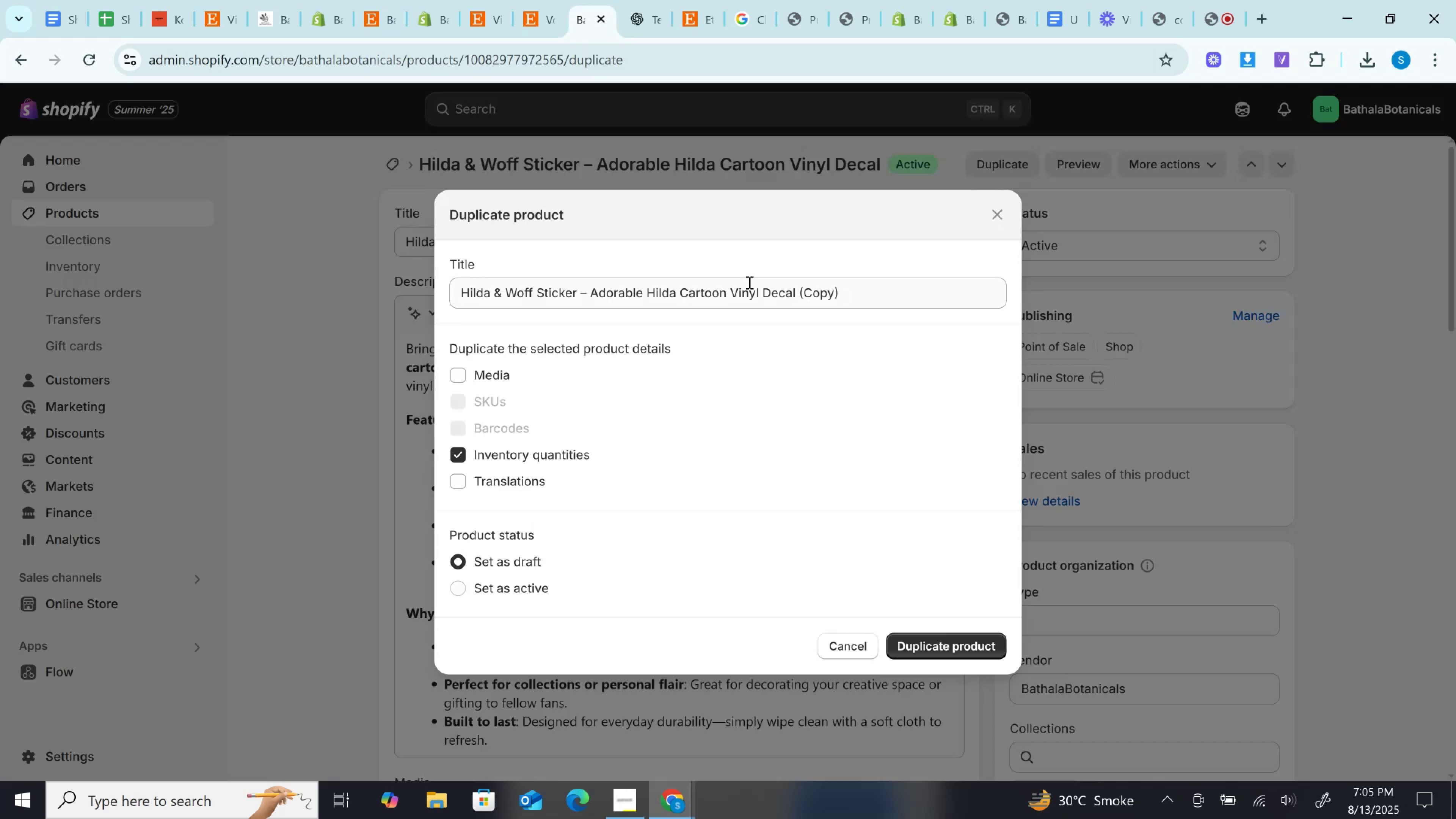 
left_click([748, 281])
 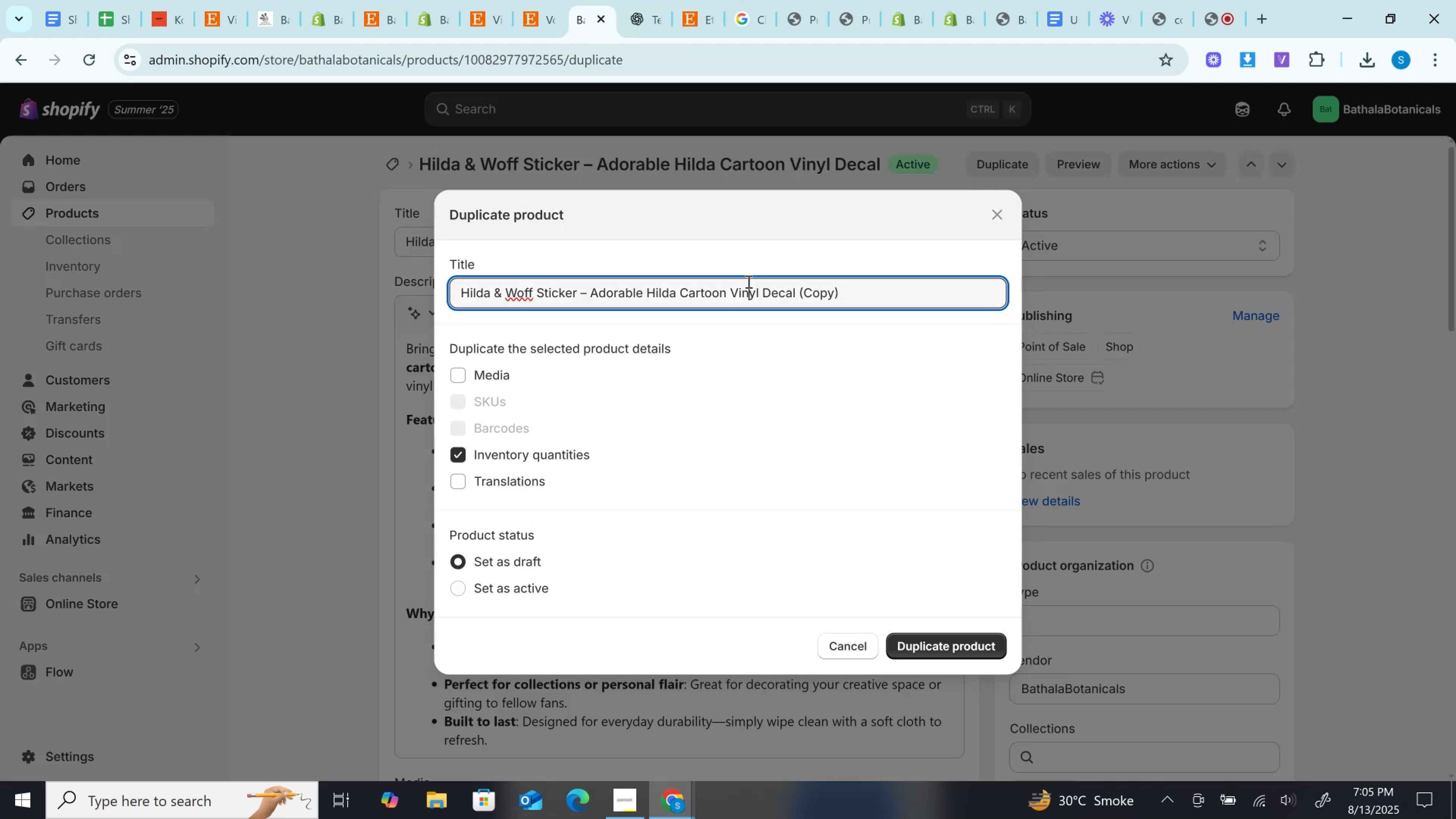 
key(Control+A)
 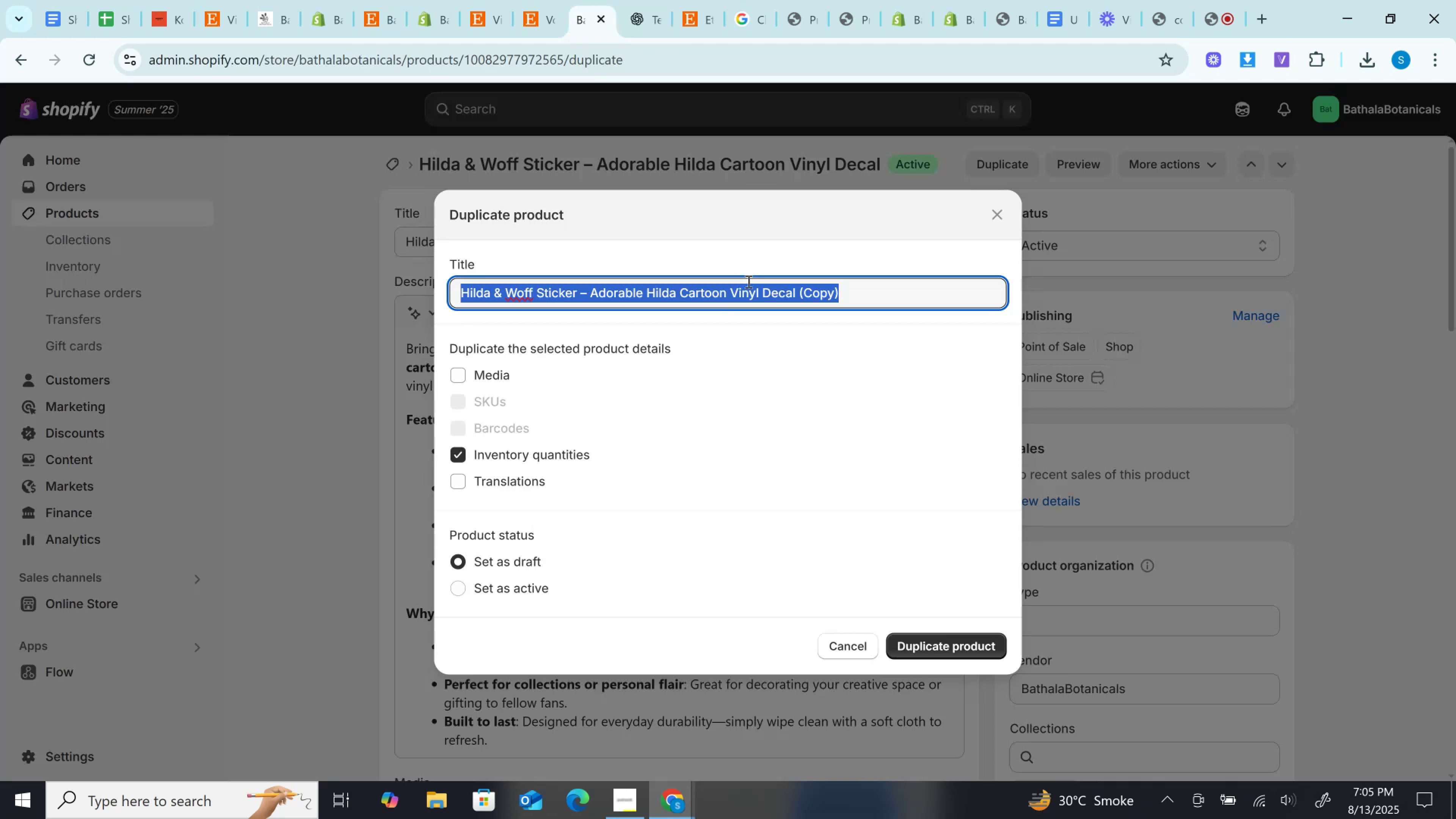 
key(Control+V)
 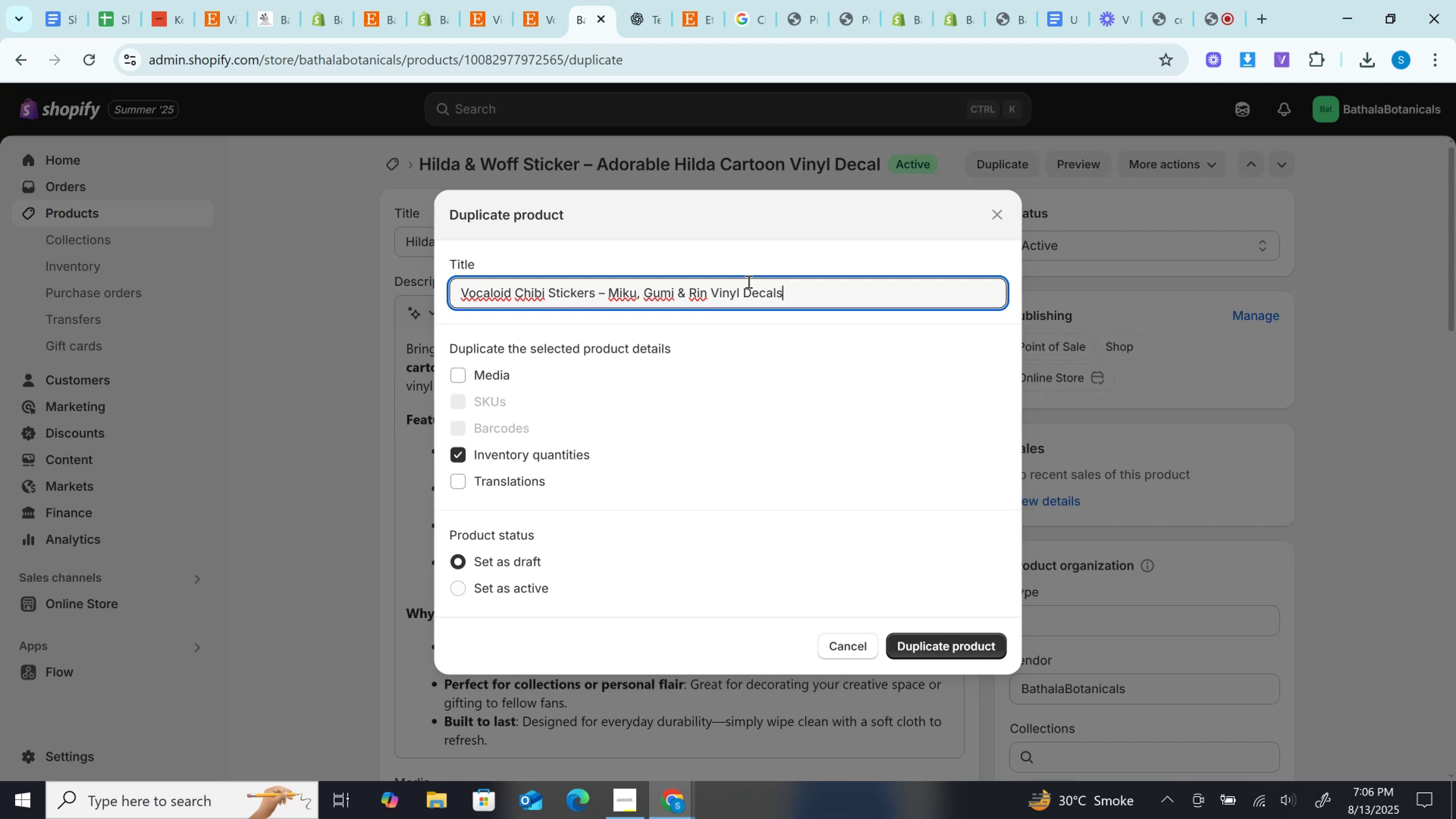 
wait(30.87)
 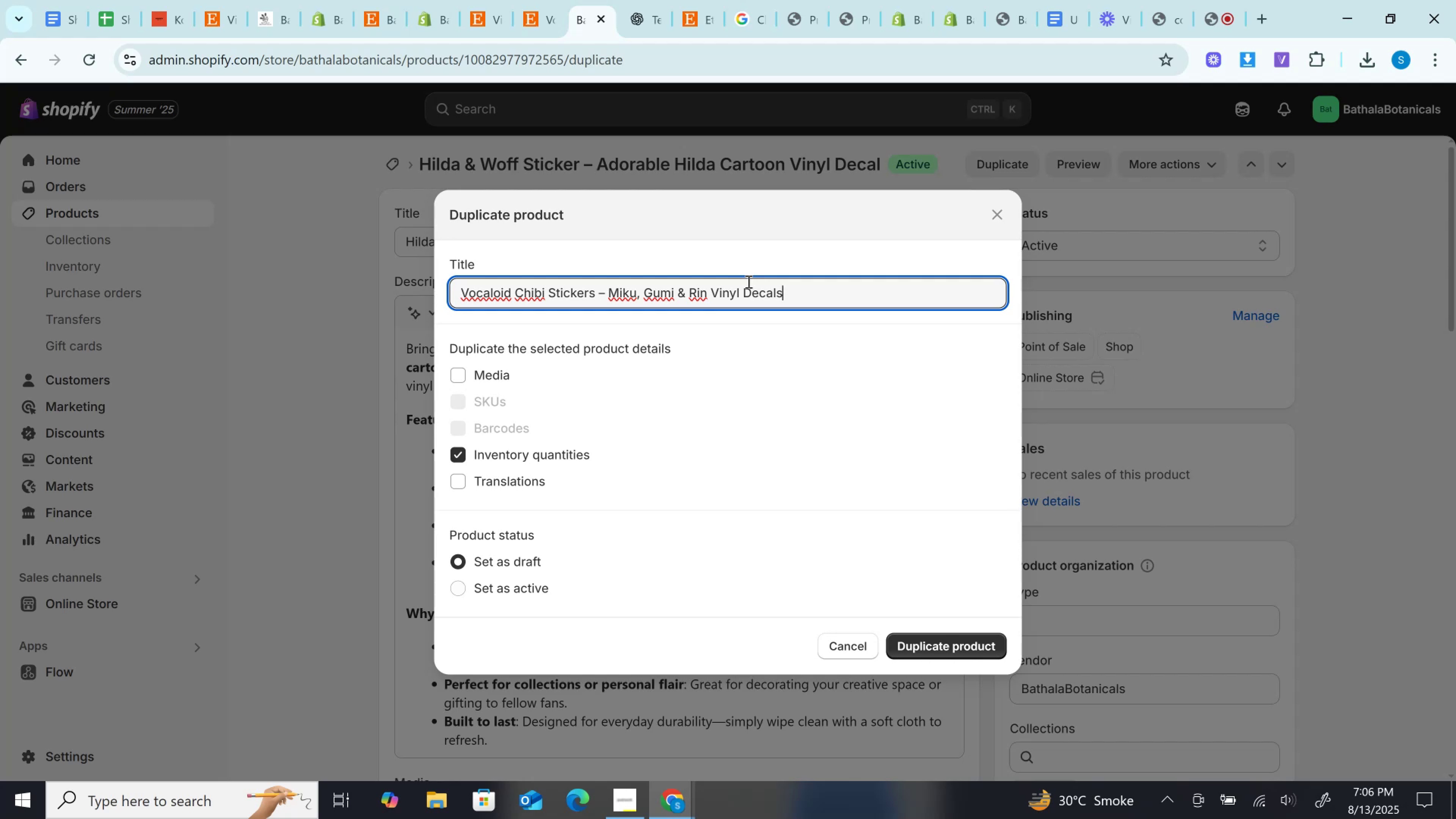 
mouse_move([769, 52])
 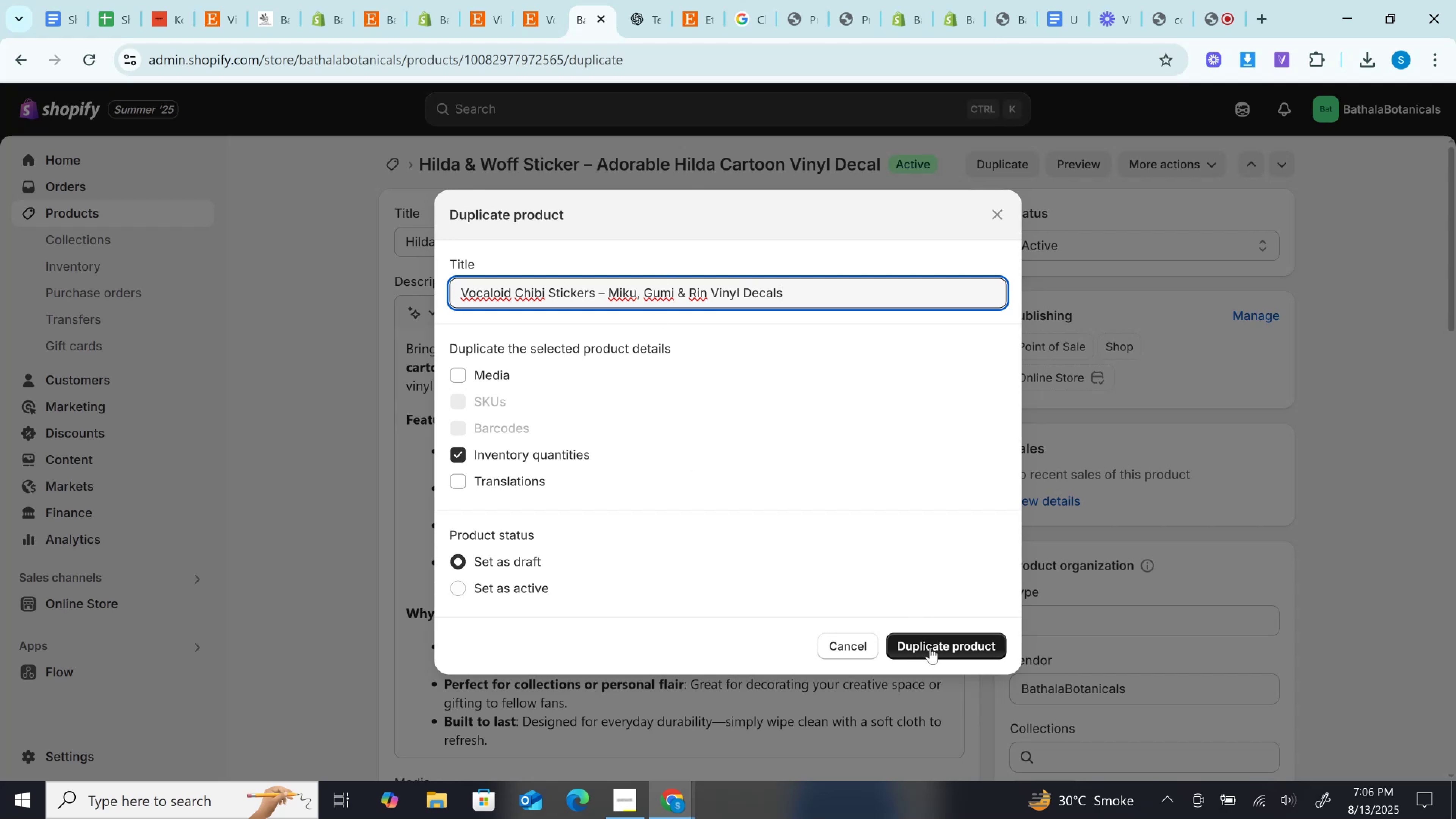 
left_click([930, 648])
 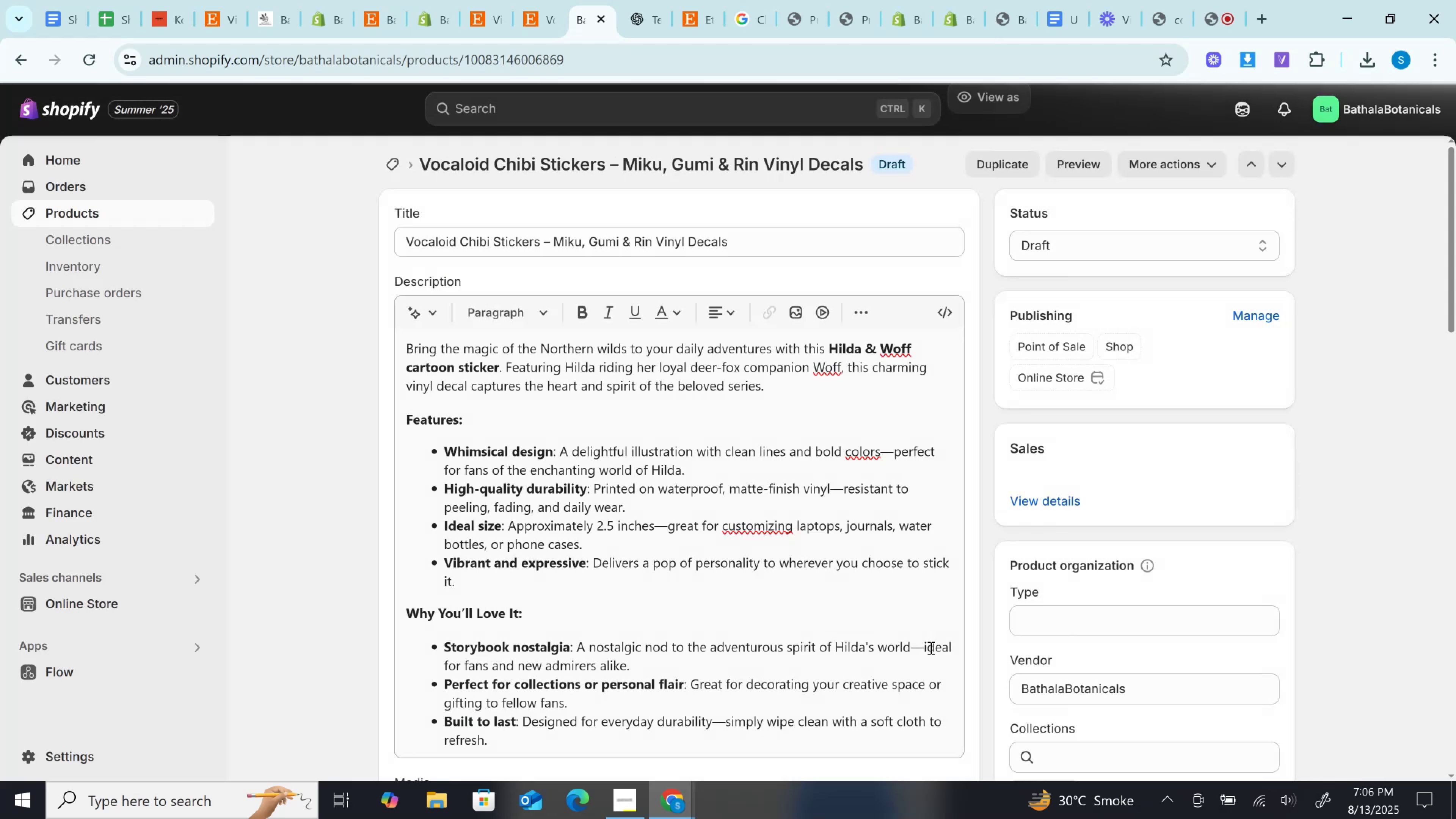 
wait(5.21)
 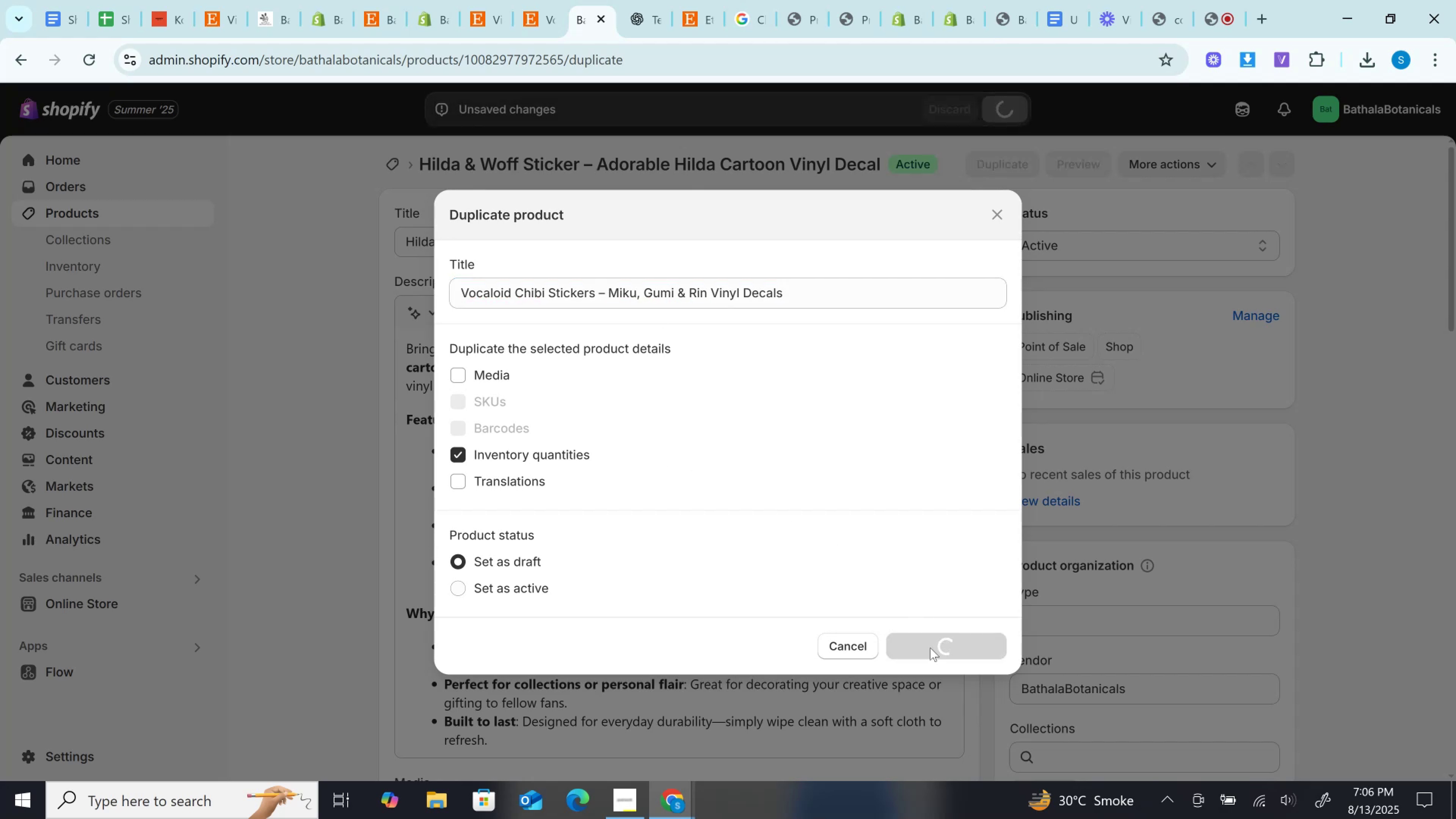 
mouse_move([552, 0])
 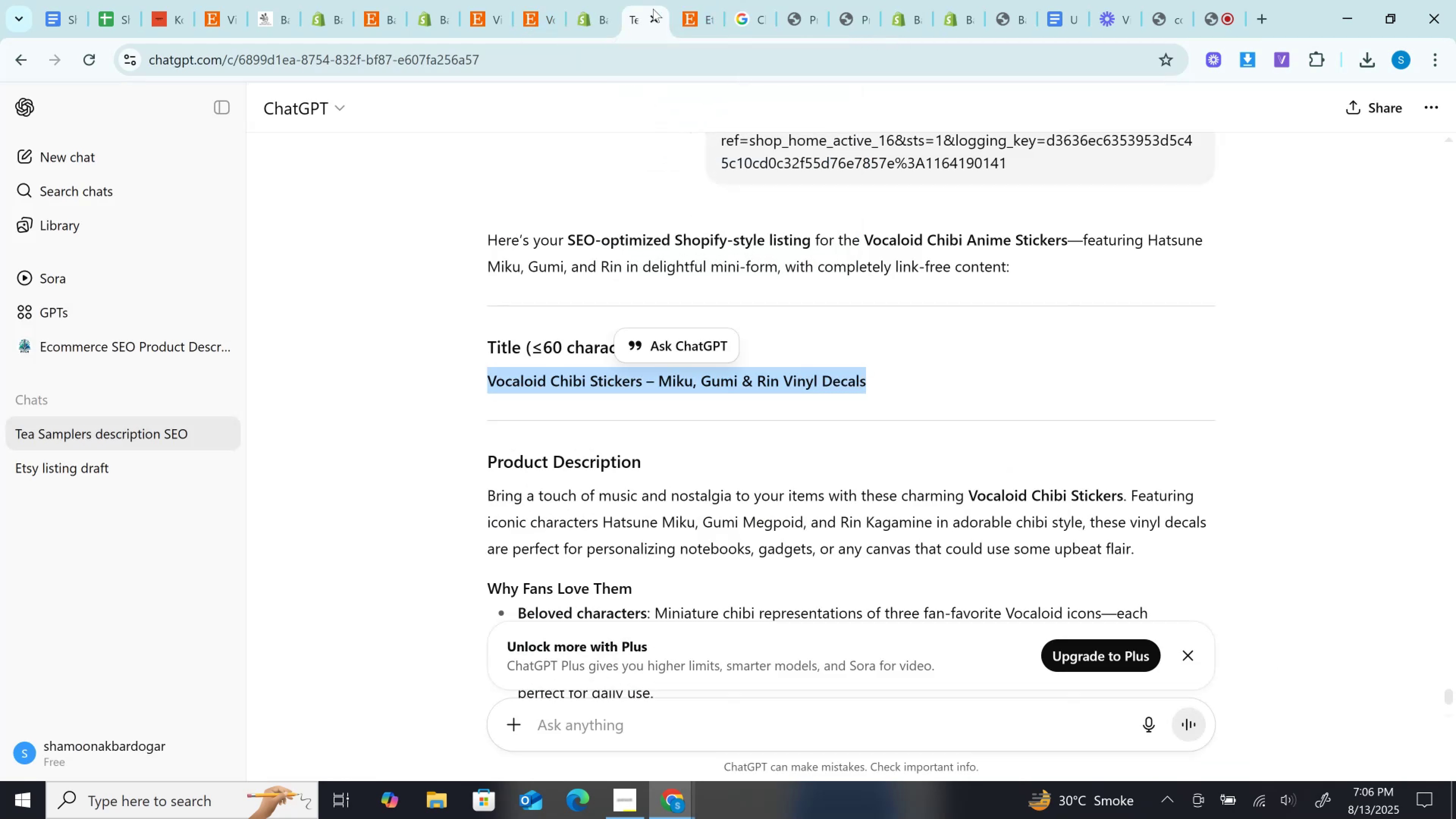 
scroll: coordinate [612, 339], scroll_direction: down, amount: 5.0
 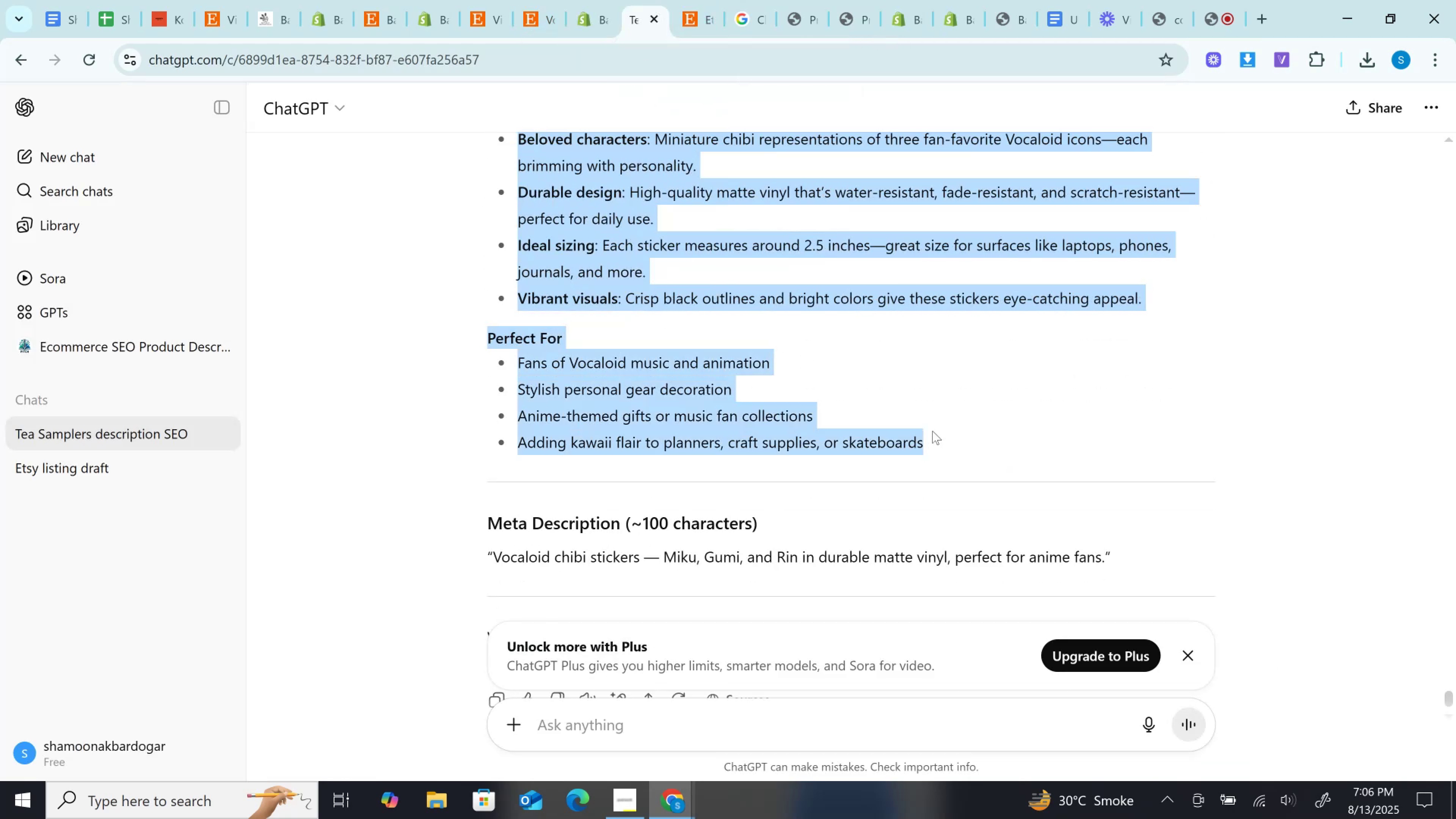 
key(Control+C)
 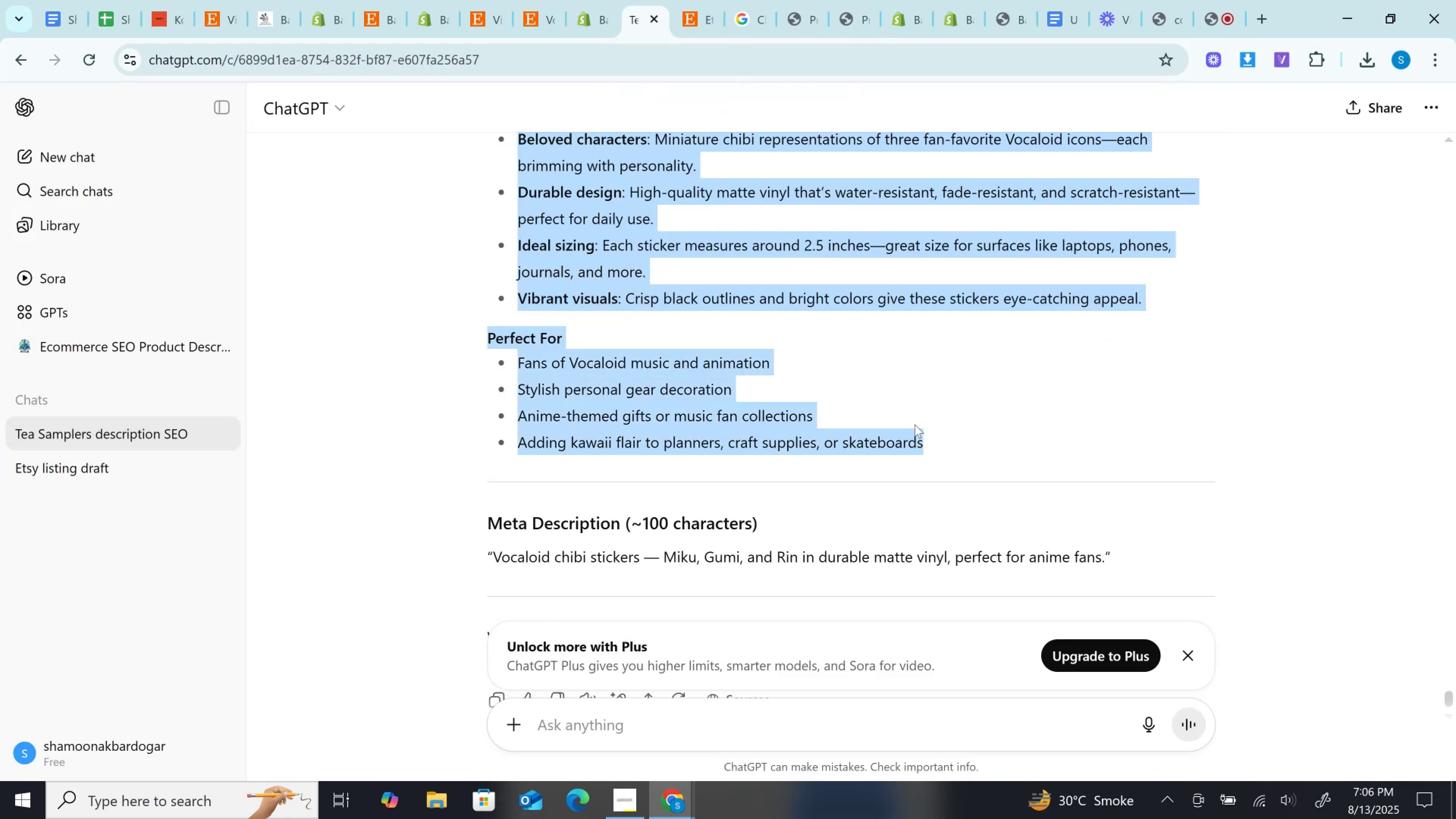 
key(Control+C)
 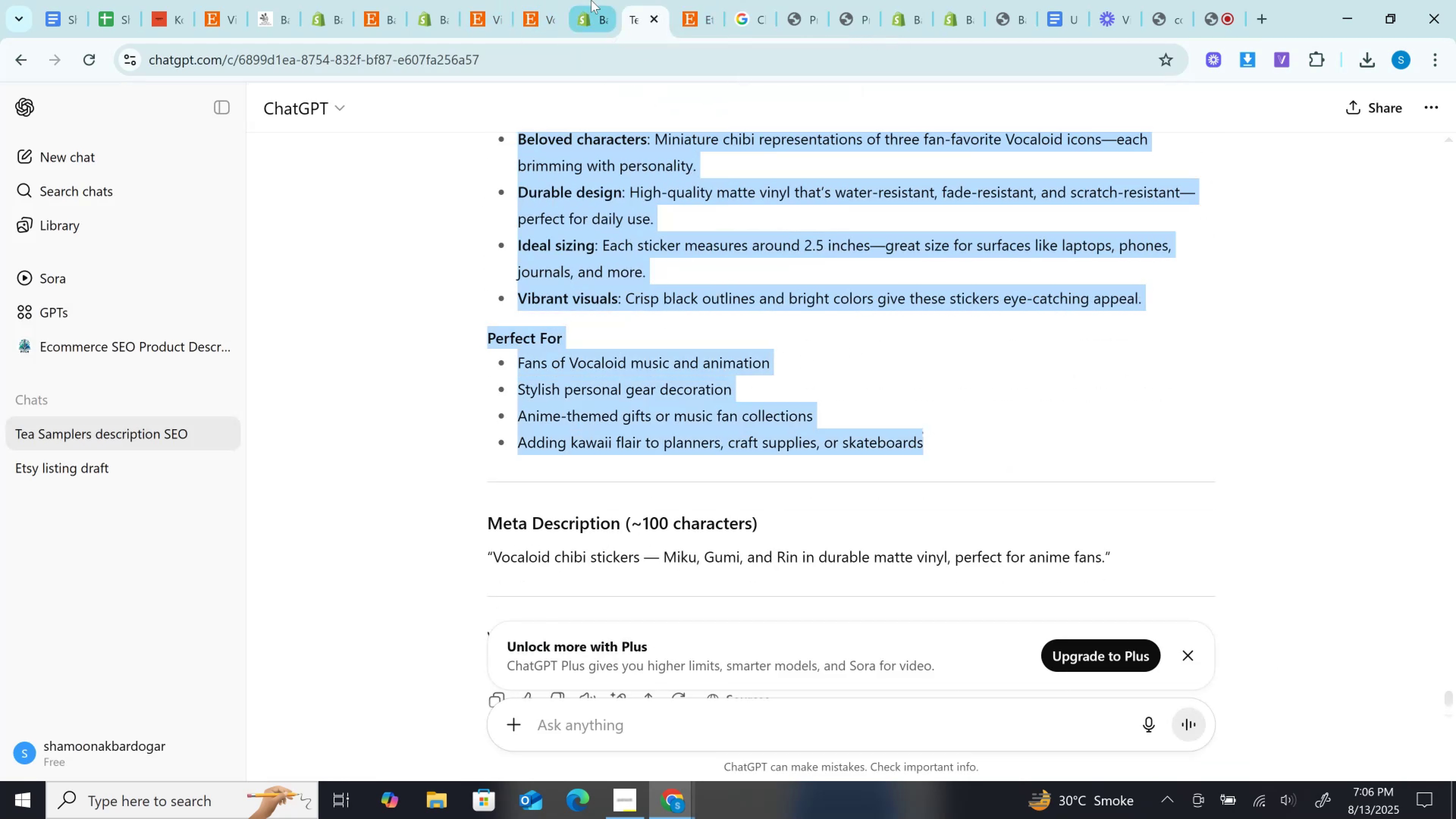 
left_click([591, 0])
 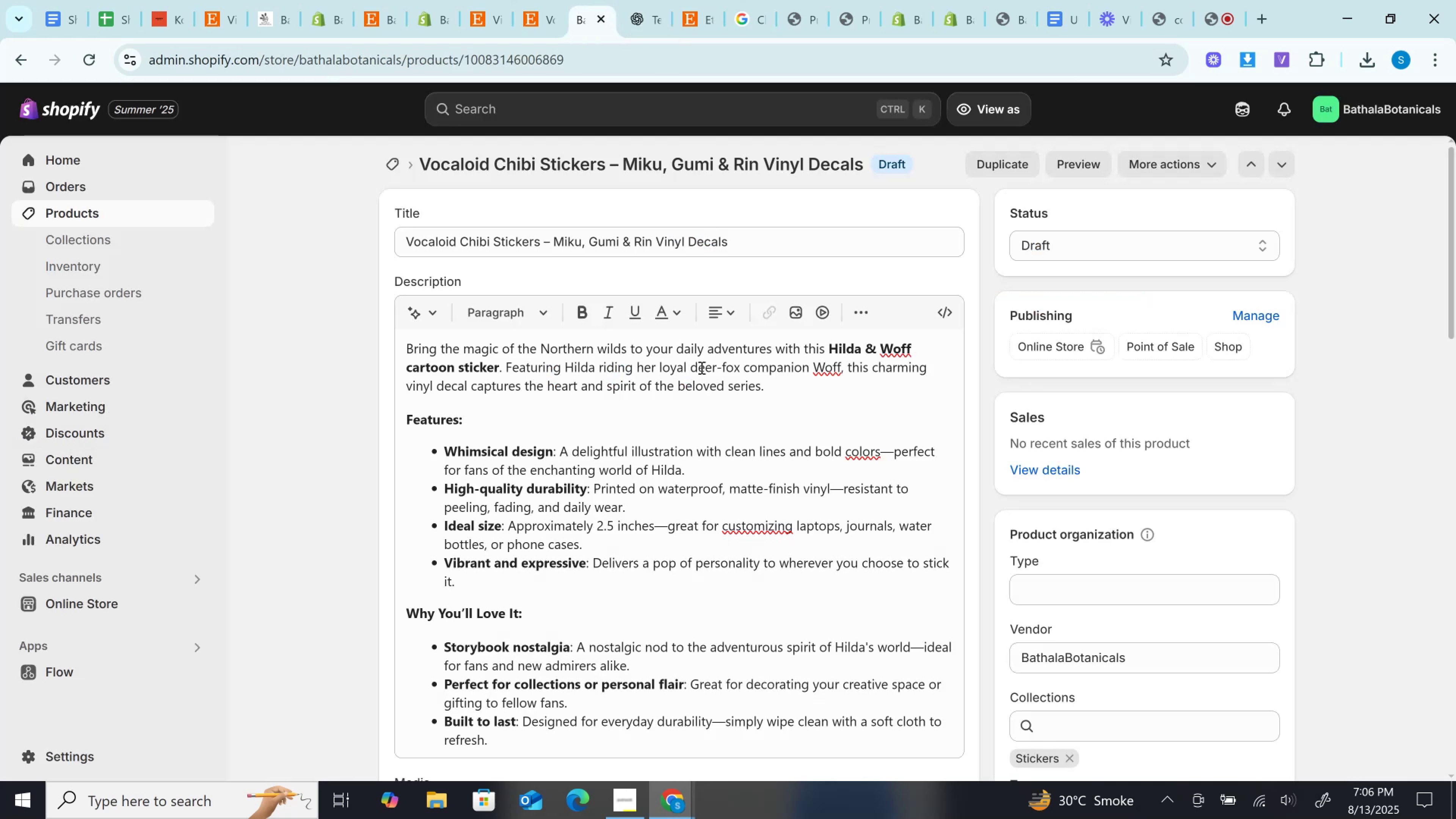 
left_click([833, 402])
 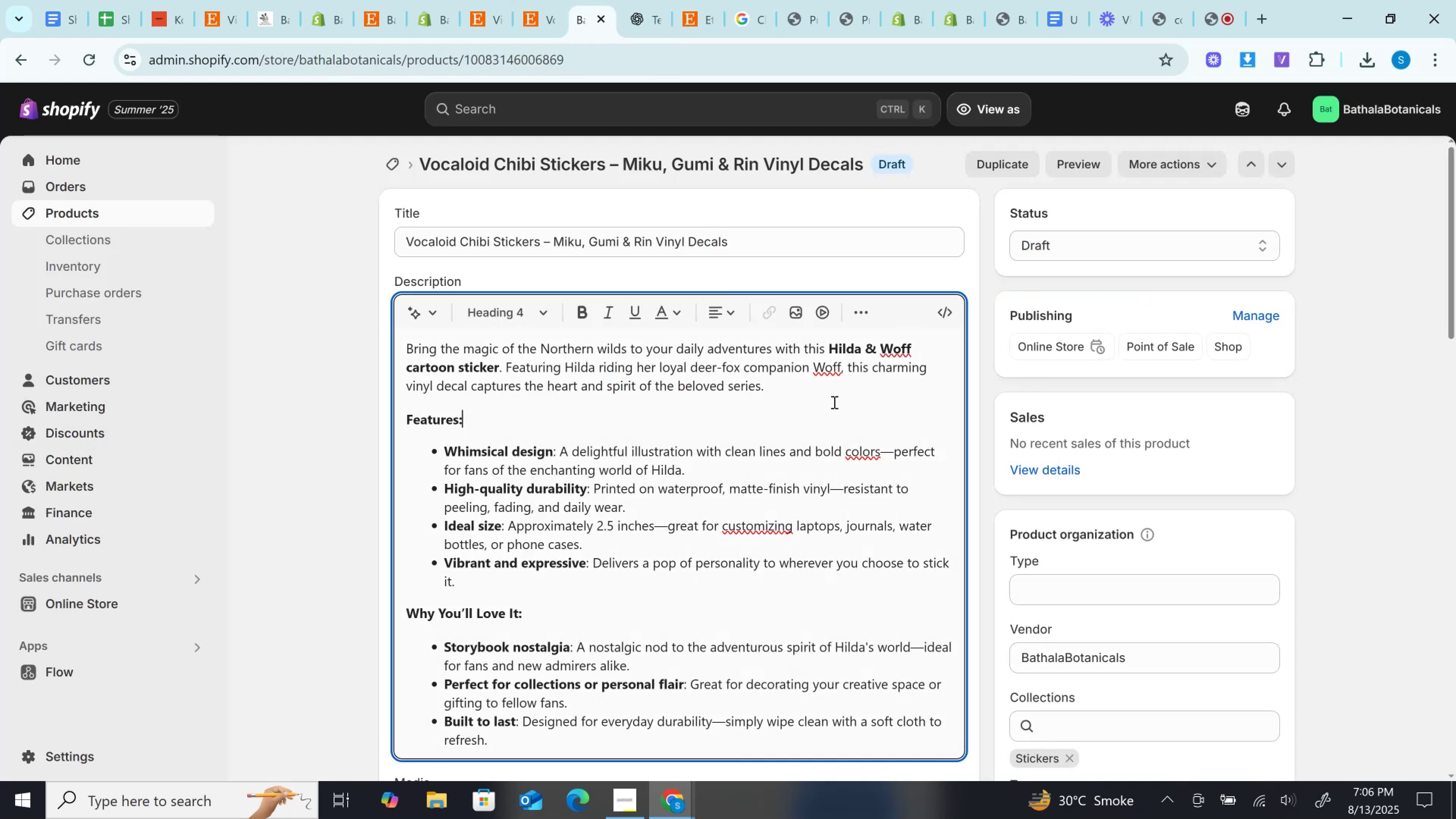 
key(Control+A)
 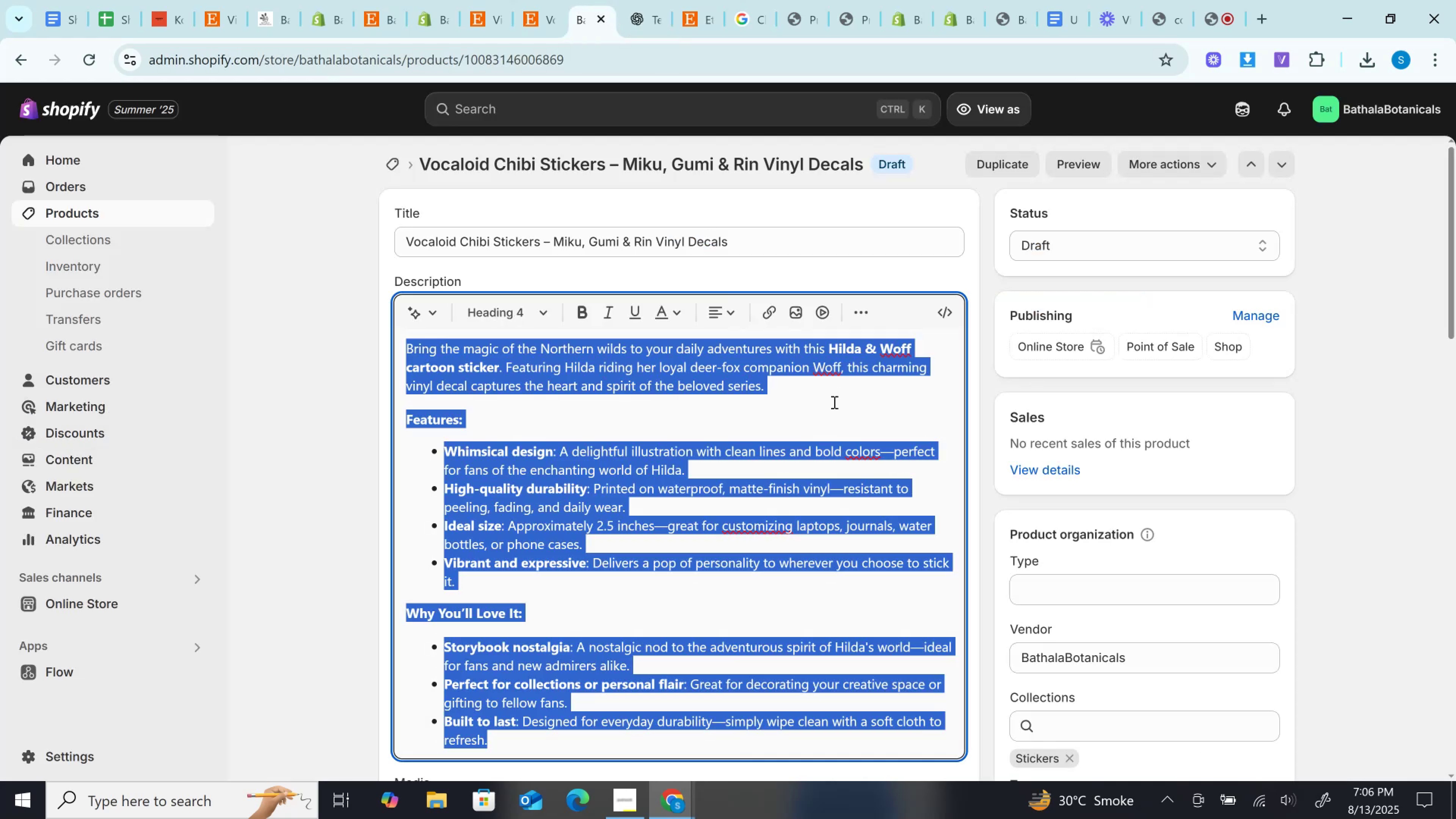 
key(Control+V)
 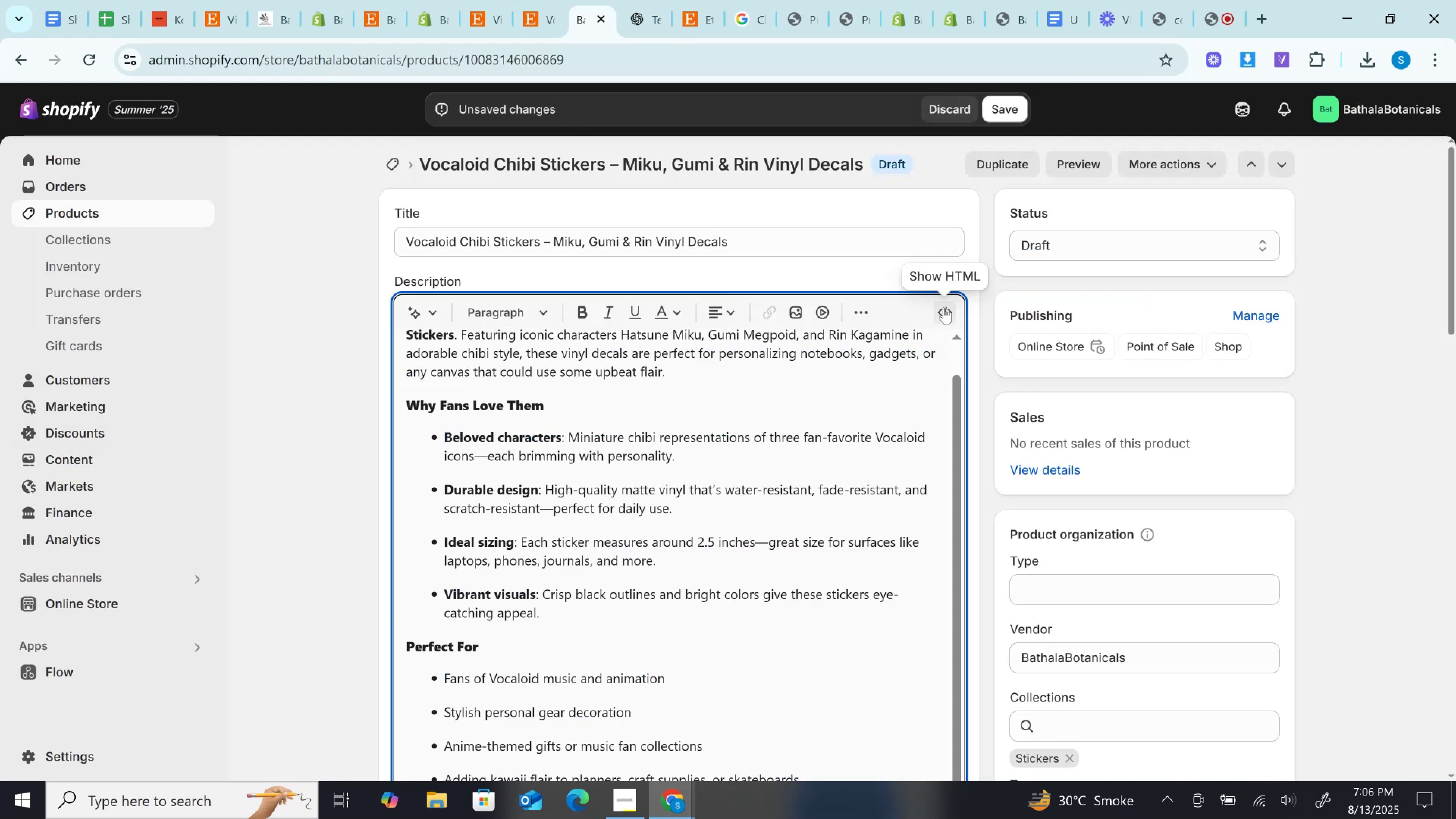 
left_click([945, 310])
 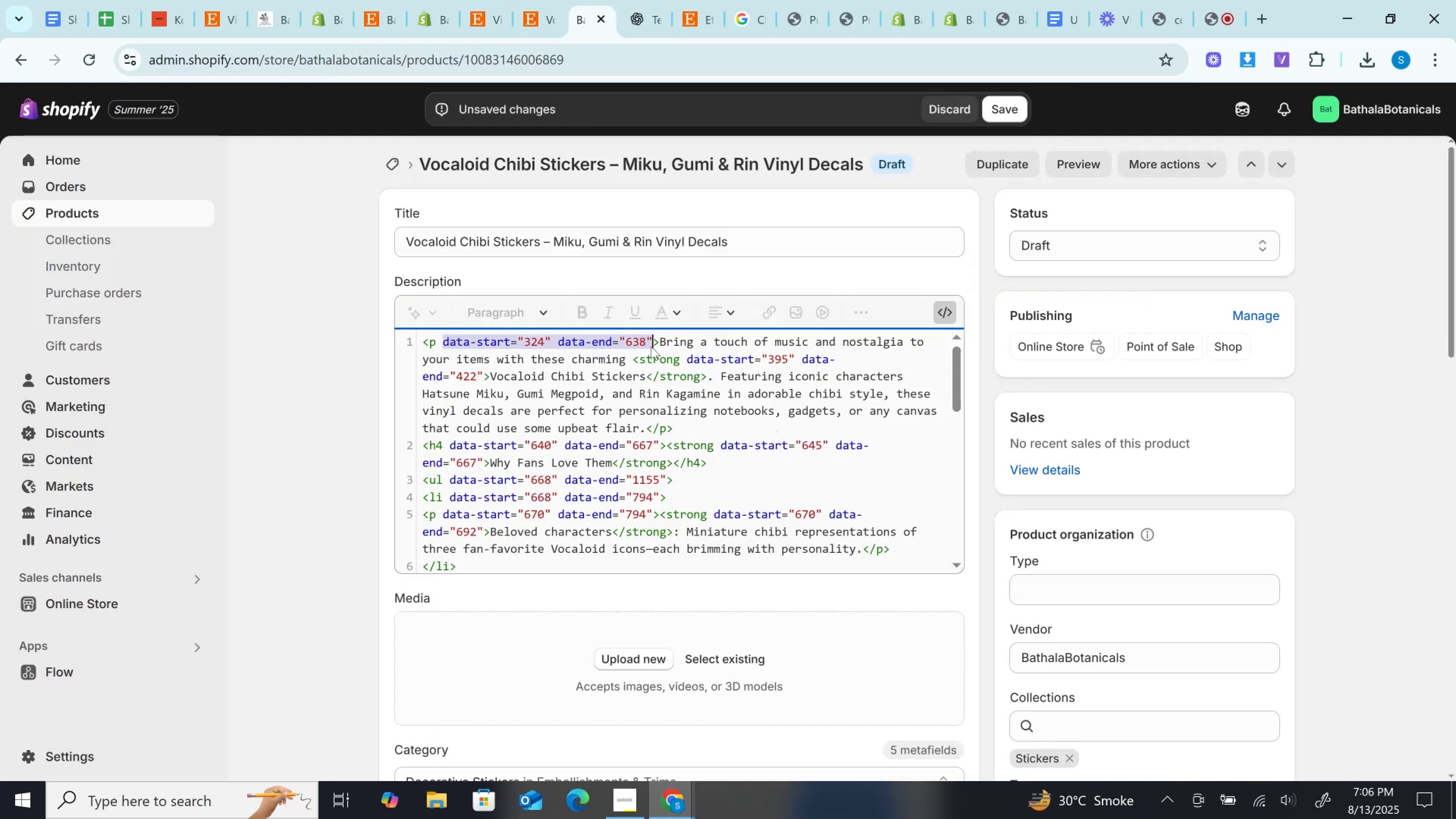 
key(Backspace)
 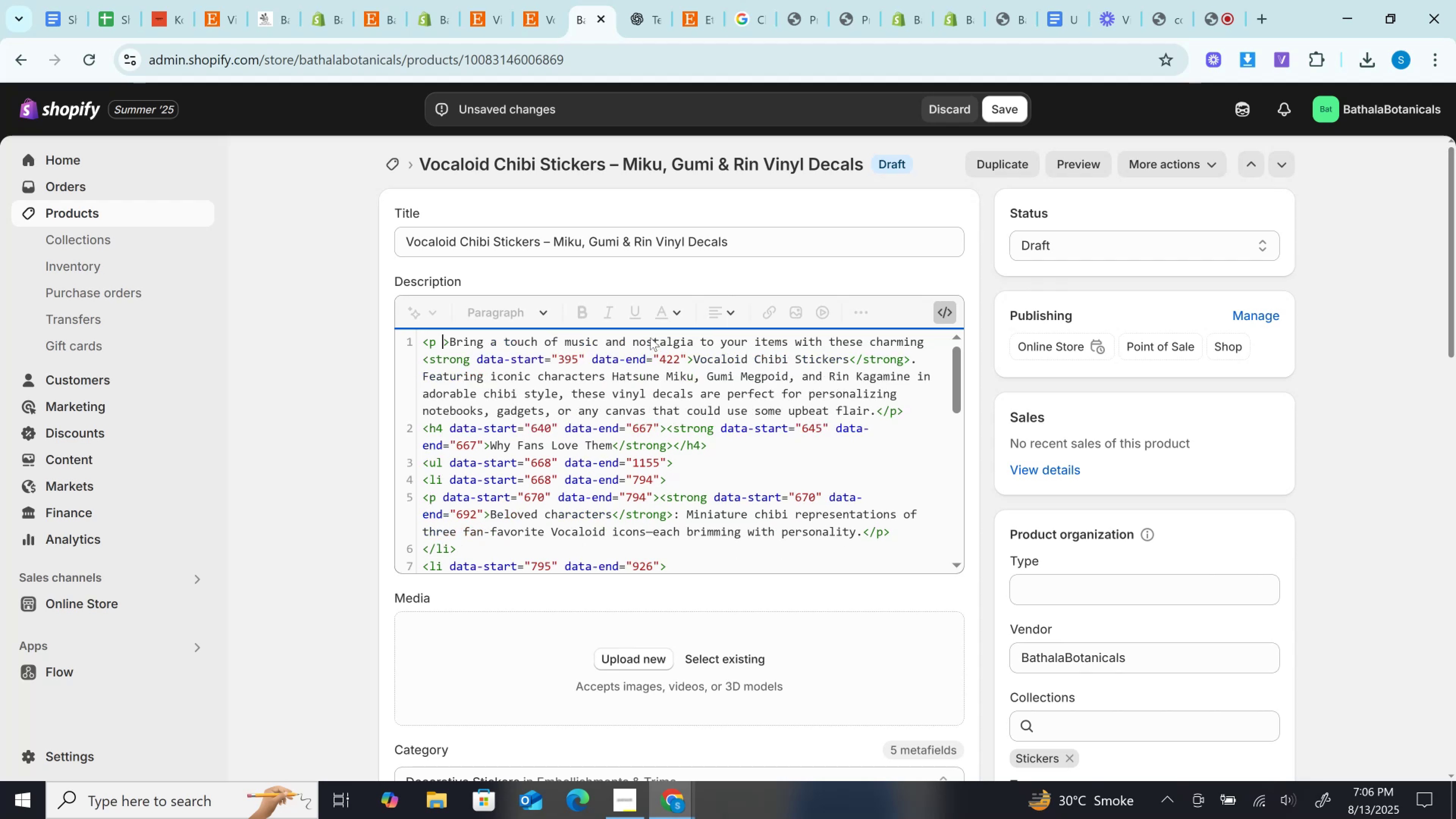 
key(Backspace)
 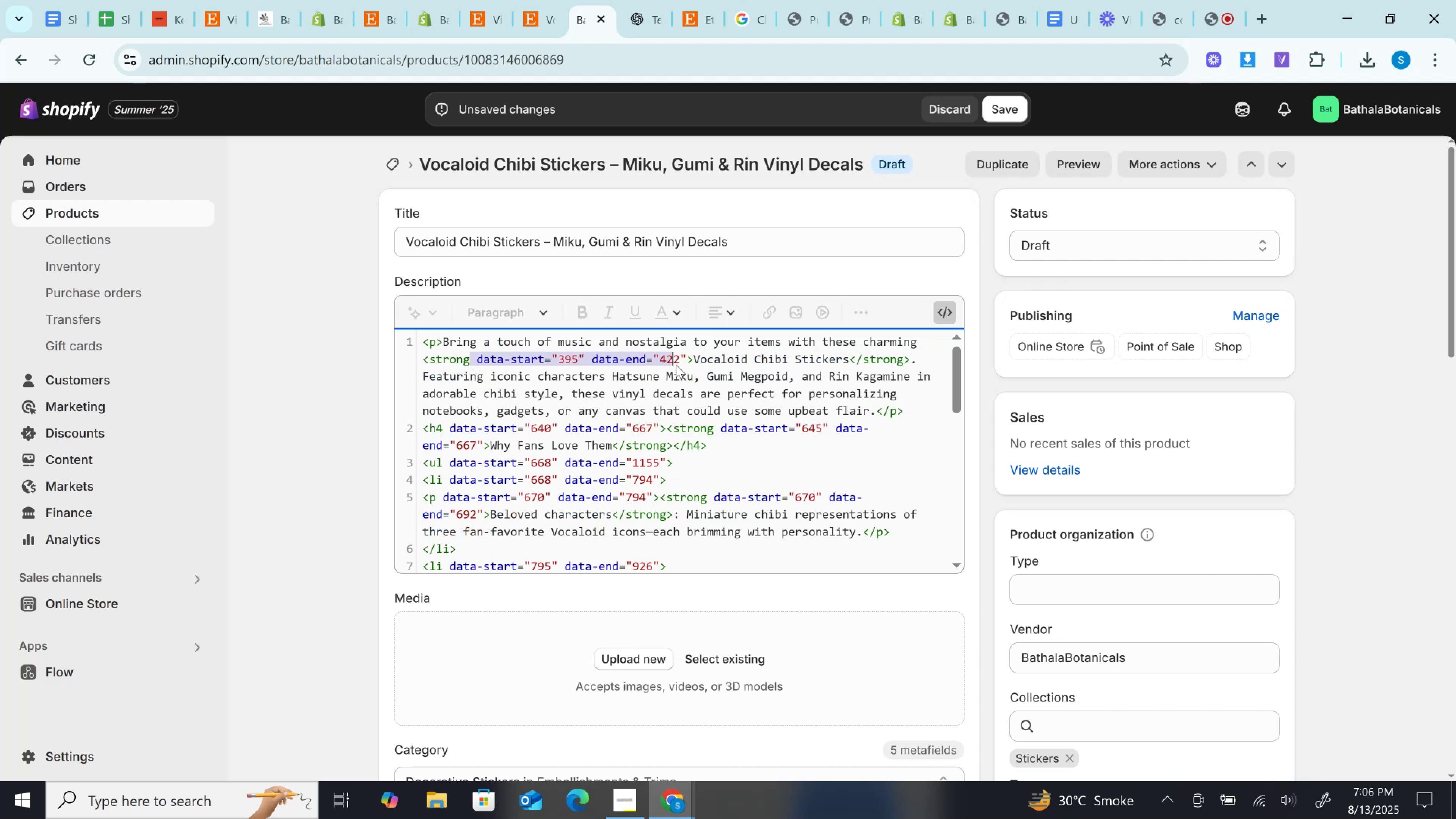 
key(Backspace)
 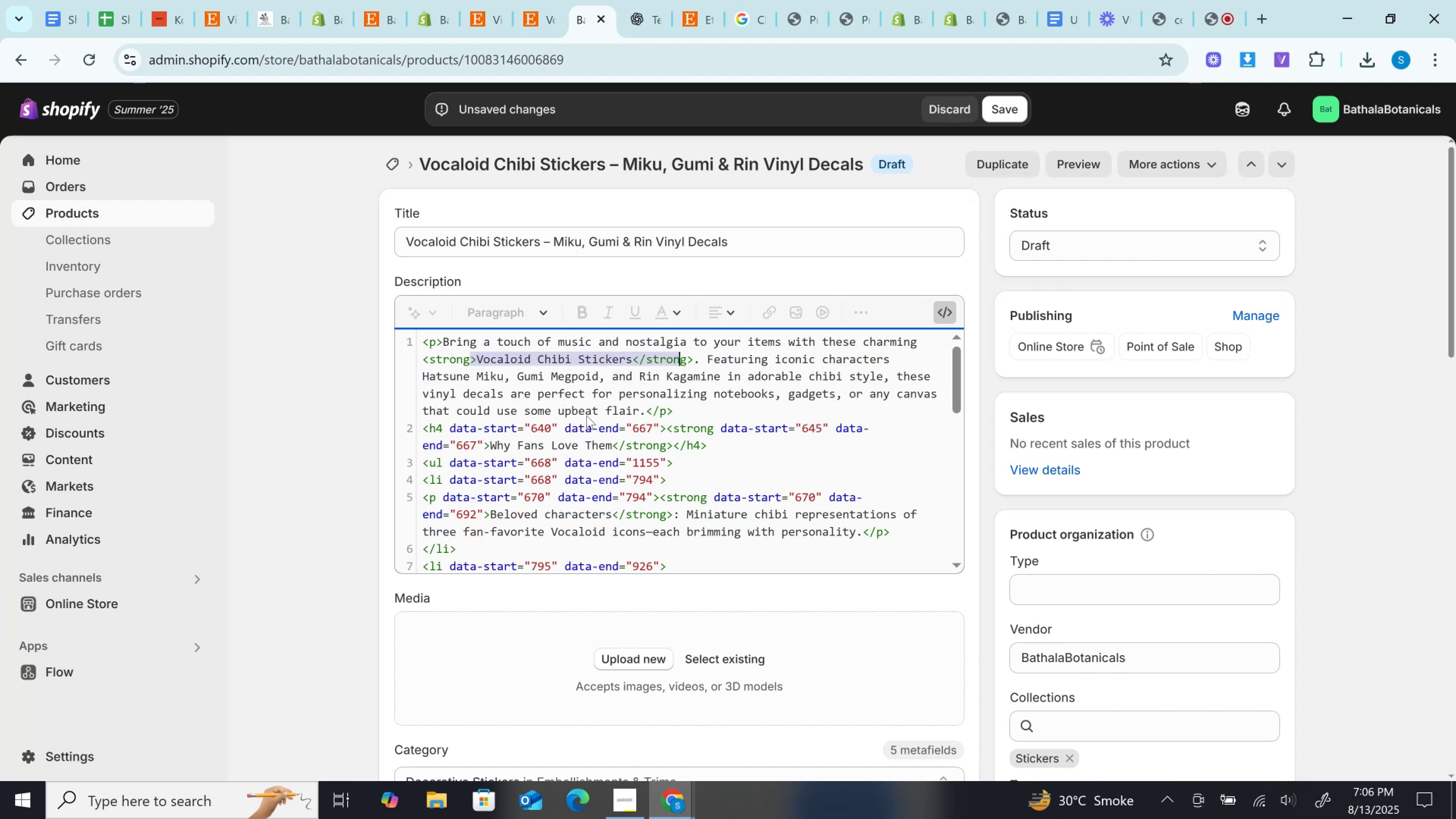 
left_click([604, 411])
 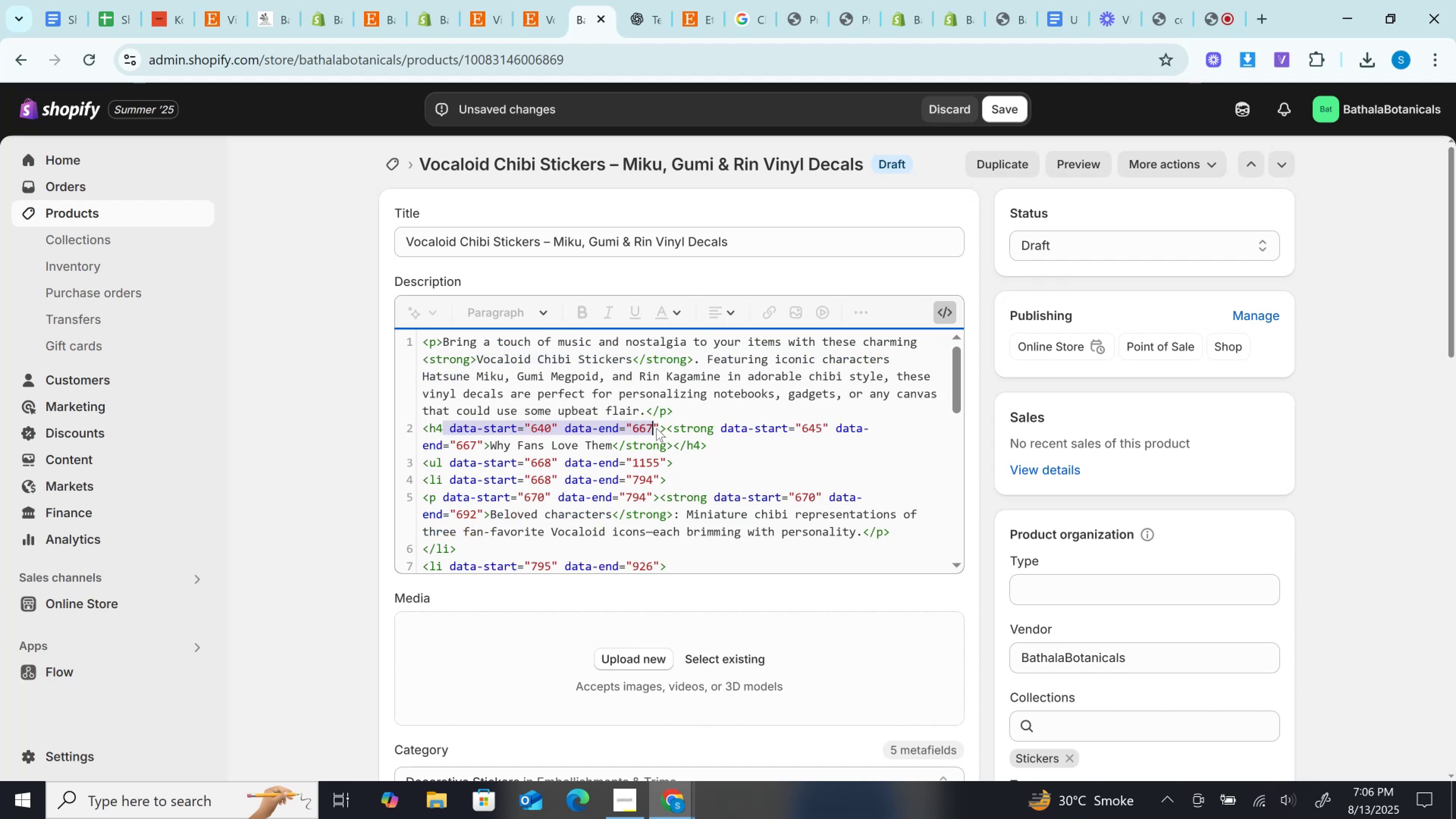 
key(Backspace)
 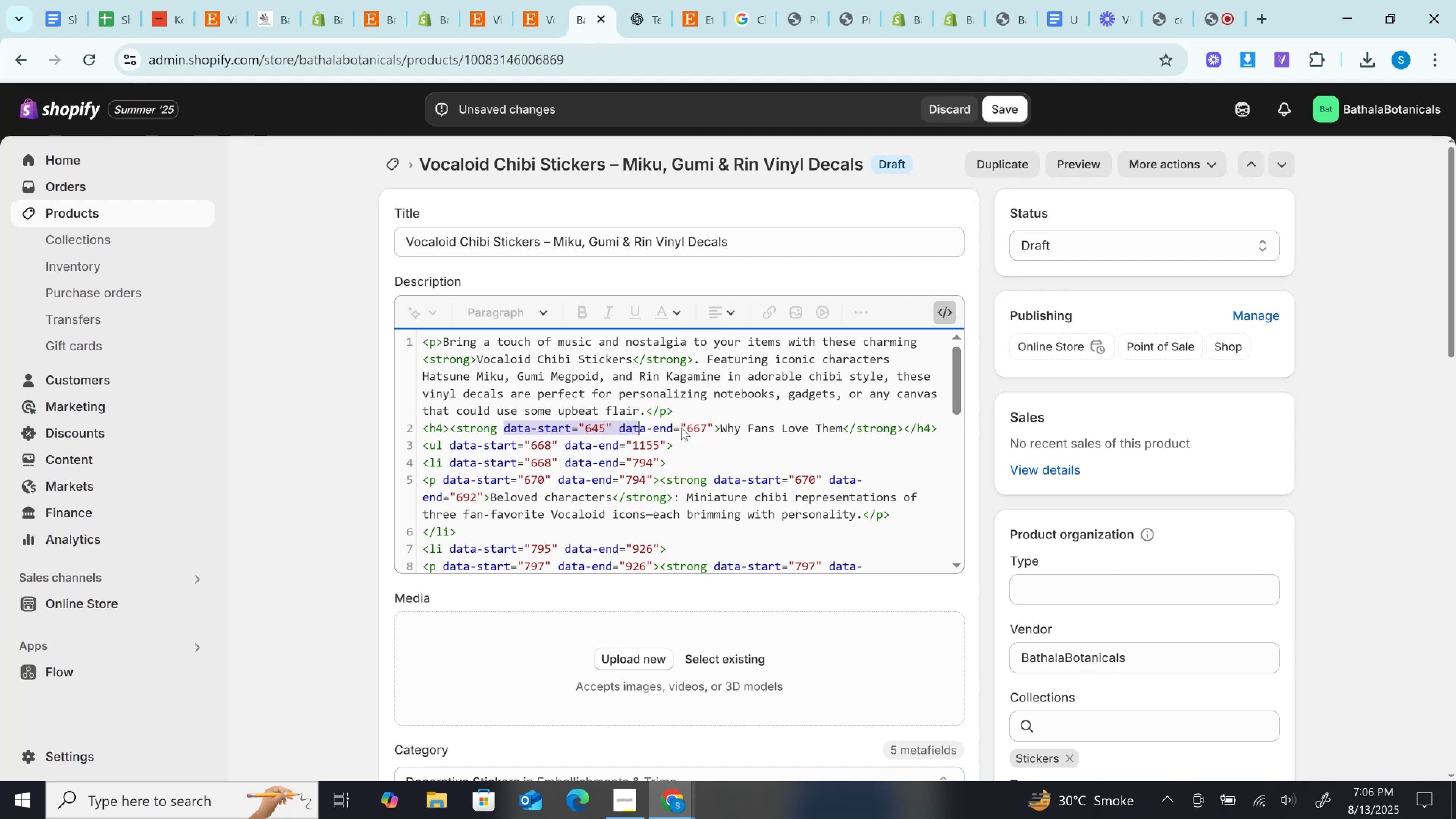 
key(Backspace)
 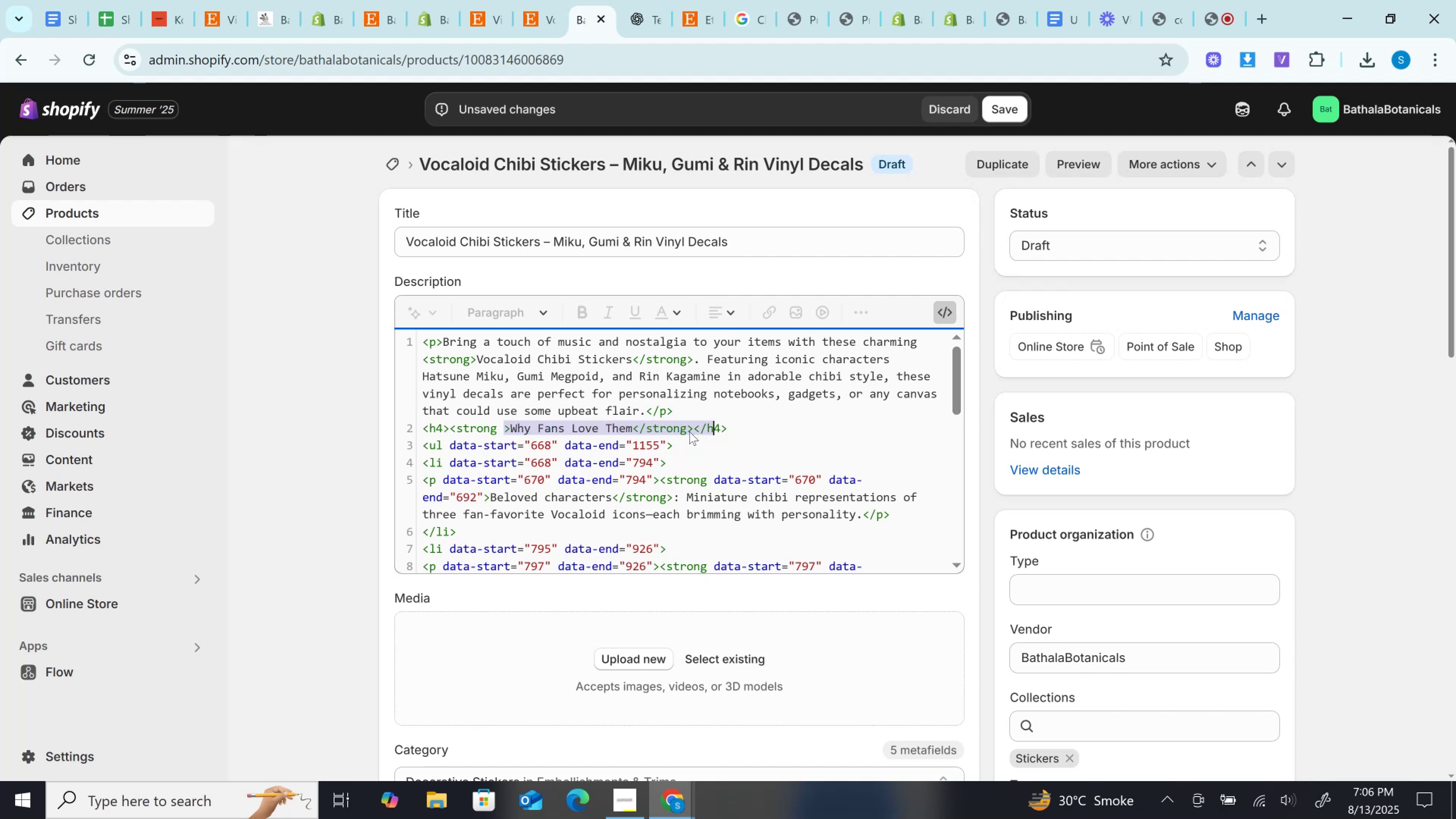 
key(Backspace)
 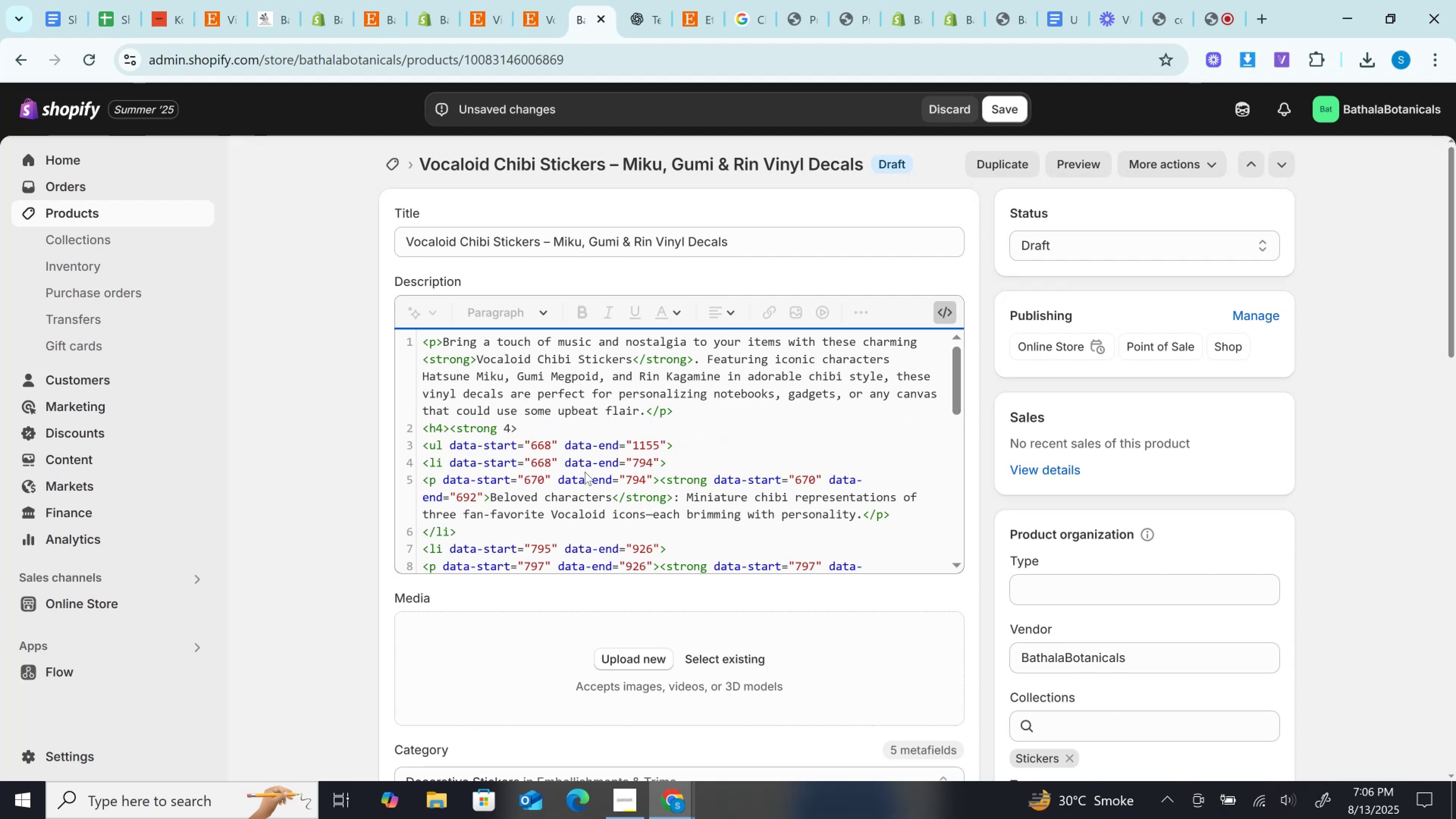 
key(Control+Z)
 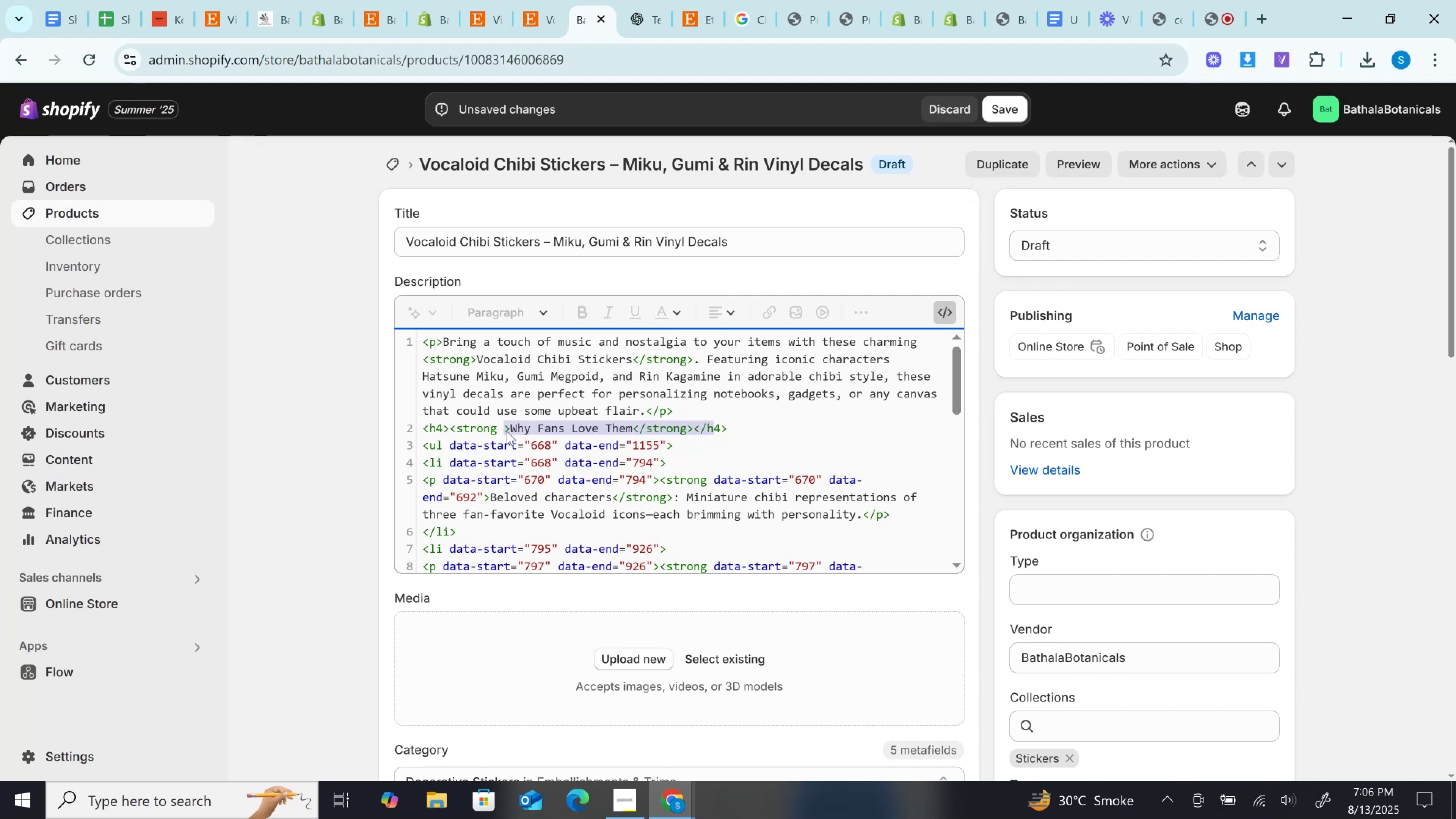 
left_click([504, 427])
 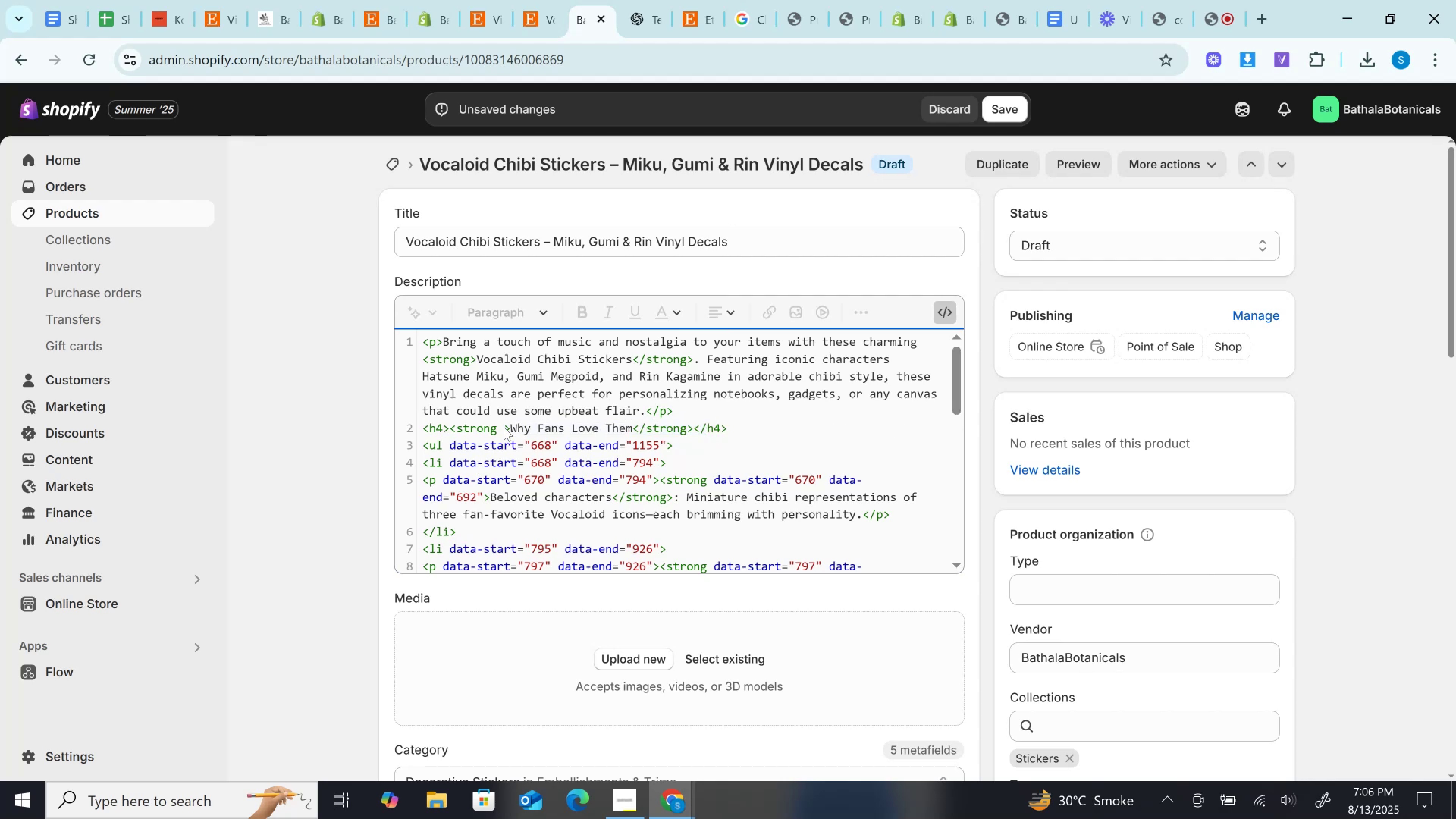 
key(Backspace)
 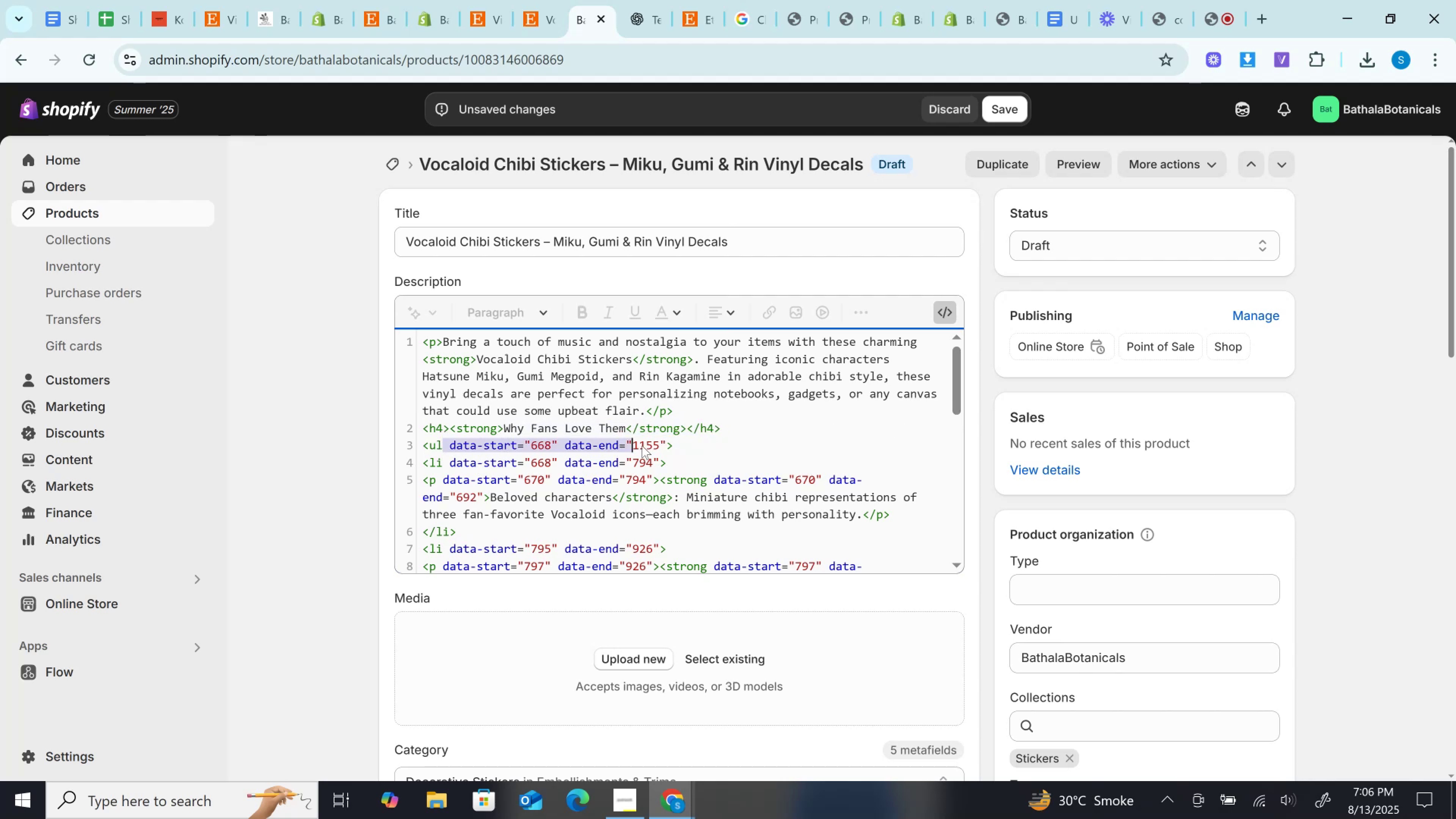 
key(Backspace)
 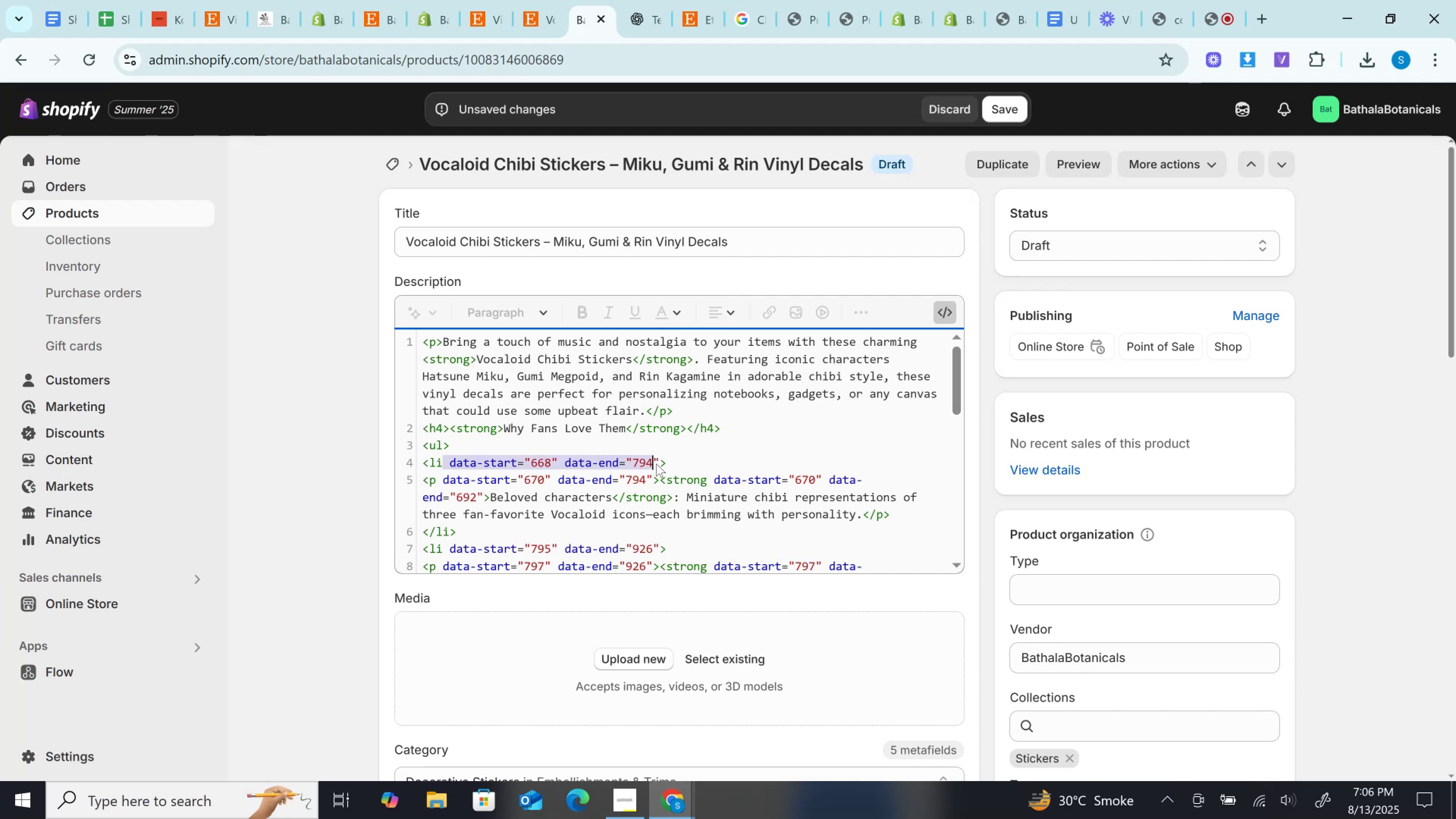 
key(Backspace)
 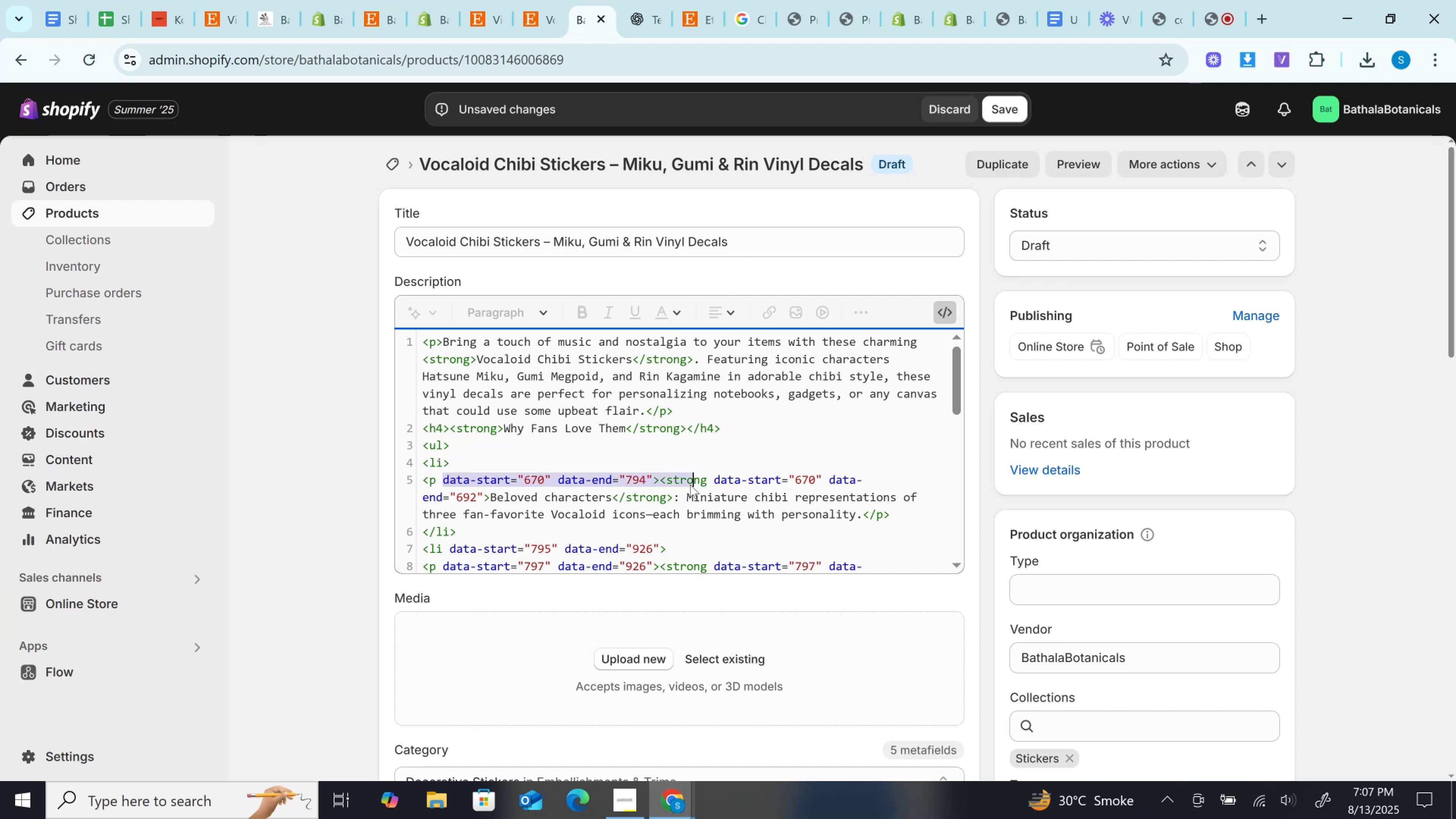 
key(Backspace)
 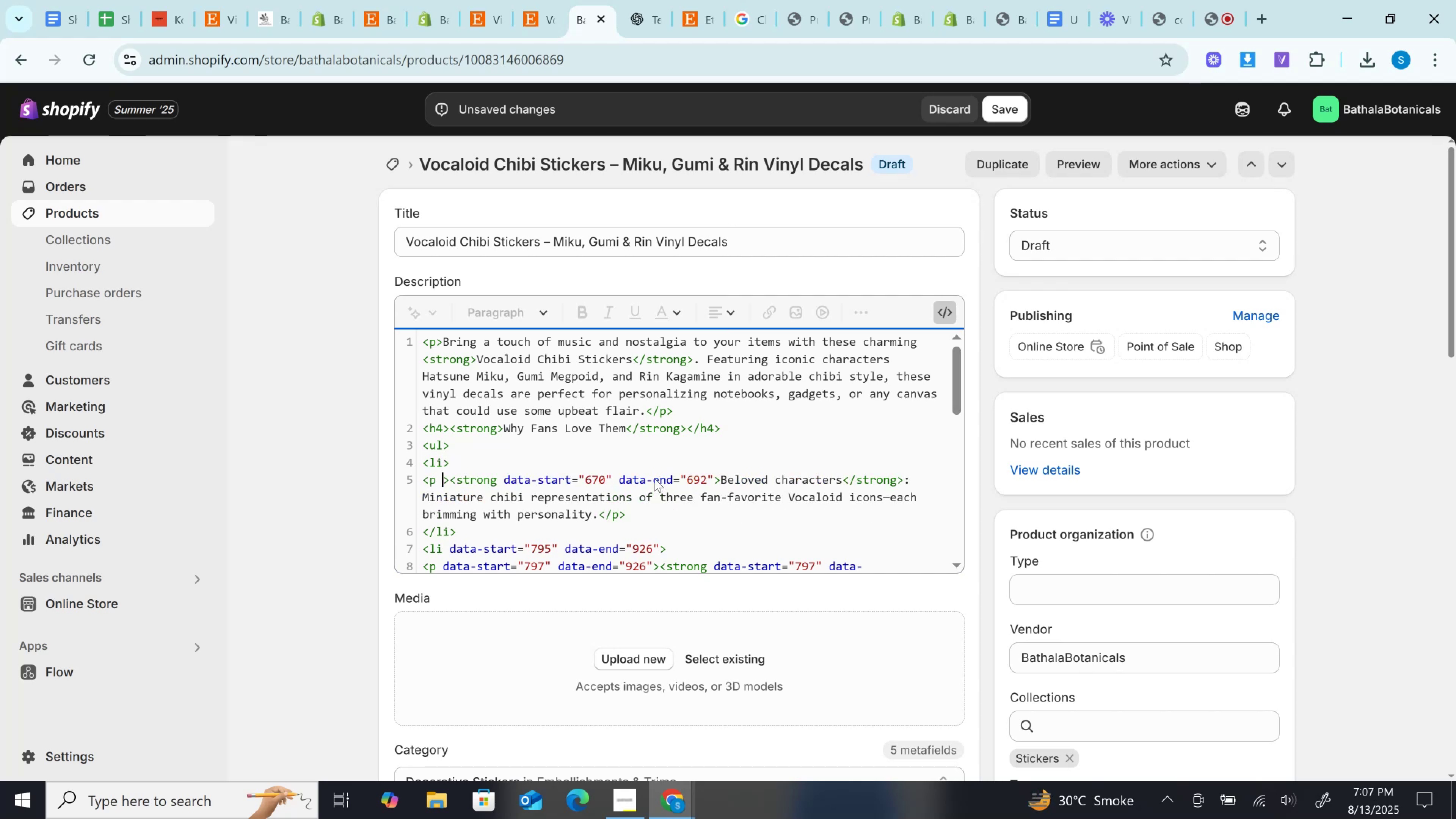 
key(Backspace)
 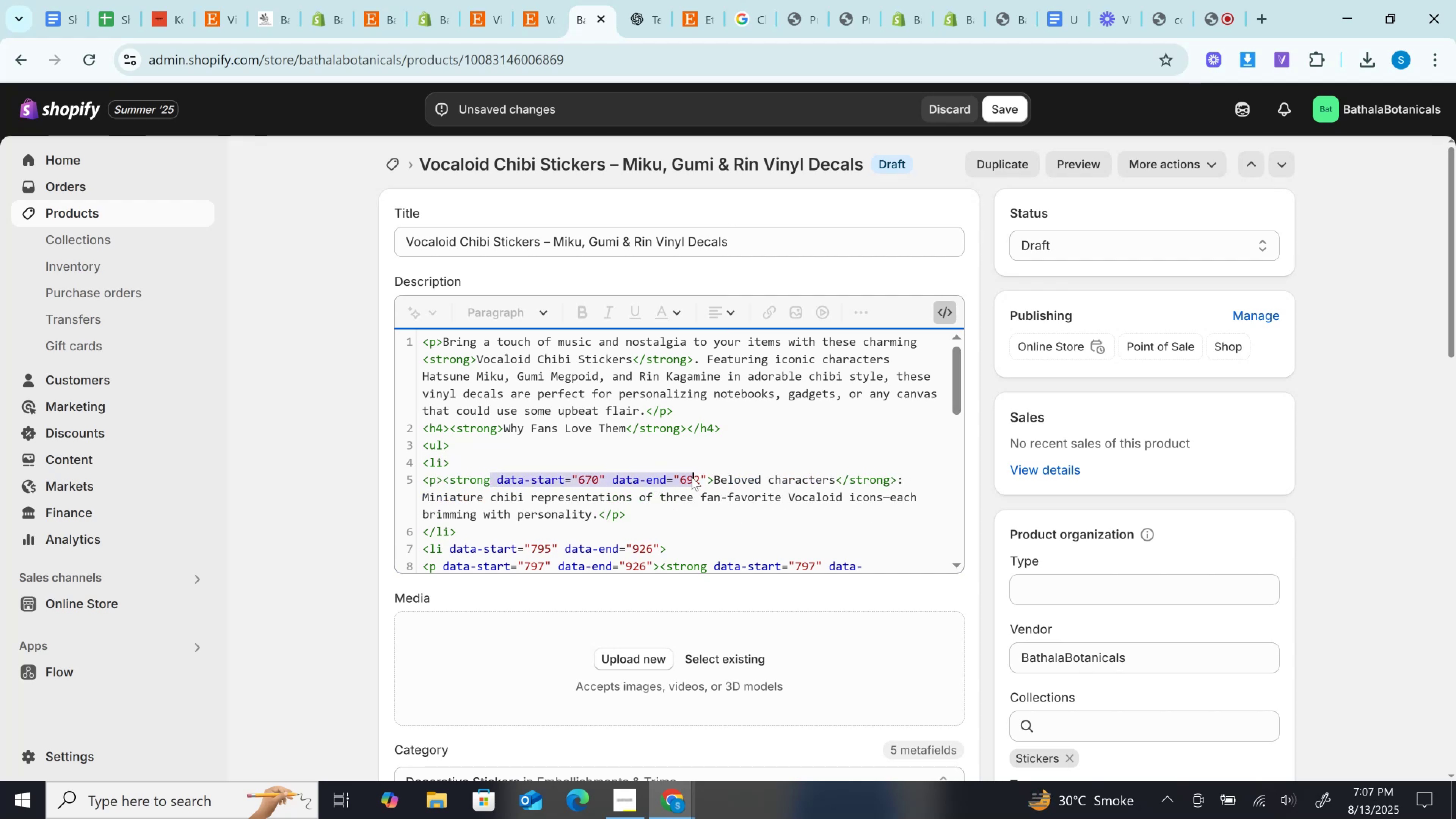 
key(Backspace)
 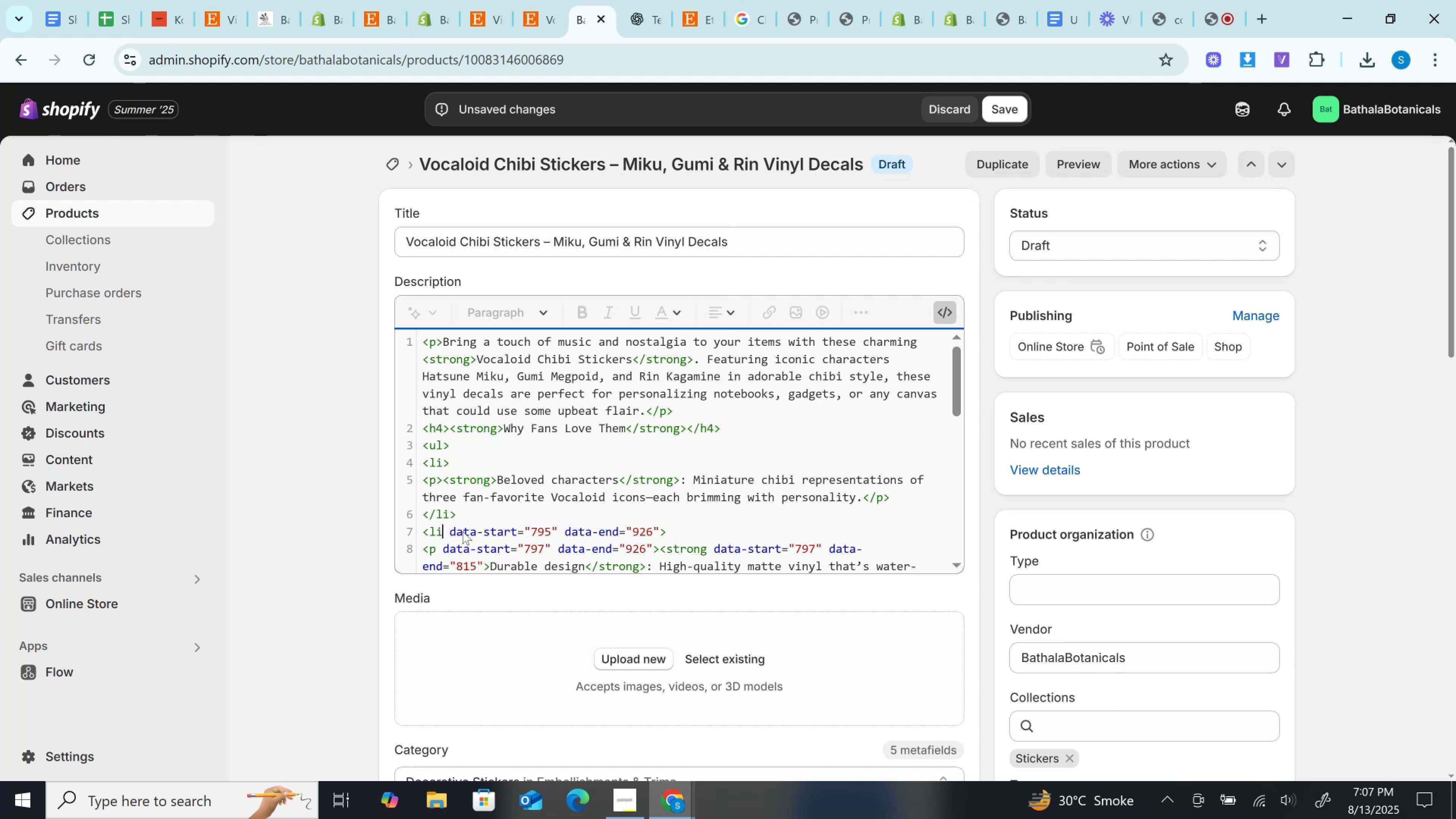 
key(Backspace)
 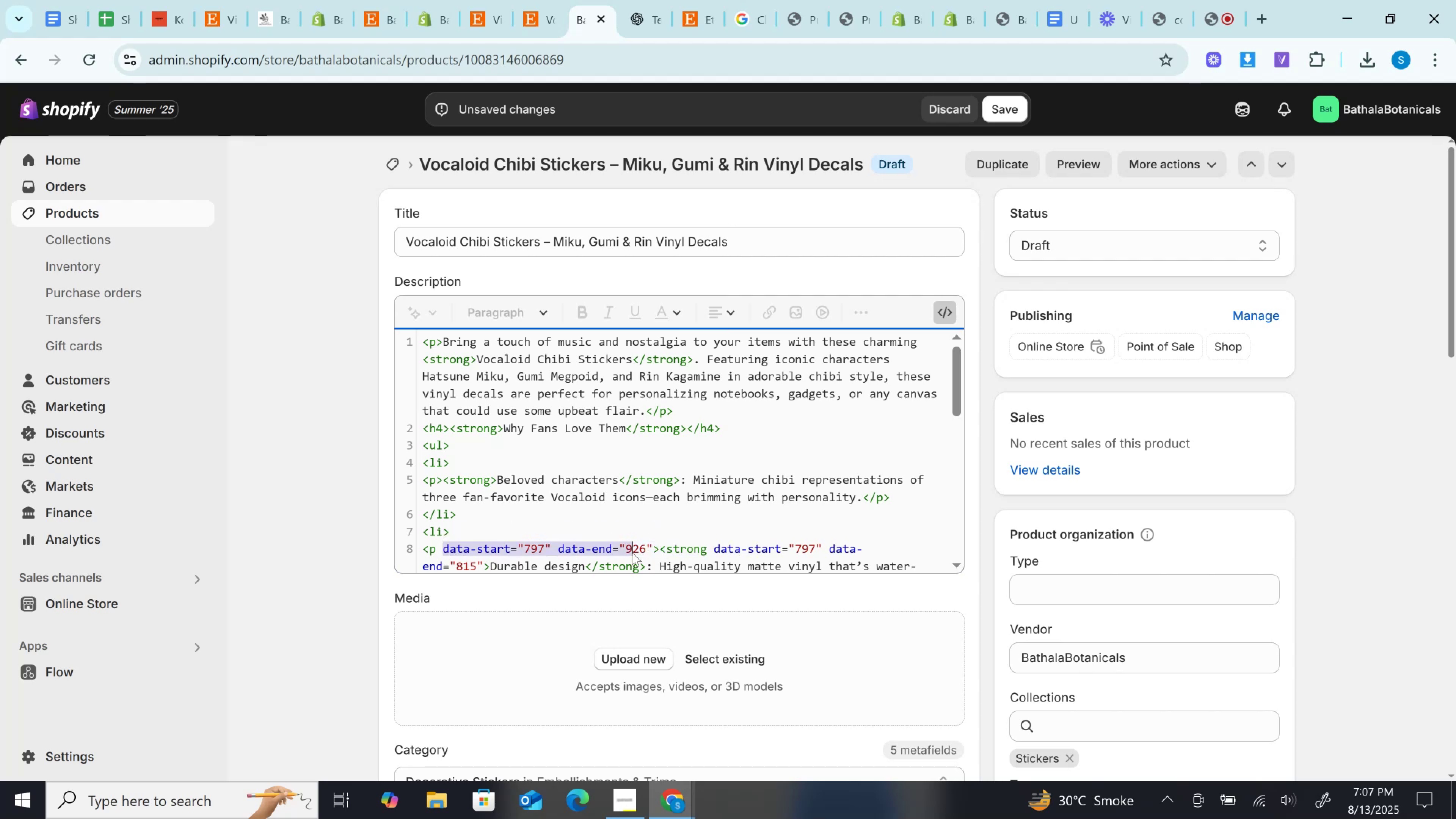 
key(Backspace)
 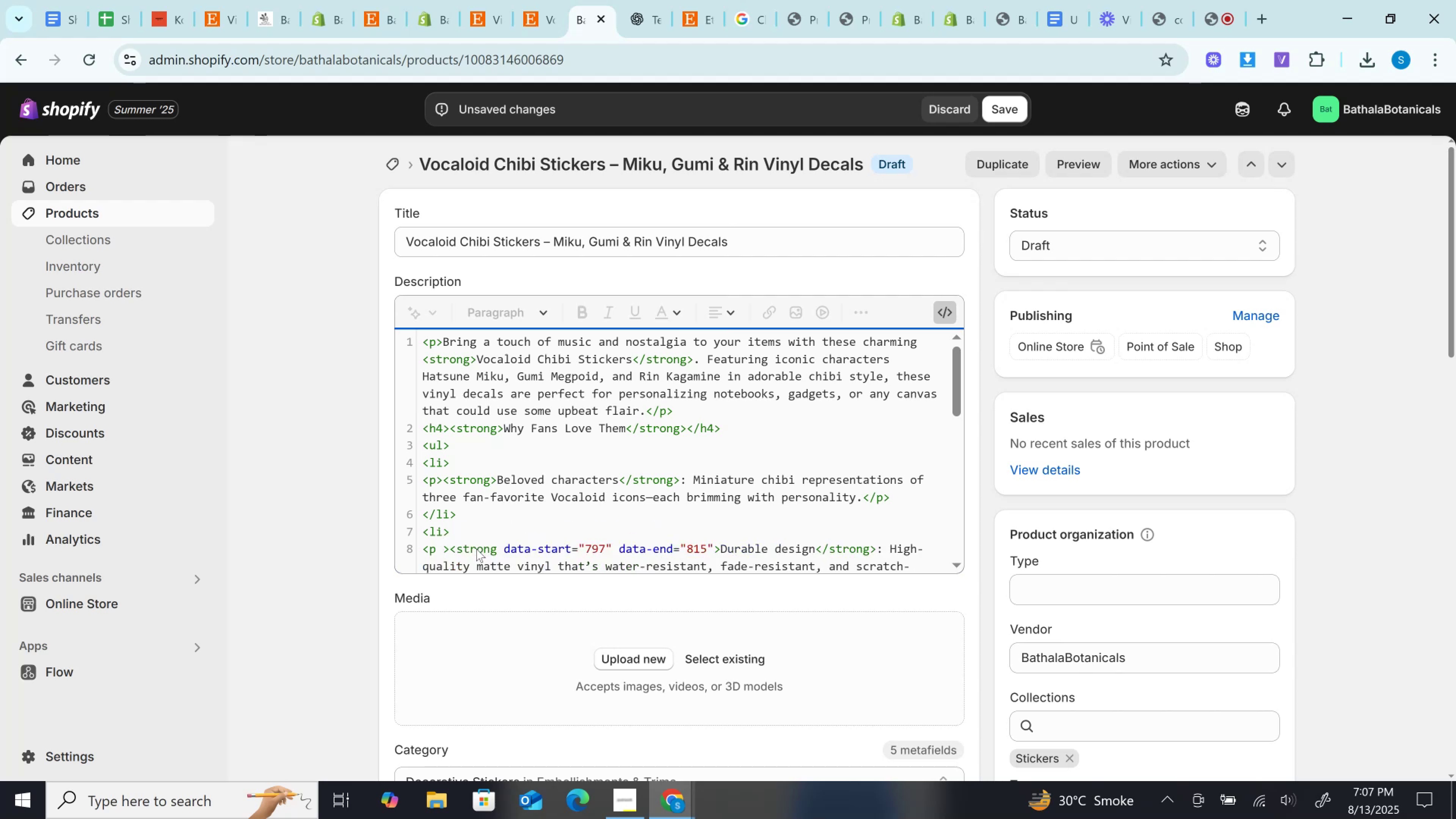 
key(Backspace)
 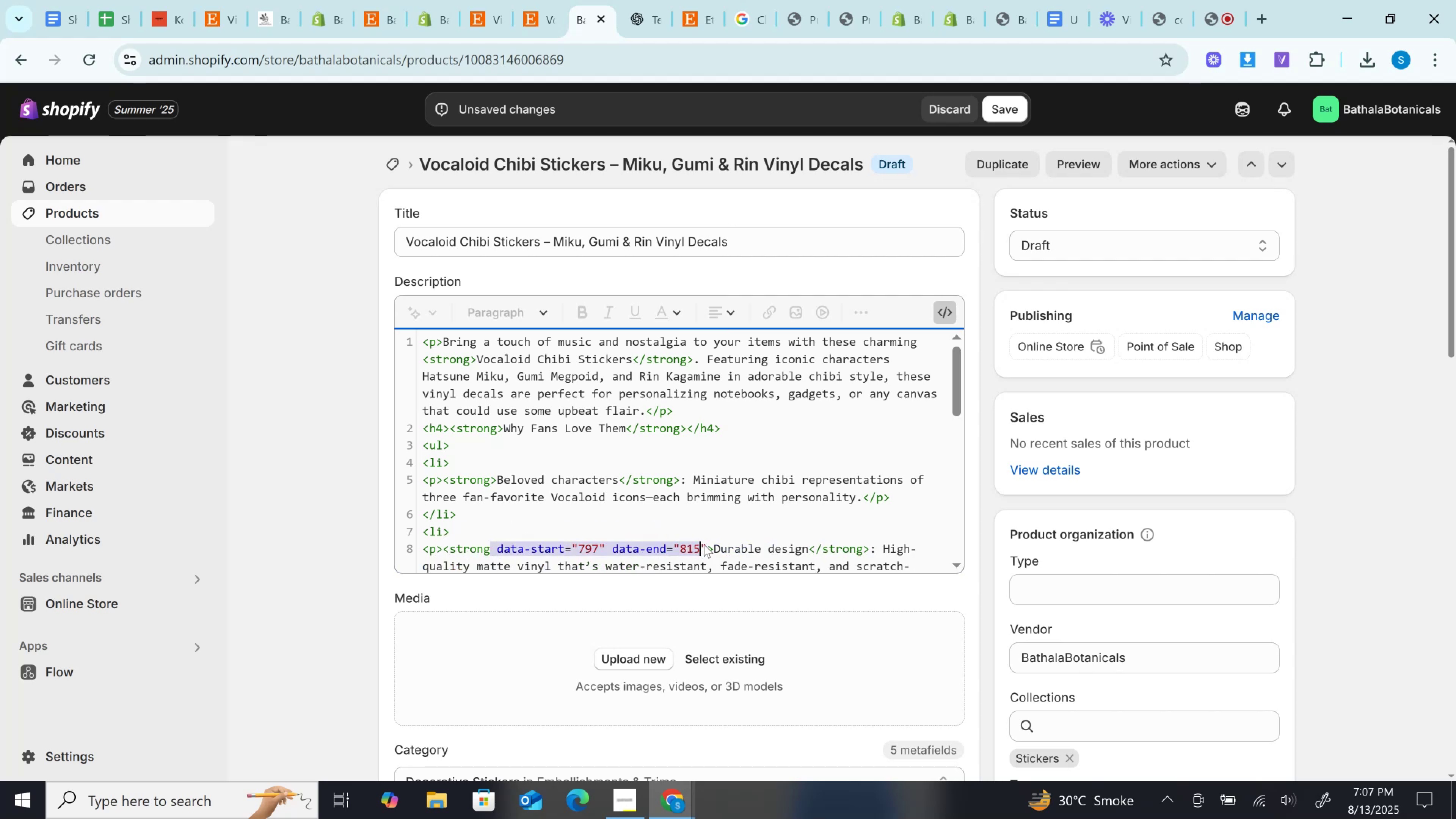 
key(Backspace)
 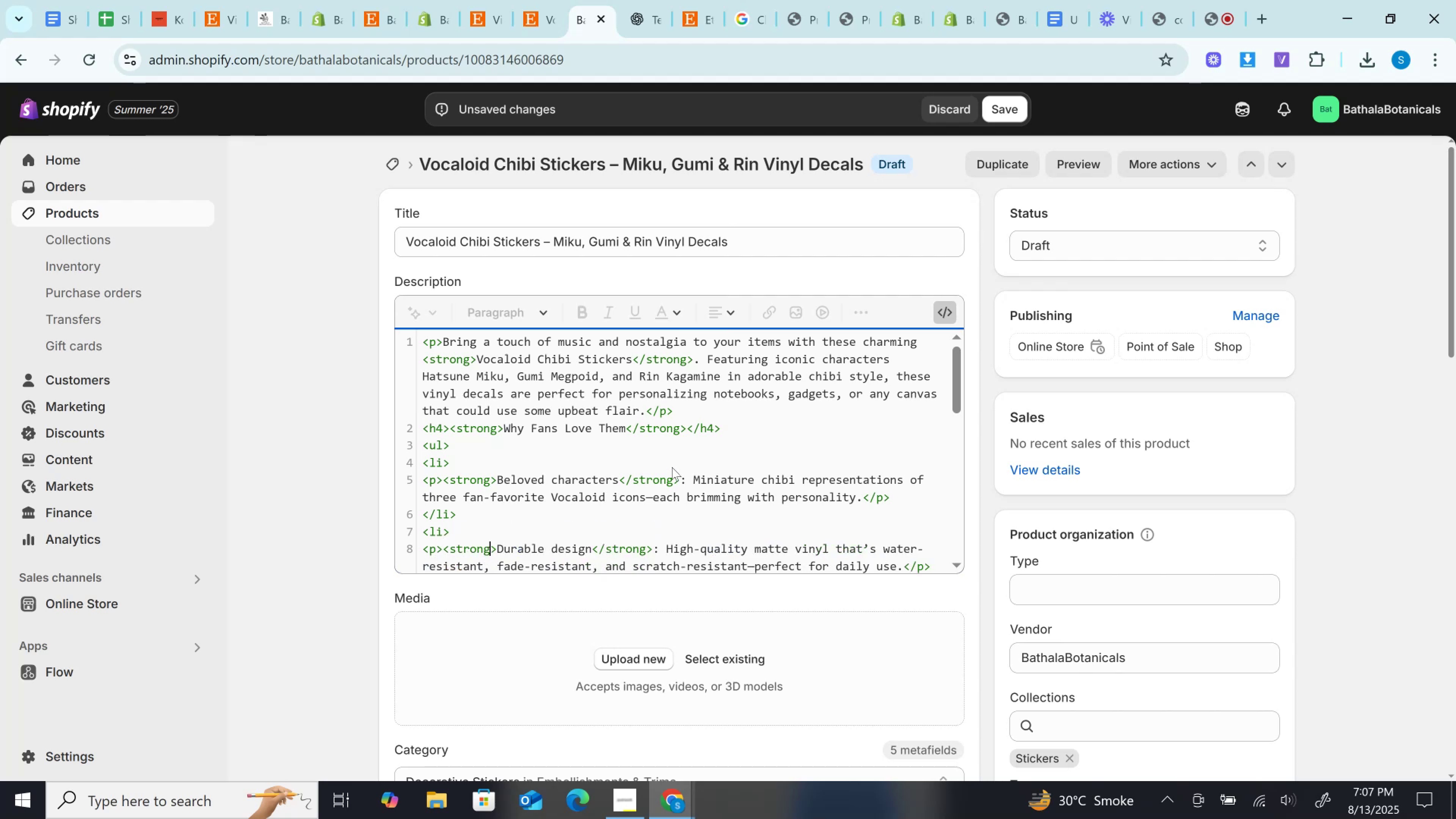 
scroll: coordinate [672, 467], scroll_direction: down, amount: 1.0
 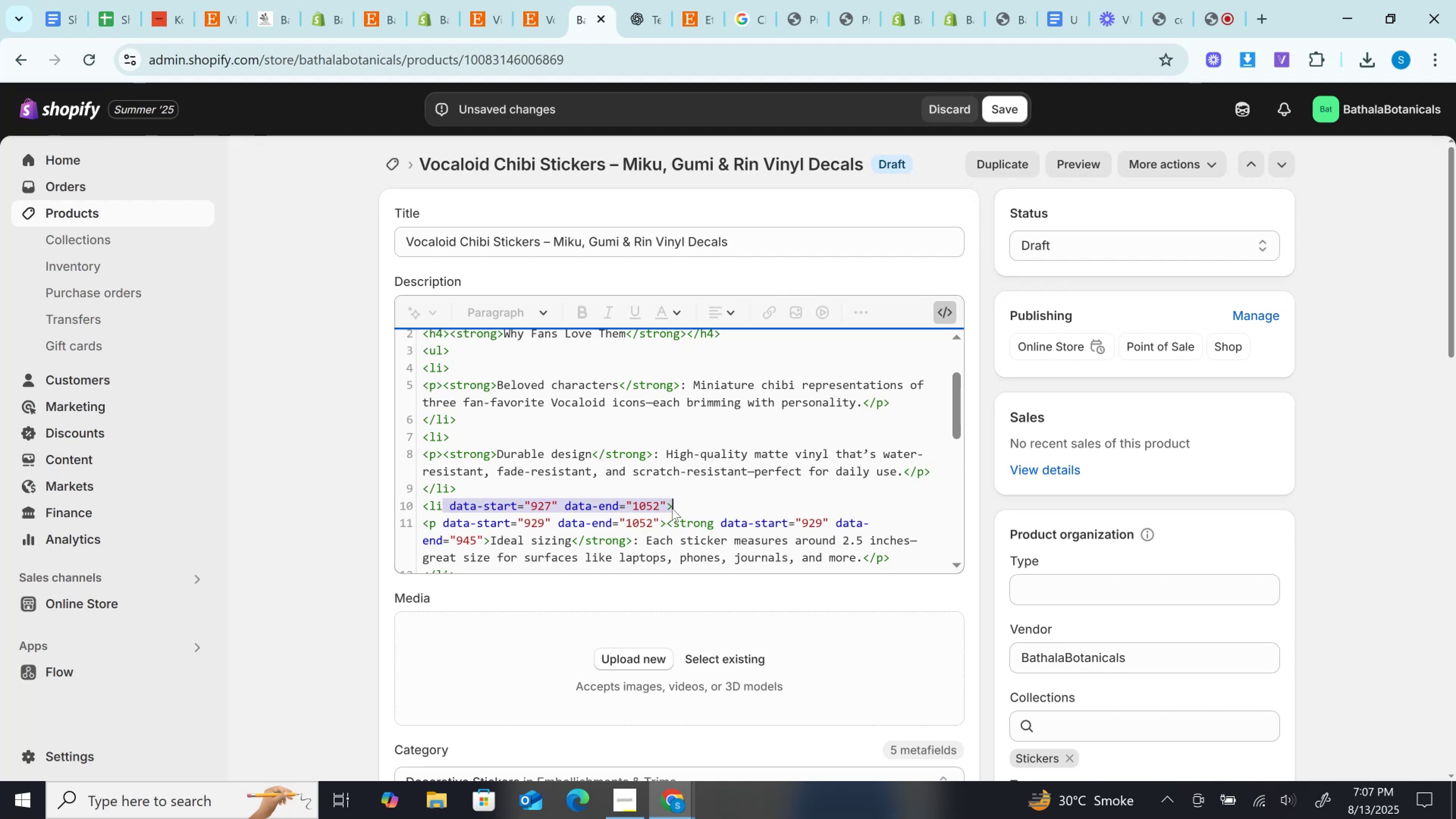 
key(Backspace)
 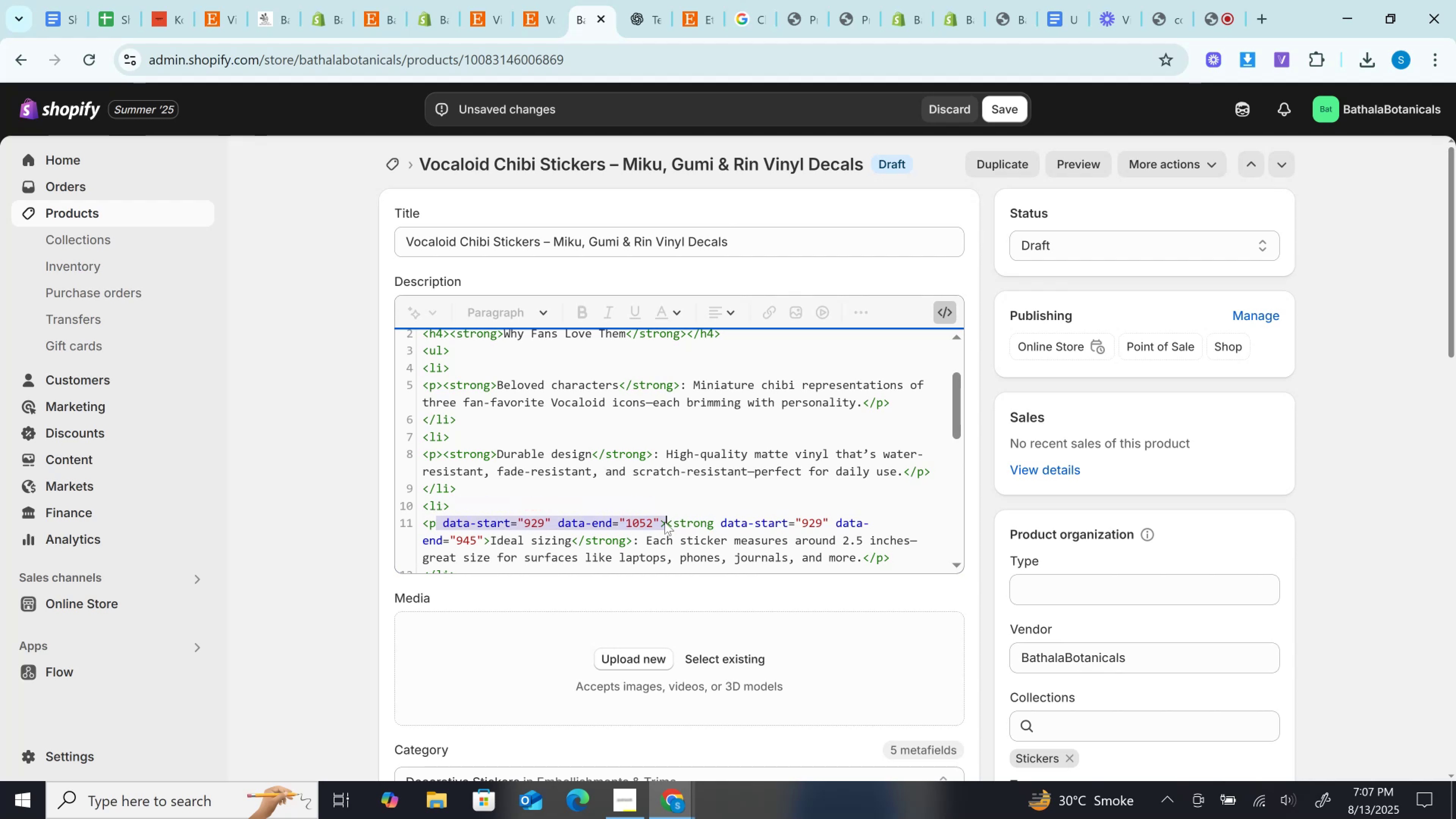 
key(Backspace)
 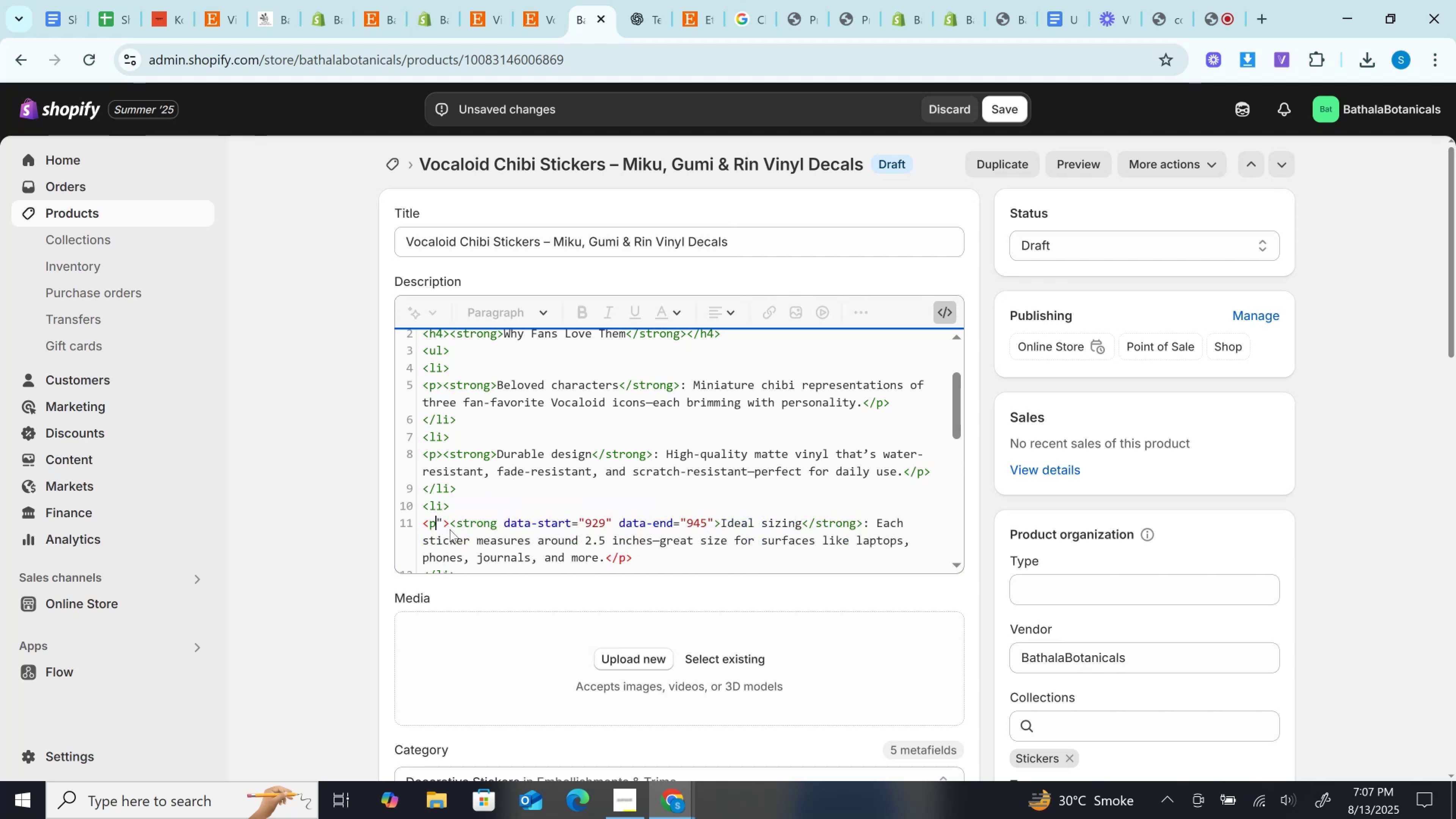 
left_click([442, 521])
 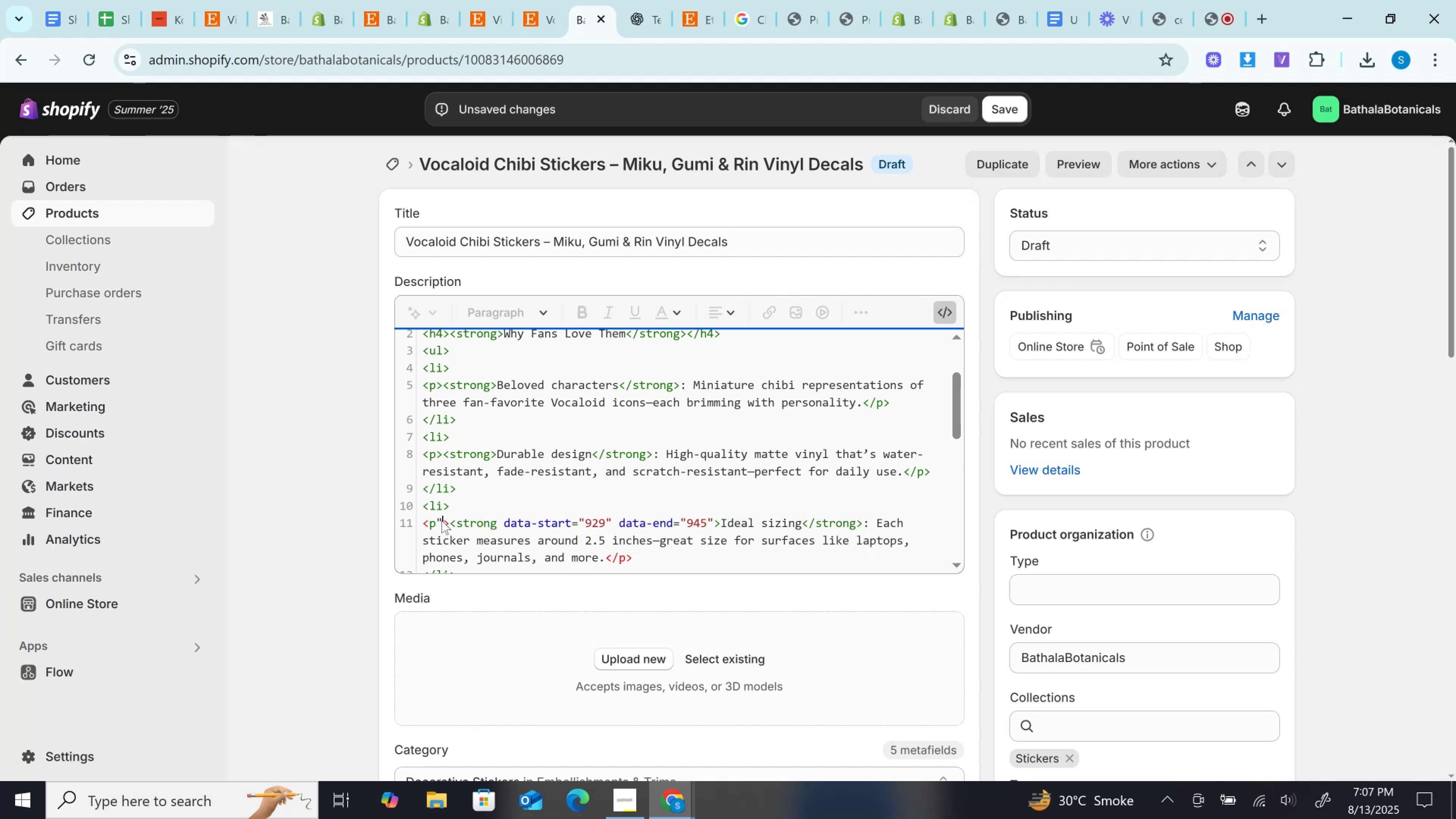 
key(Backspace)
 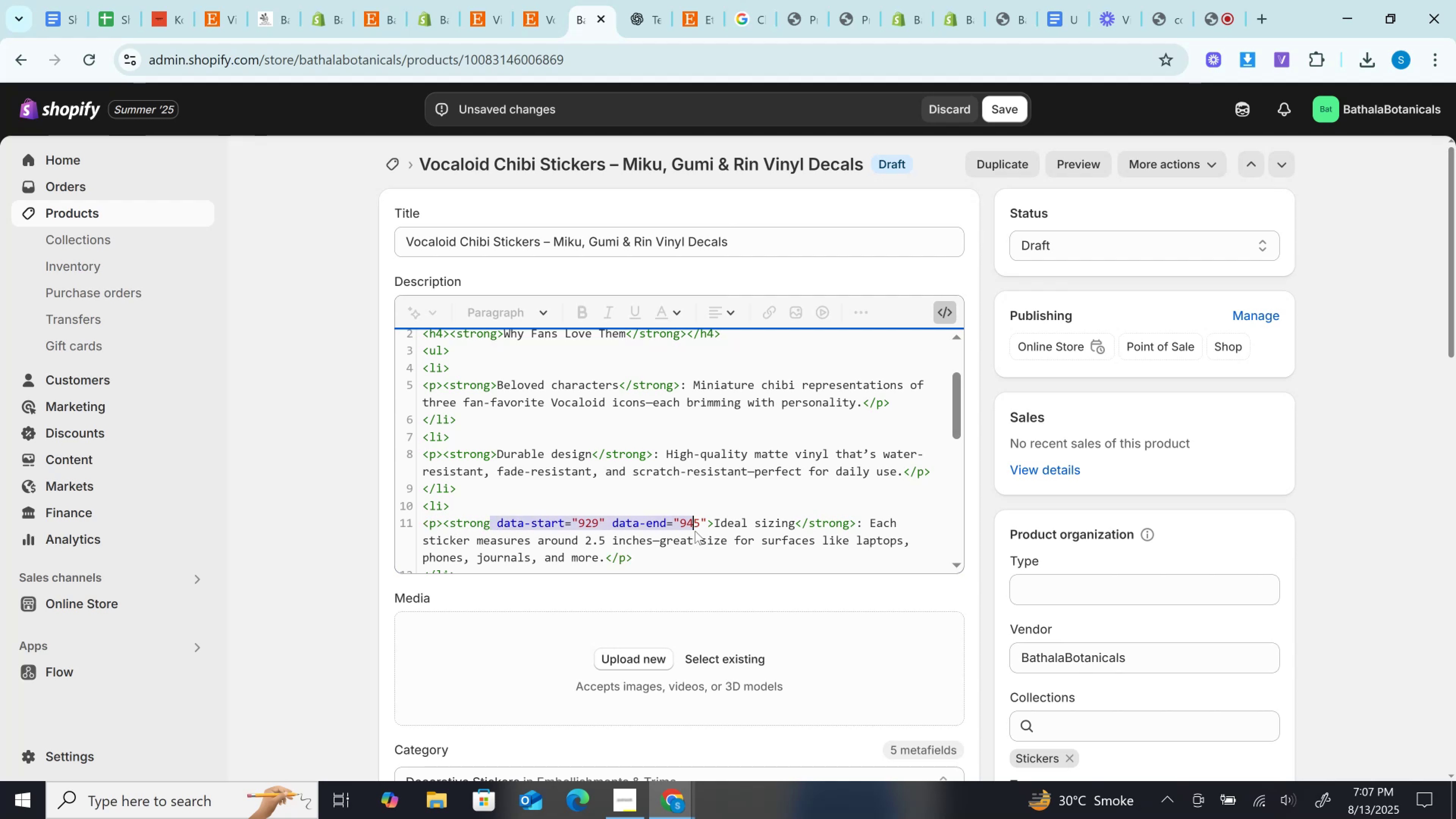 
key(Backspace)
 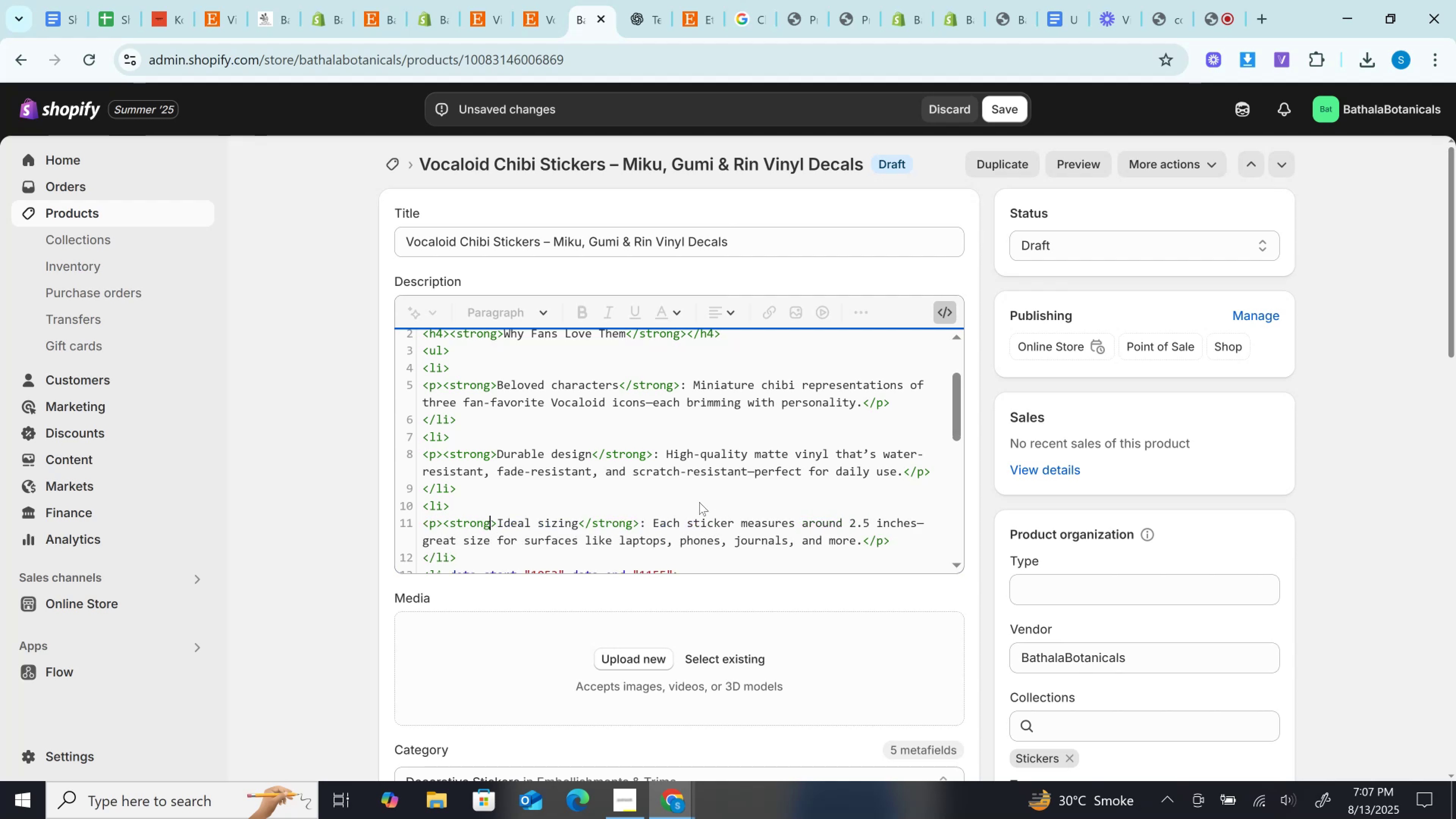 
scroll: coordinate [699, 483], scroll_direction: down, amount: 1.0
 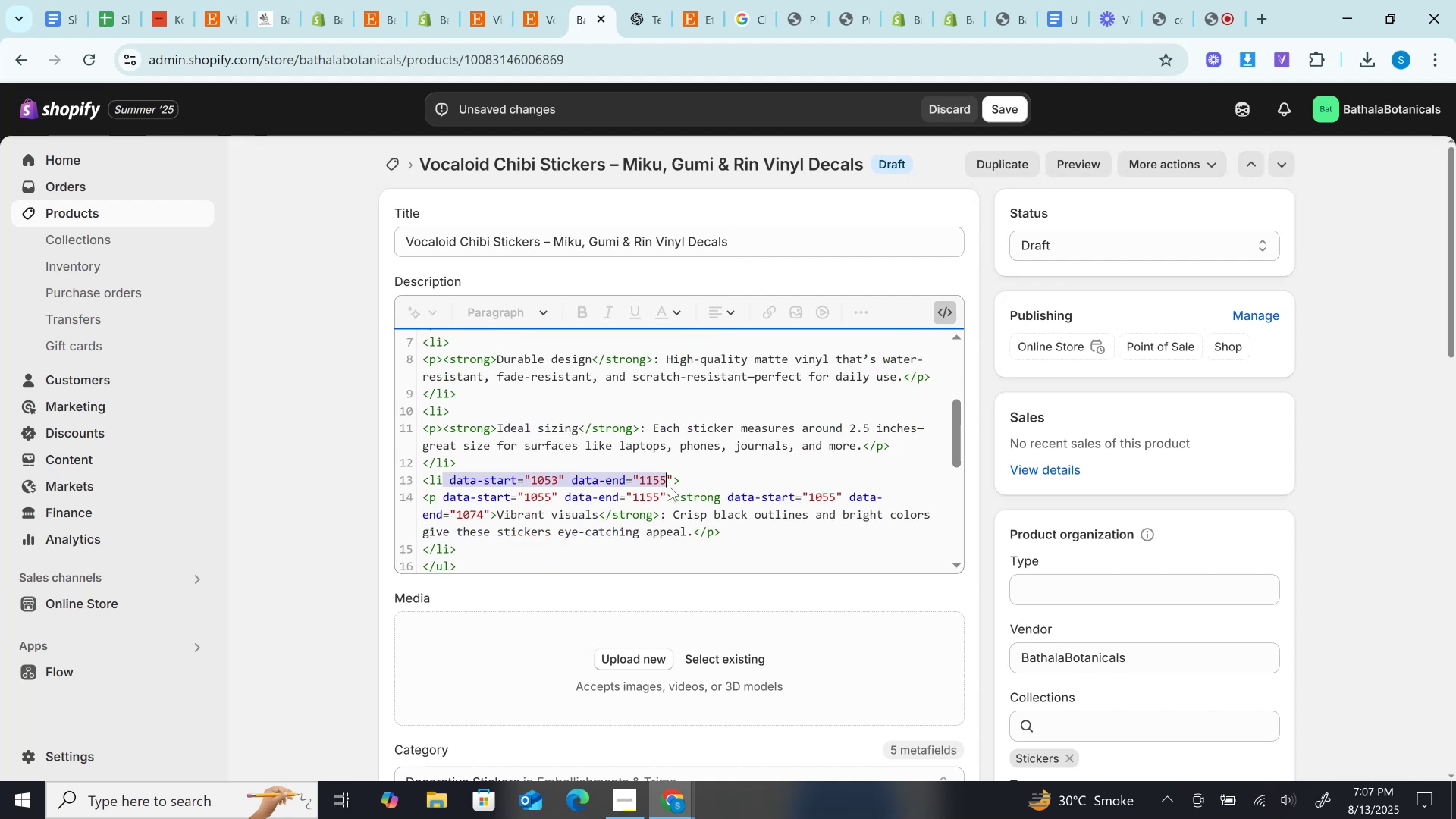 
key(Backspace)
 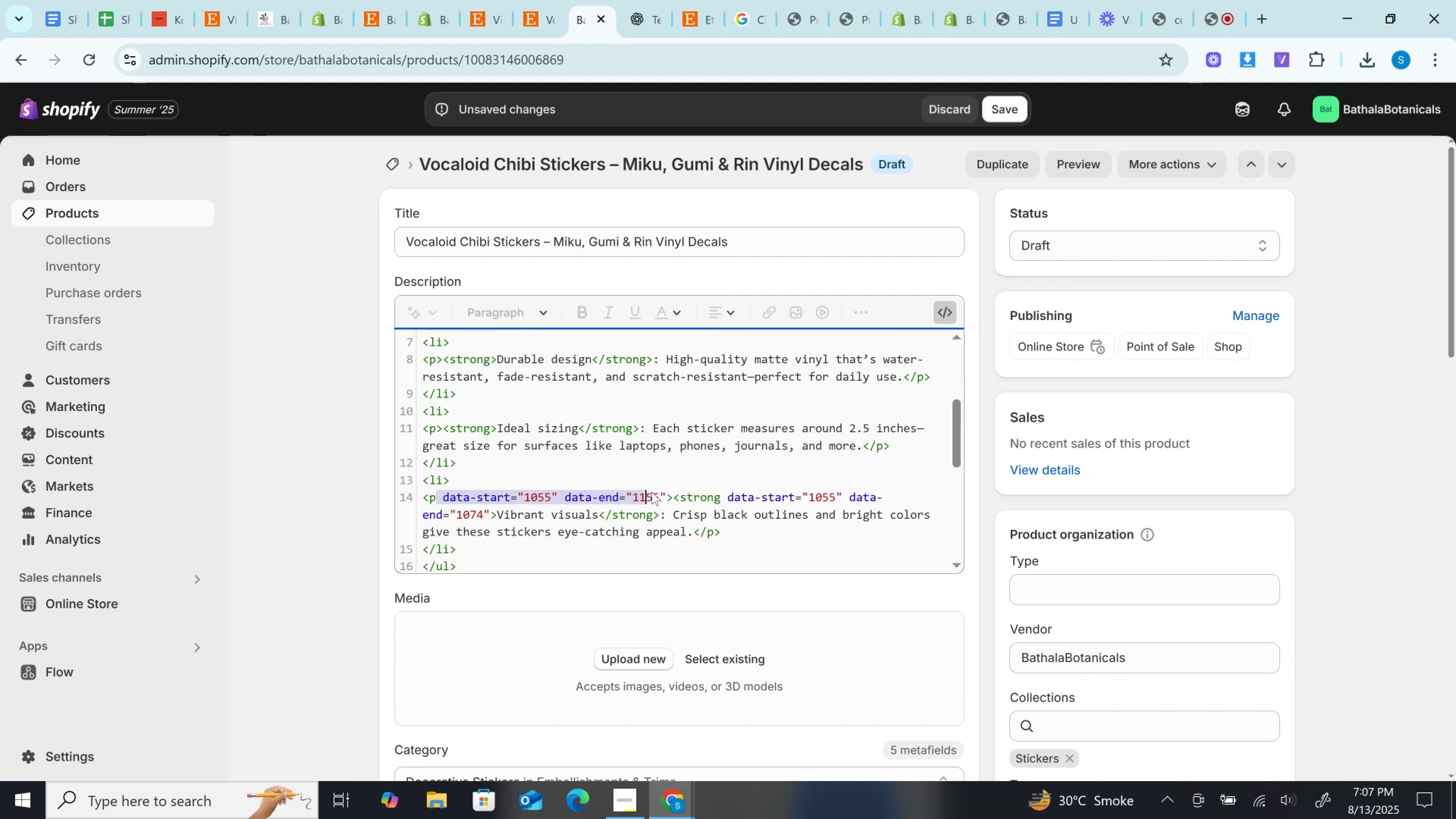 
key(Backspace)
 